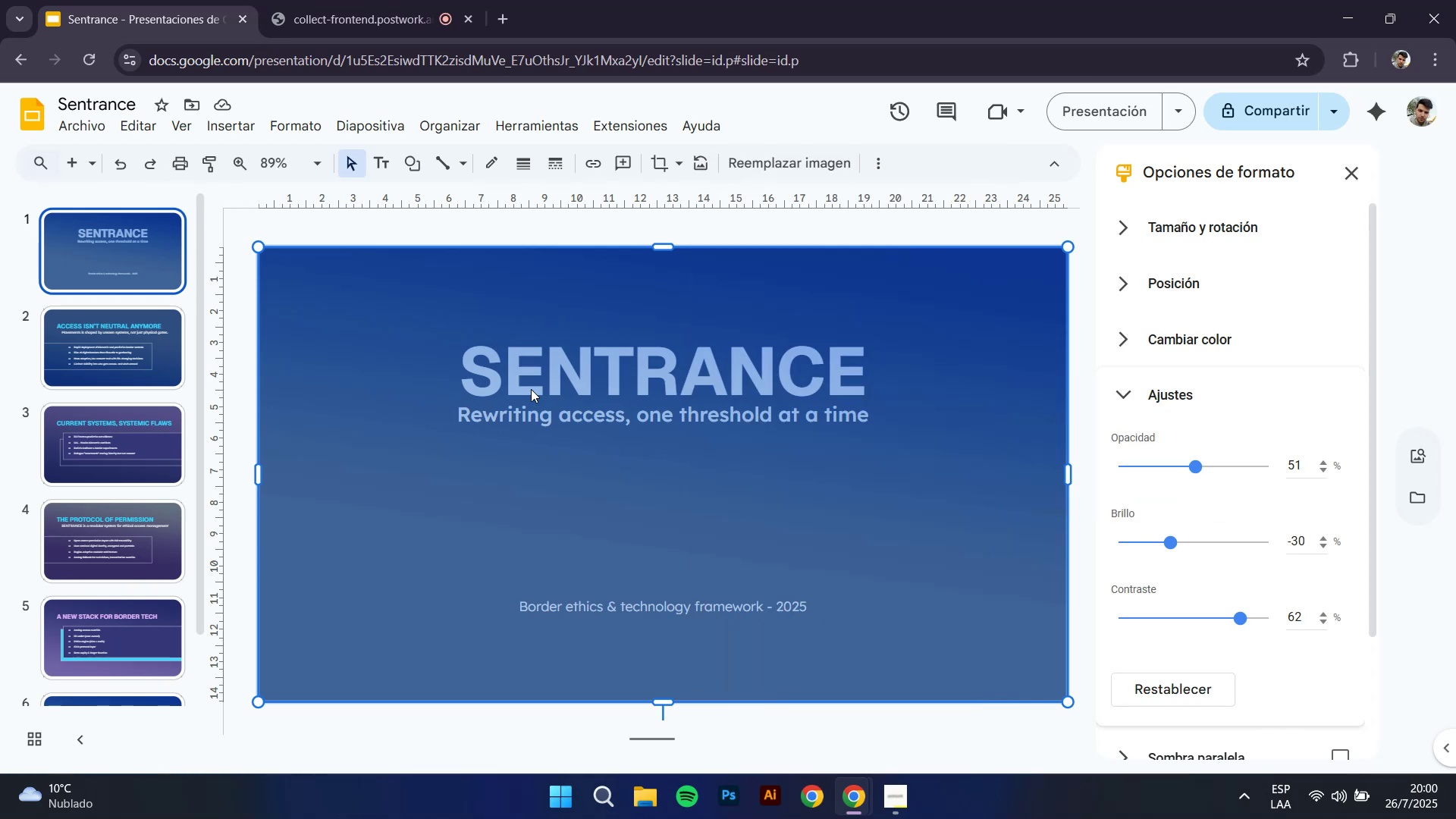 
left_click_drag(start_coordinate=[500, 224], to_coordinate=[549, 367])
 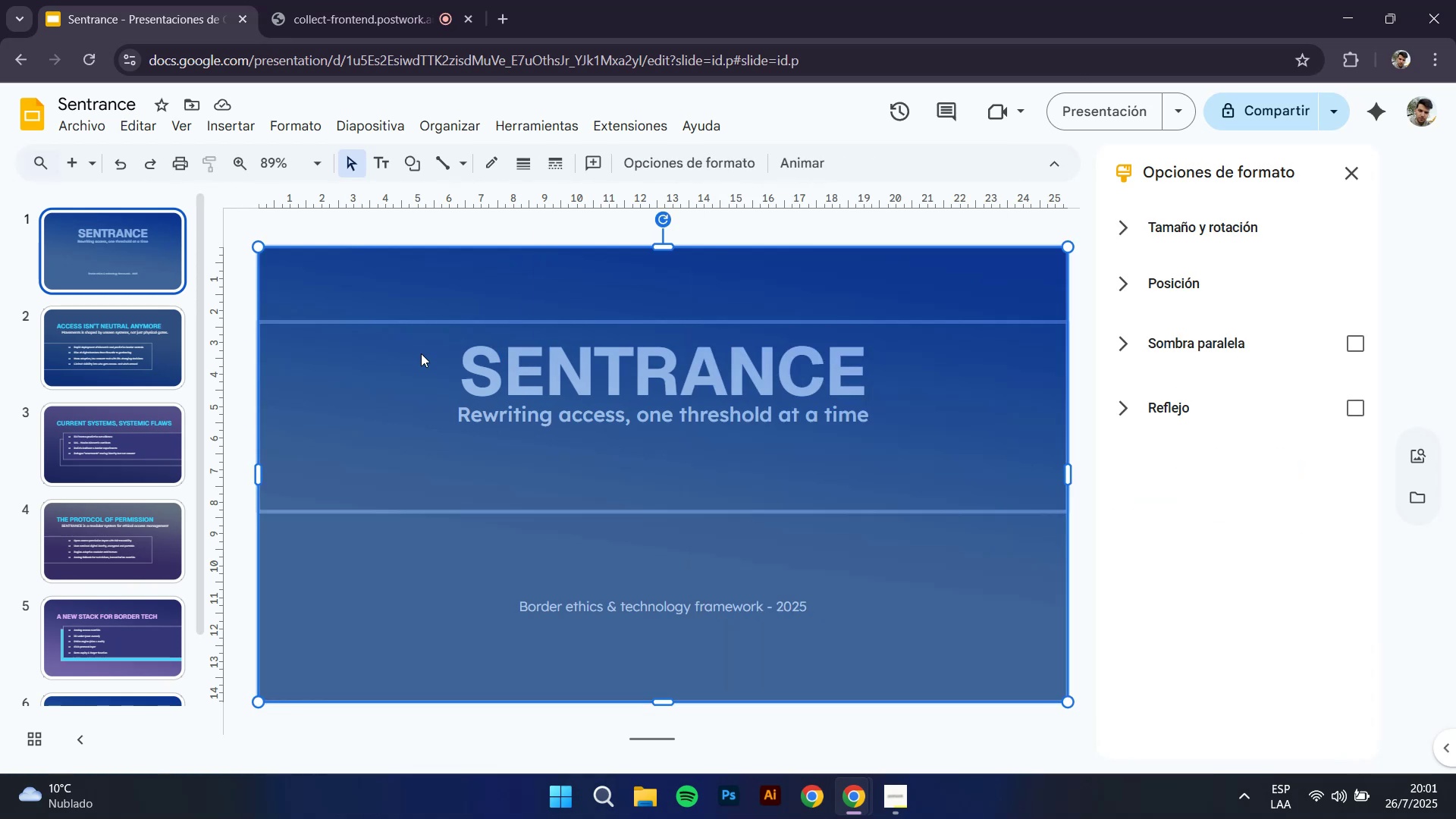 
hold_key(key=ShiftLeft, duration=1.53)
left_click([297, 246])
 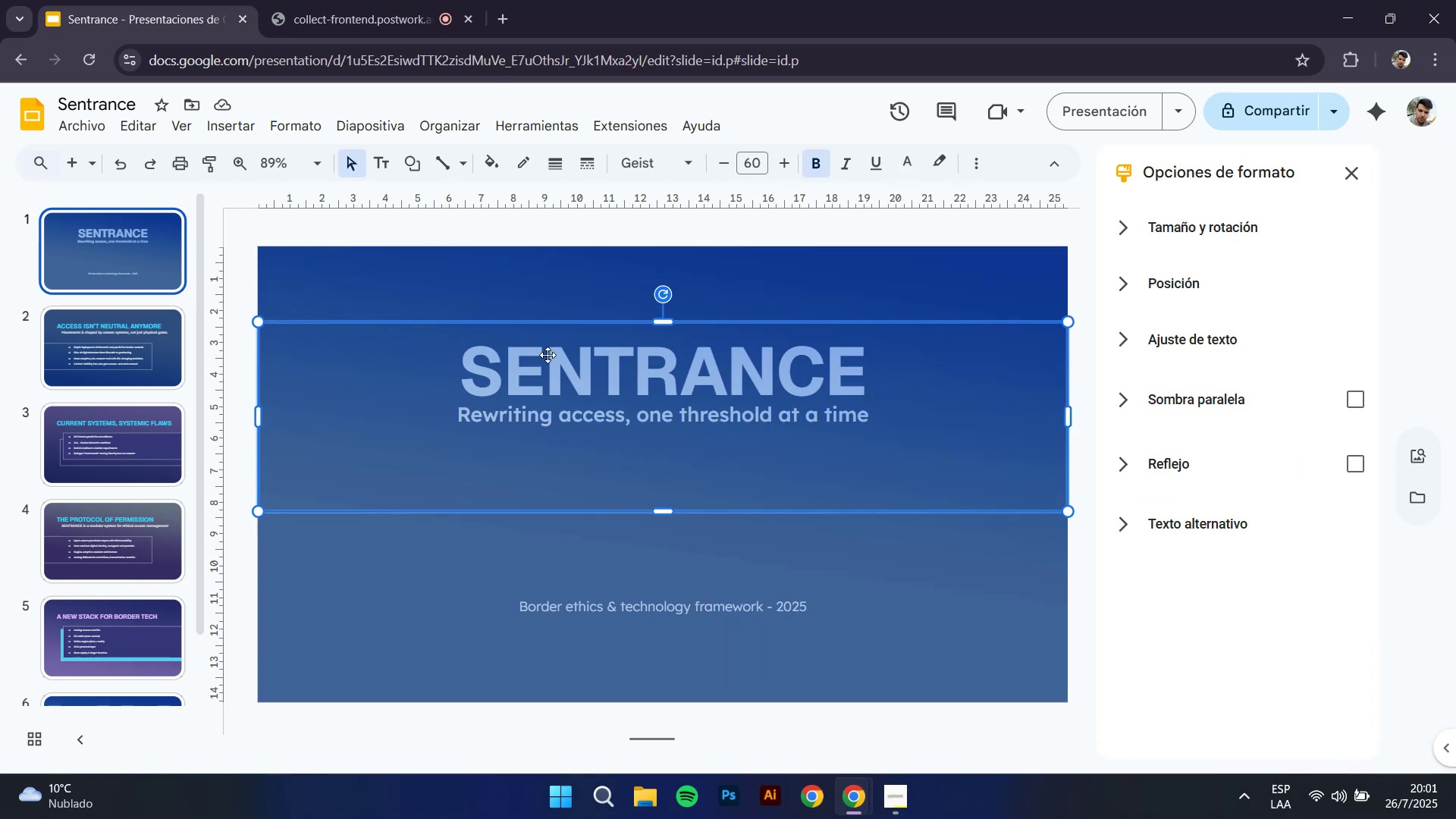 
right_click([671, 404])
 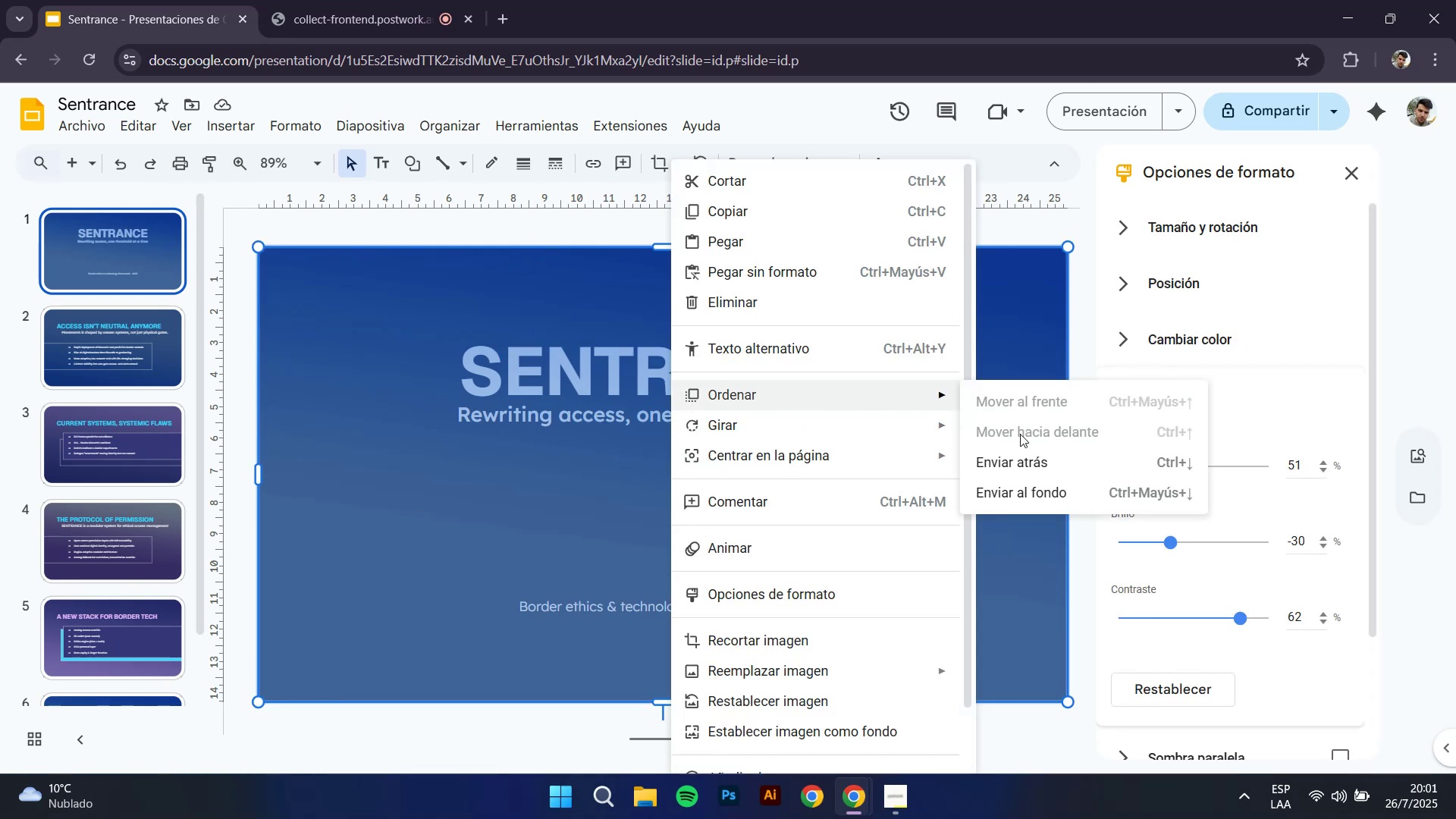 
left_click([372, 218])
 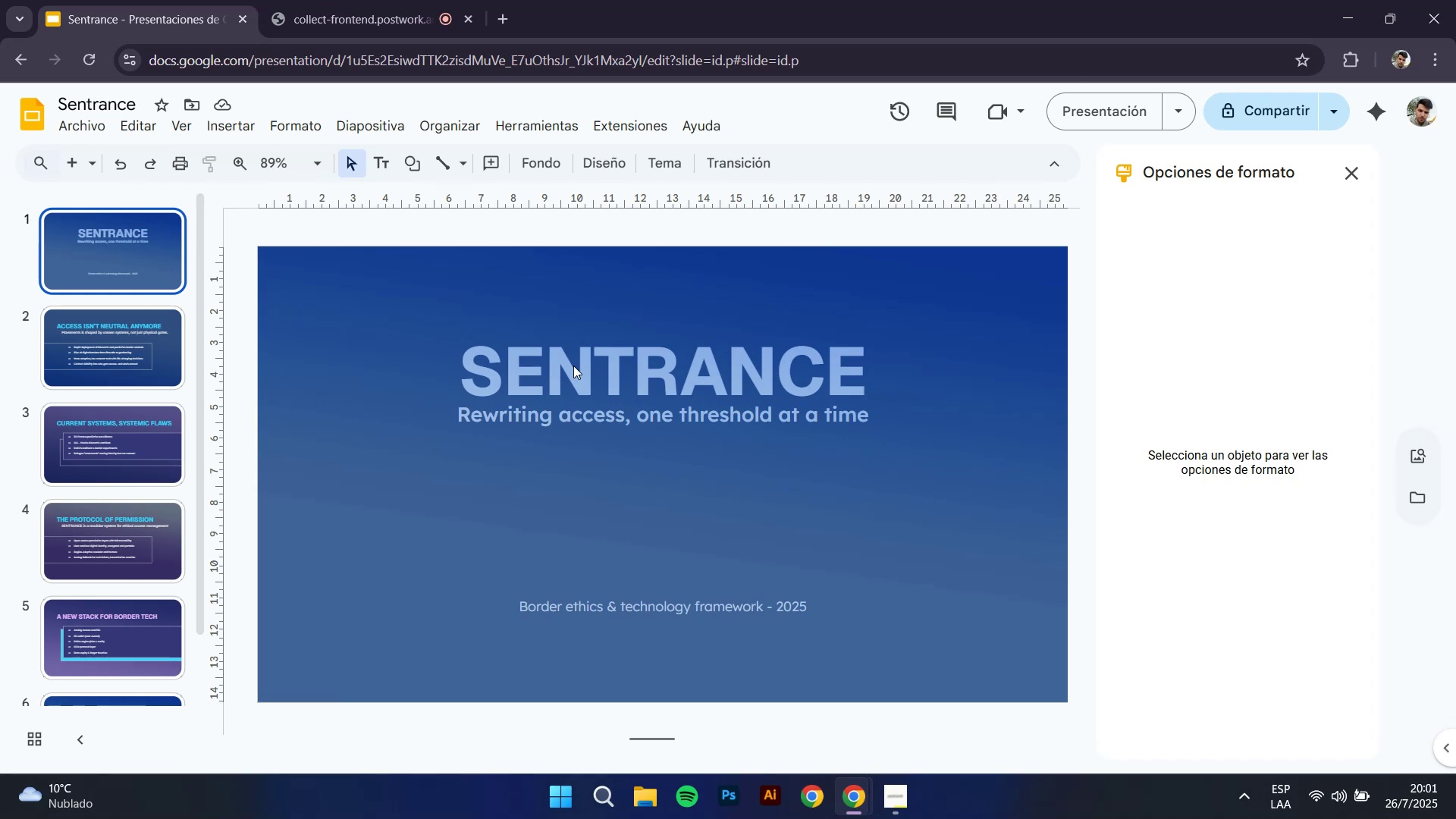 
left_click([599, 367])
 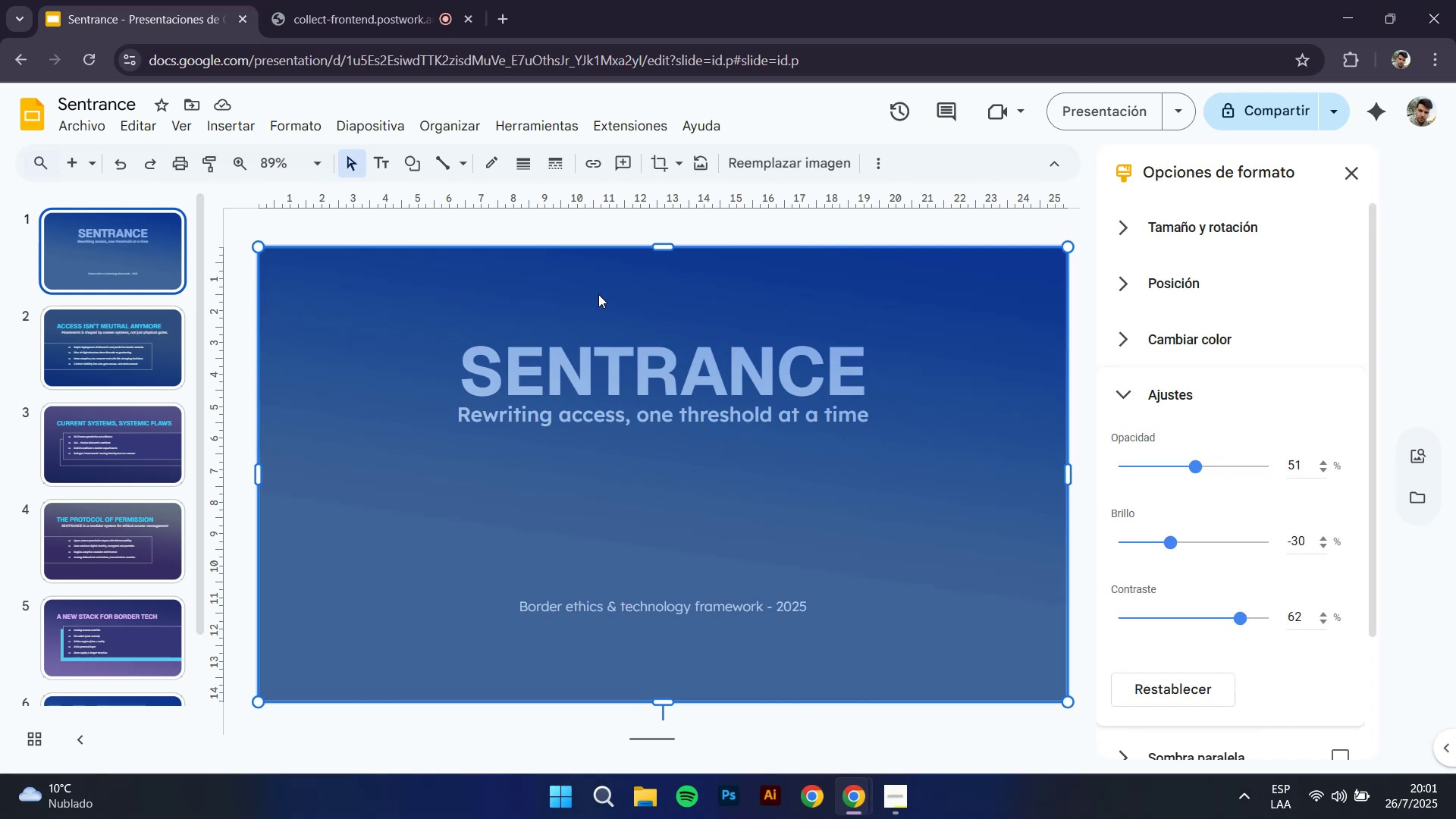 
left_click_drag(start_coordinate=[630, 219], to_coordinate=[642, 394])
 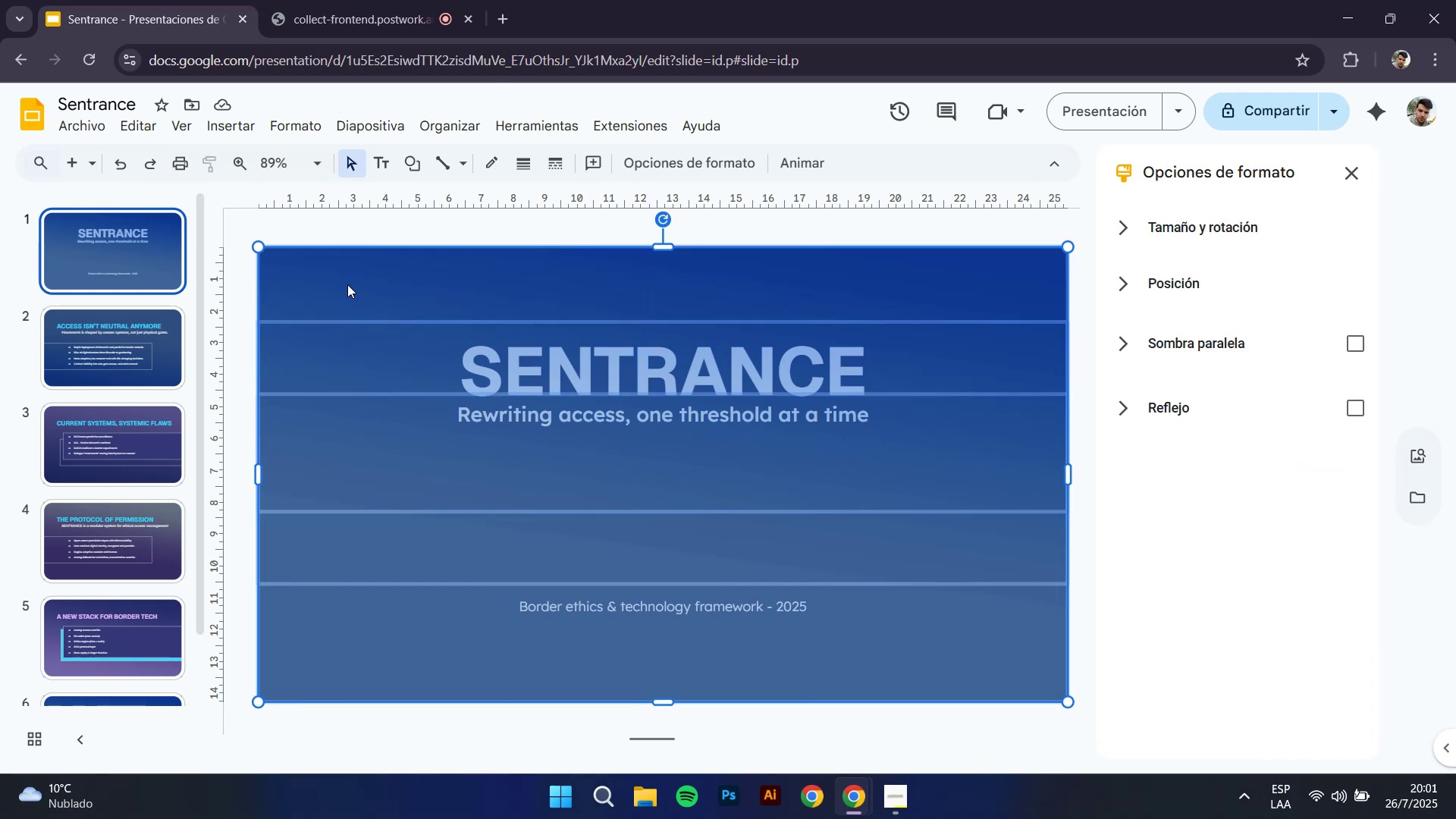 
hold_key(key=ControlLeft, duration=0.35)
scroll: coordinate [419, 387], scroll_direction: down, amount: 1.0
 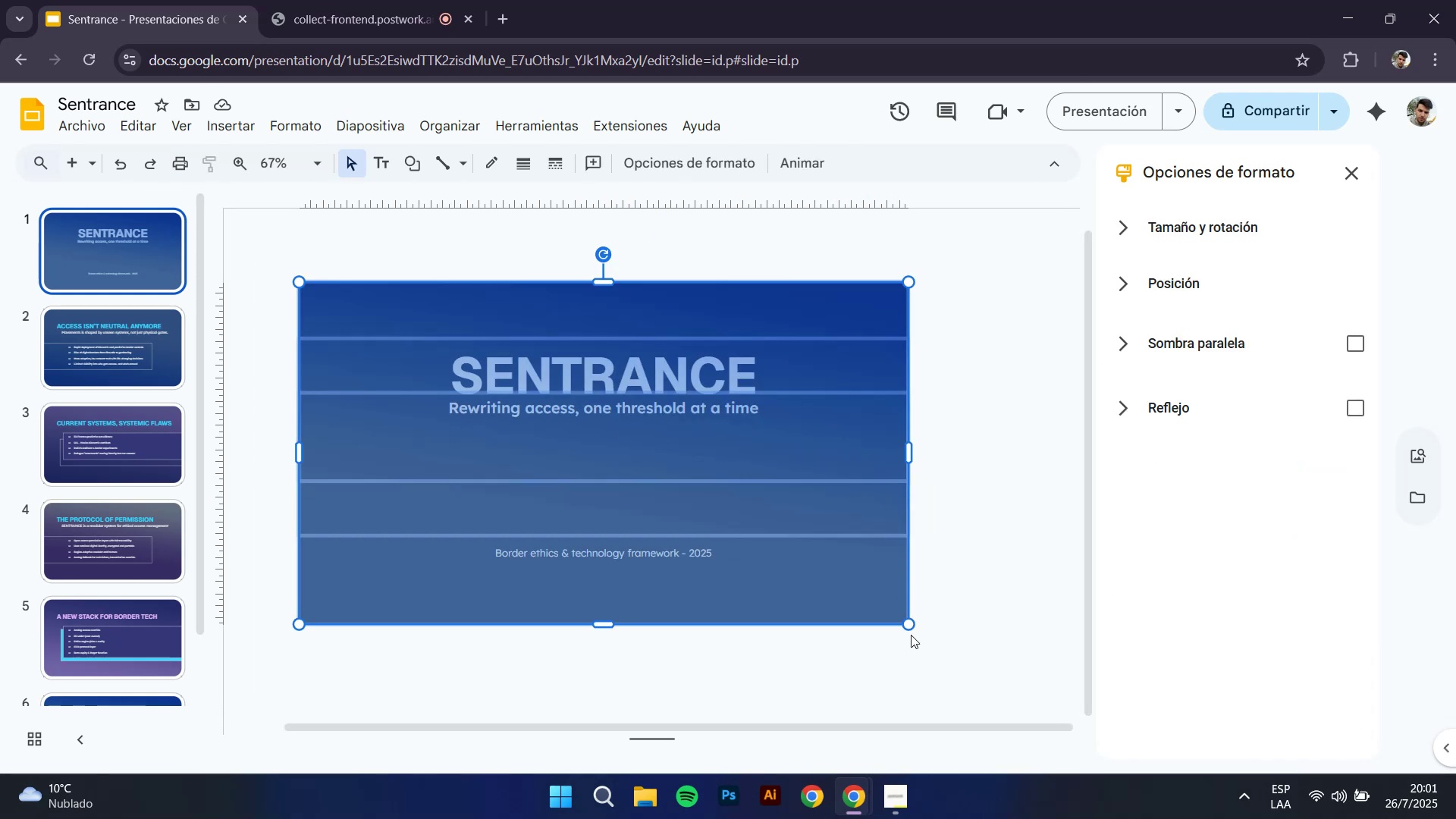 
hold_key(key=ShiftLeft, duration=0.95)
left_click([881, 625])
 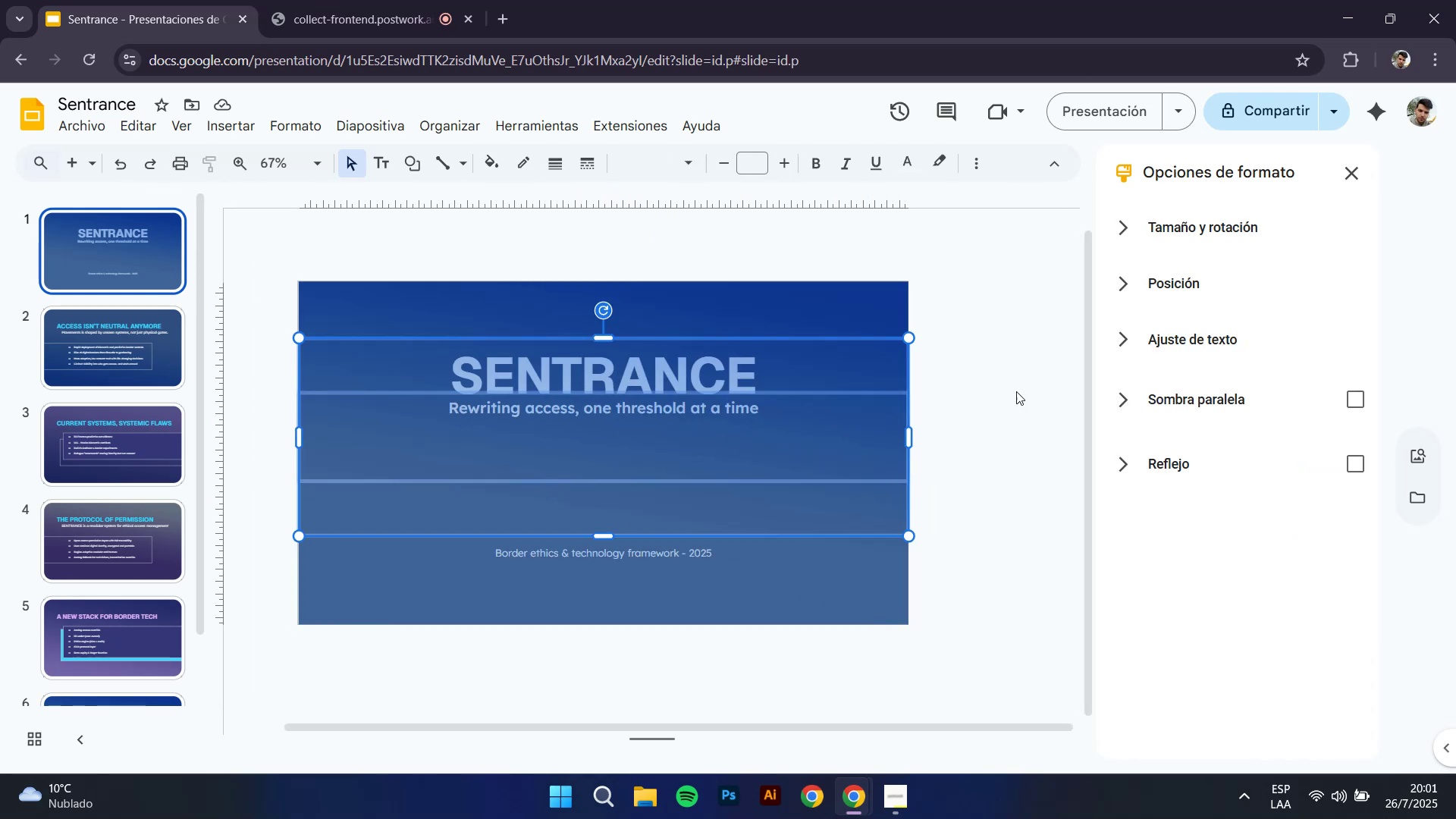 
left_click([1163, 283])
 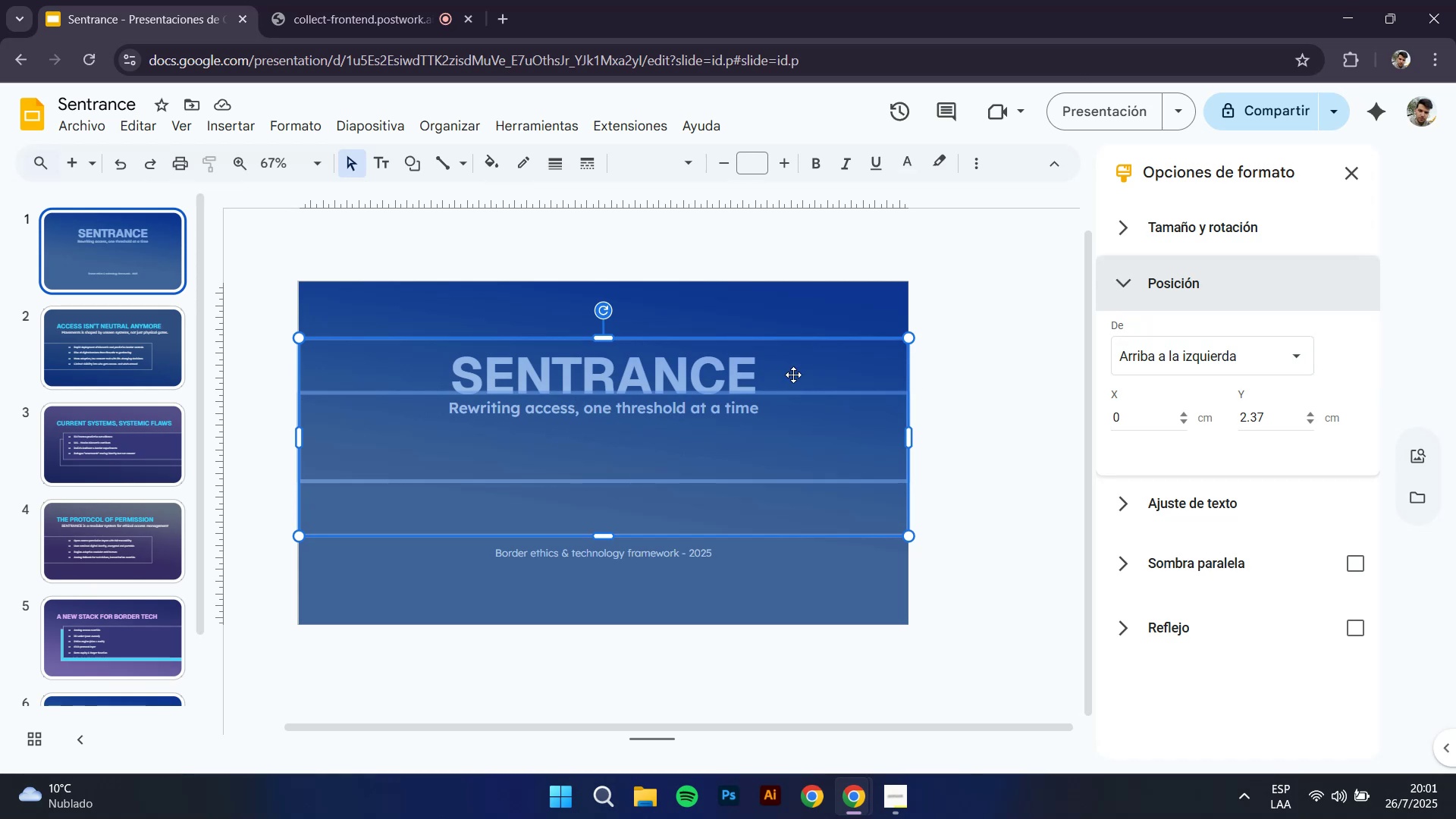 
right_click([656, 382])
 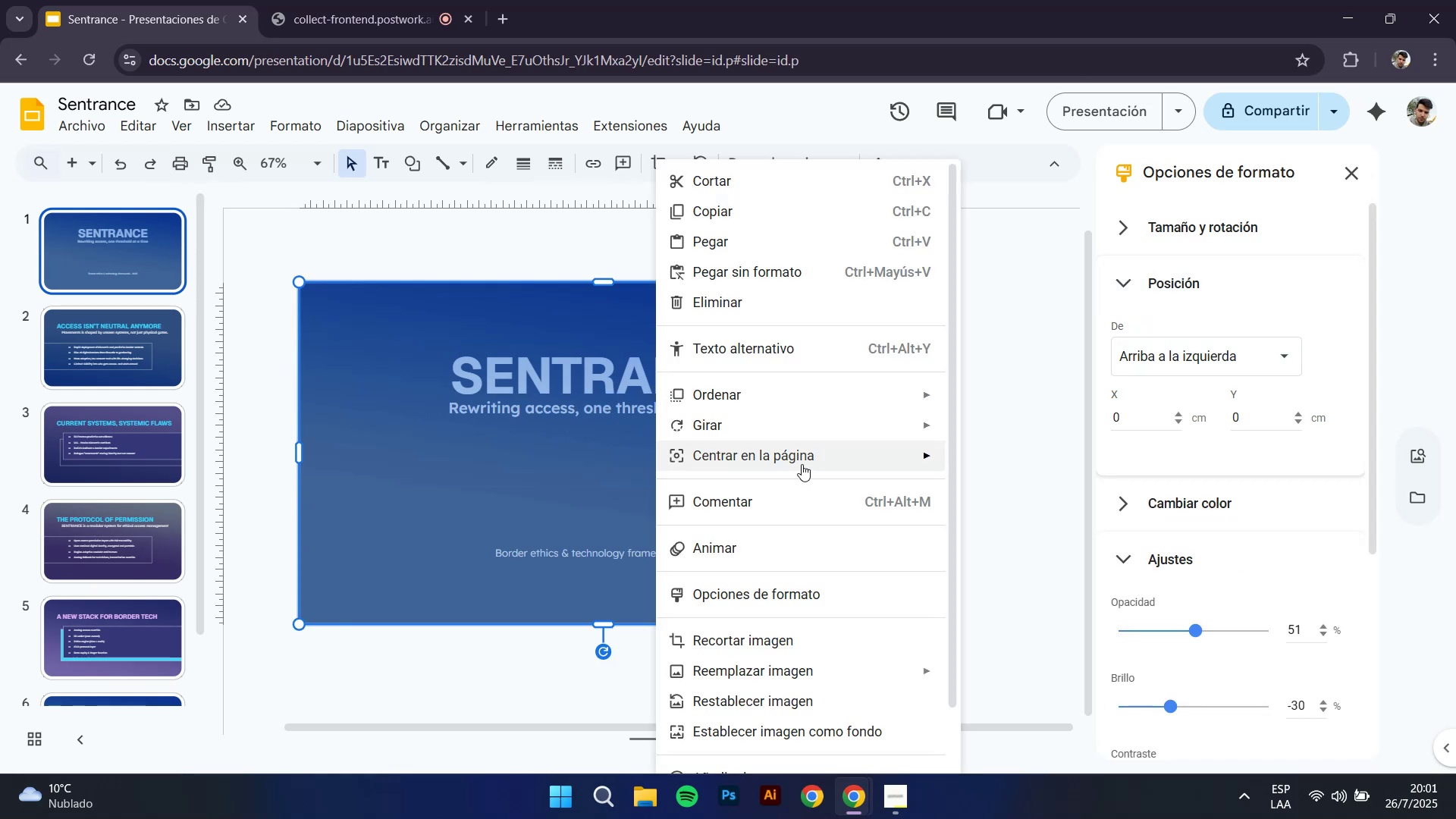 
left_click([794, 391])
 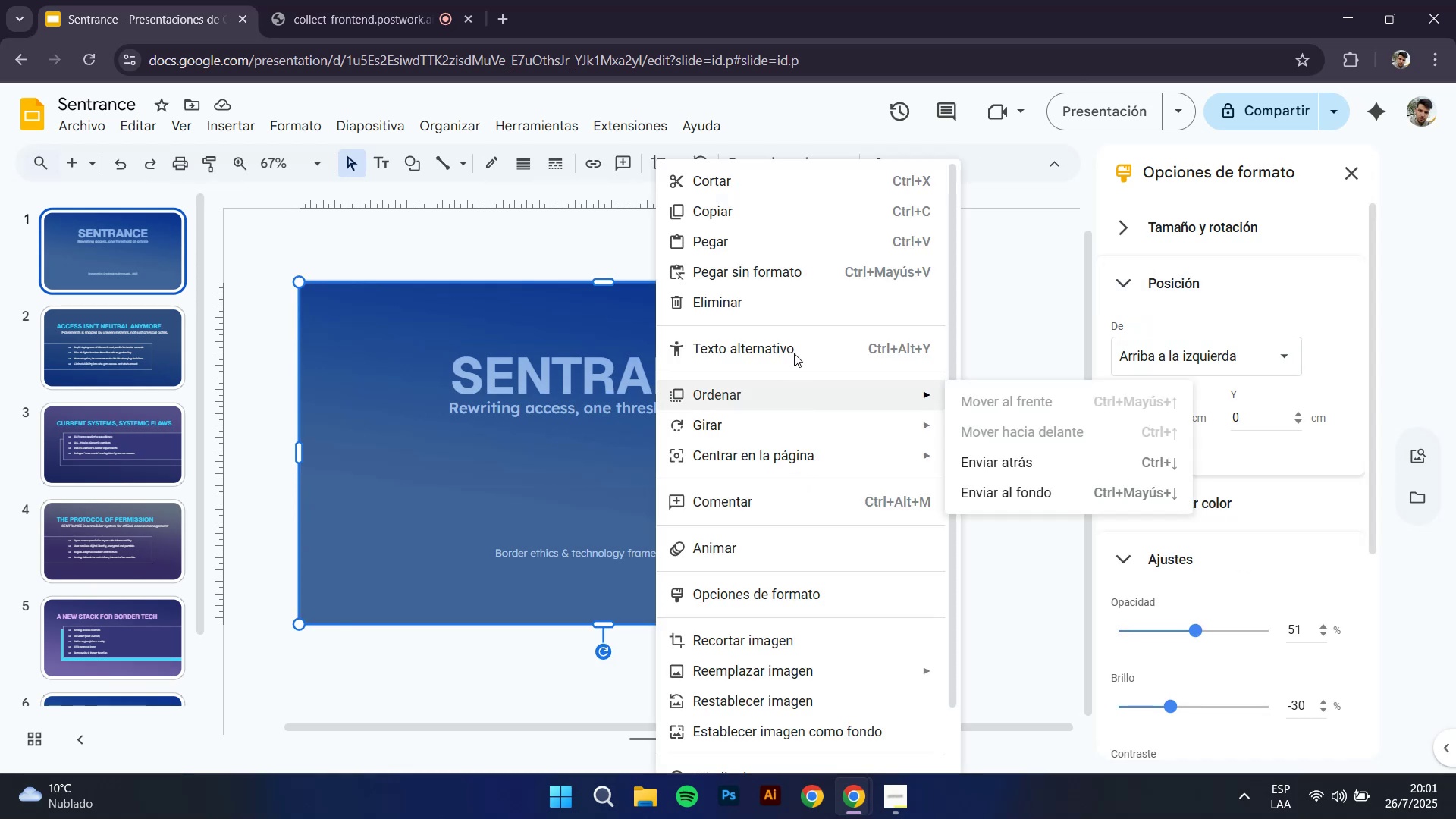 
left_click([868, 0])
 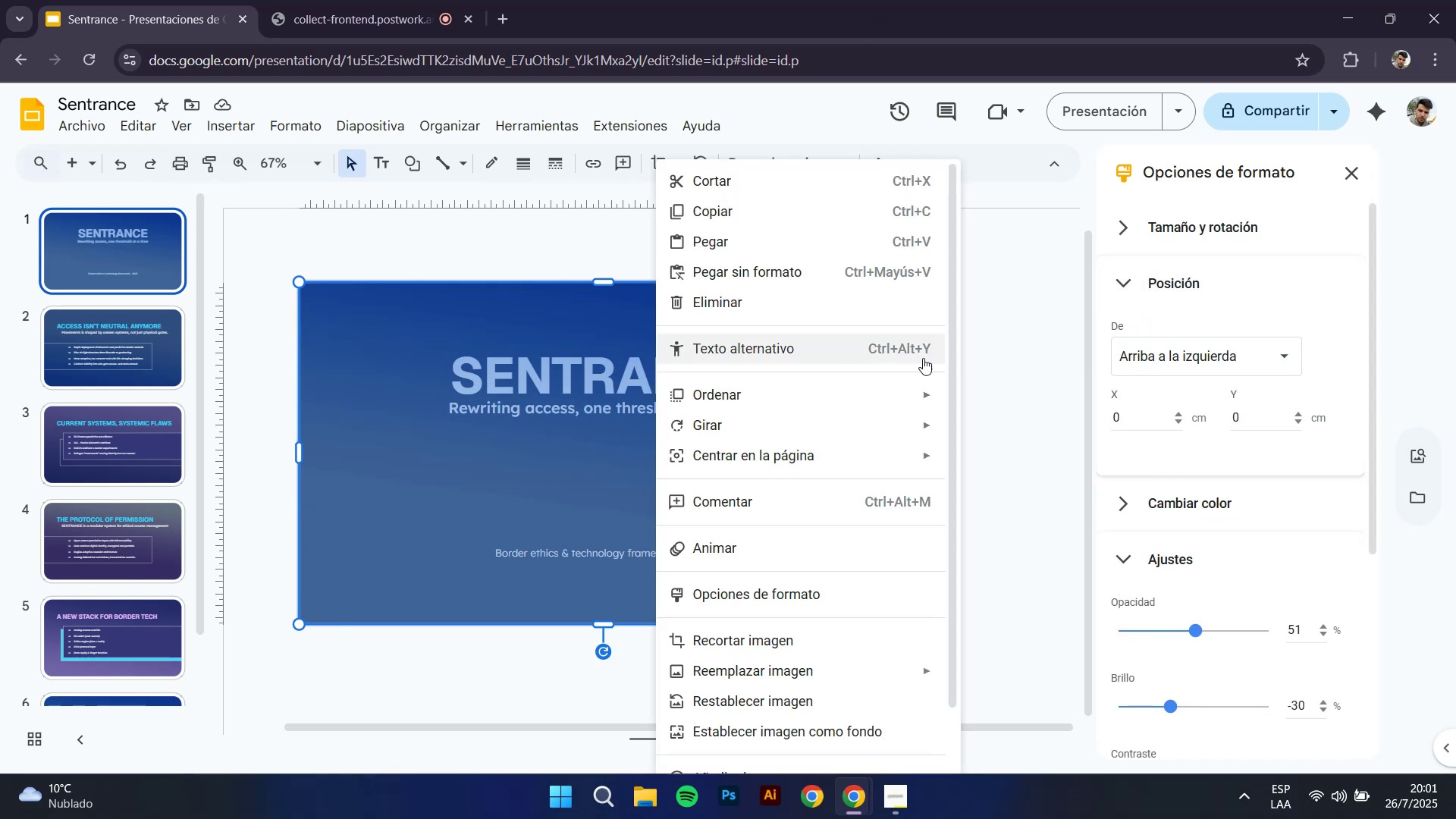 
left_click([1033, 307])
 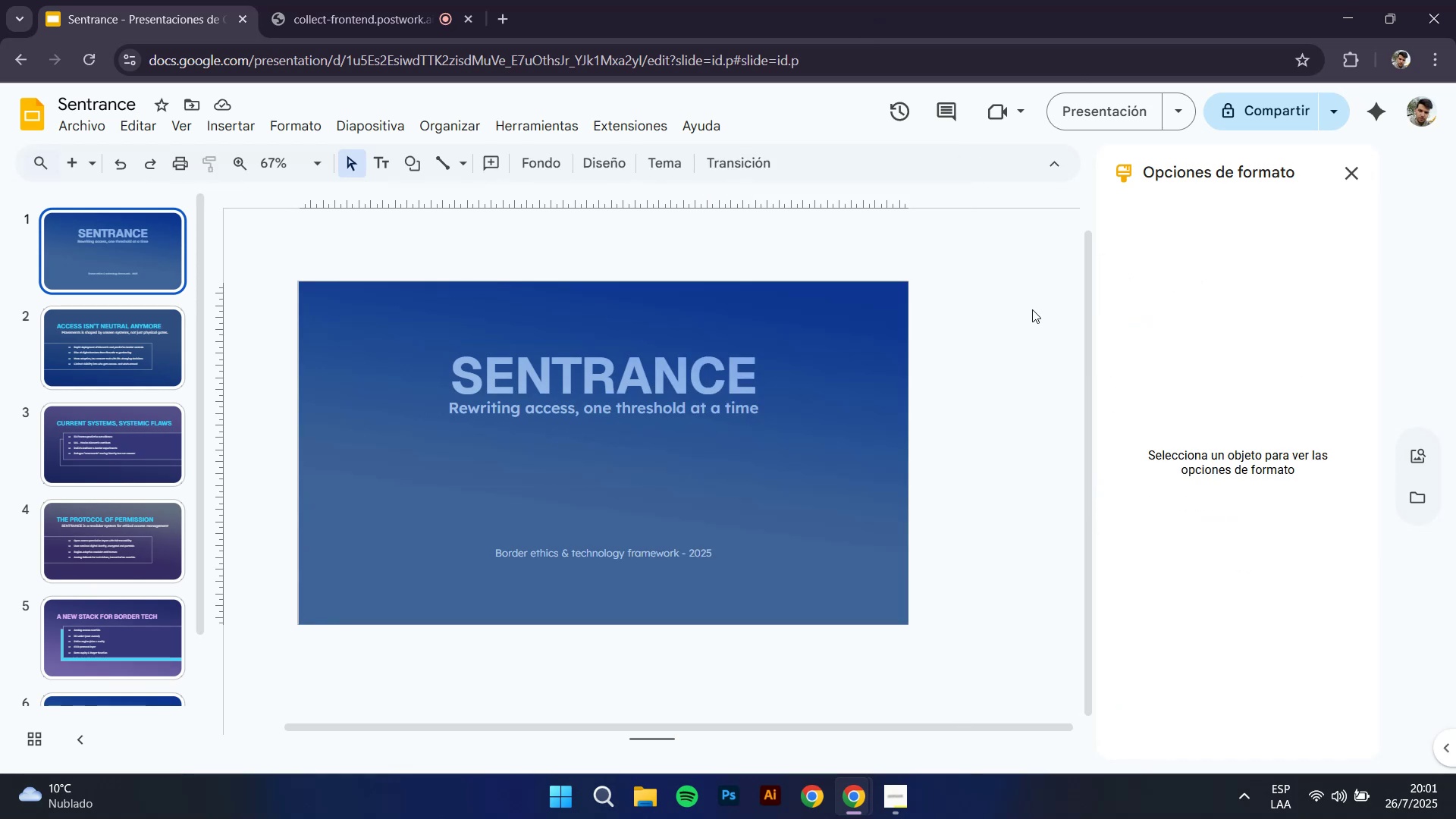 
left_click_drag(start_coordinate=[1005, 344], to_coordinate=[708, 437])
 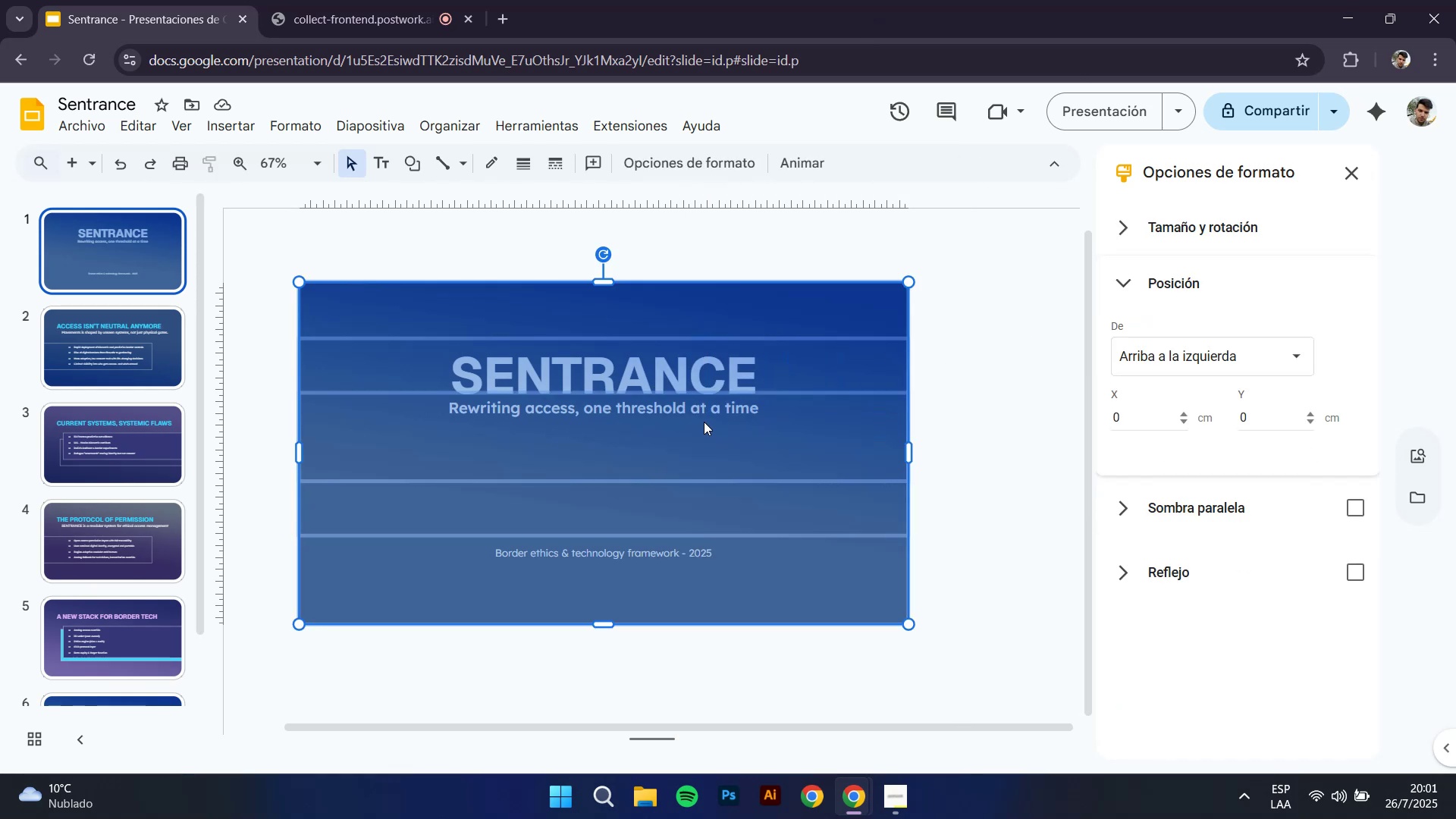 
hold_key(key=ShiftLeft, duration=1.32)
left_click([799, 283])
 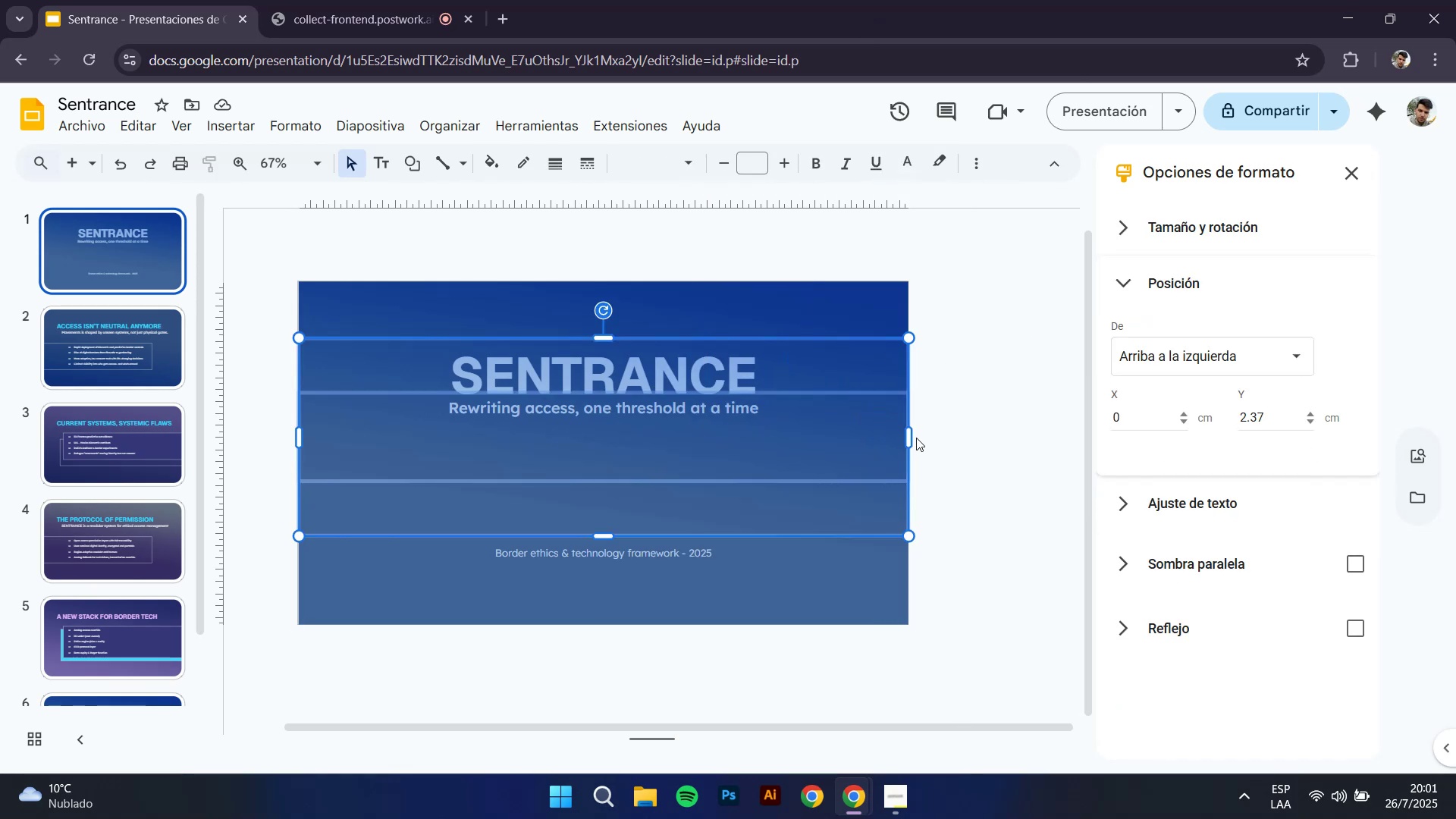 
right_click([911, 438])
 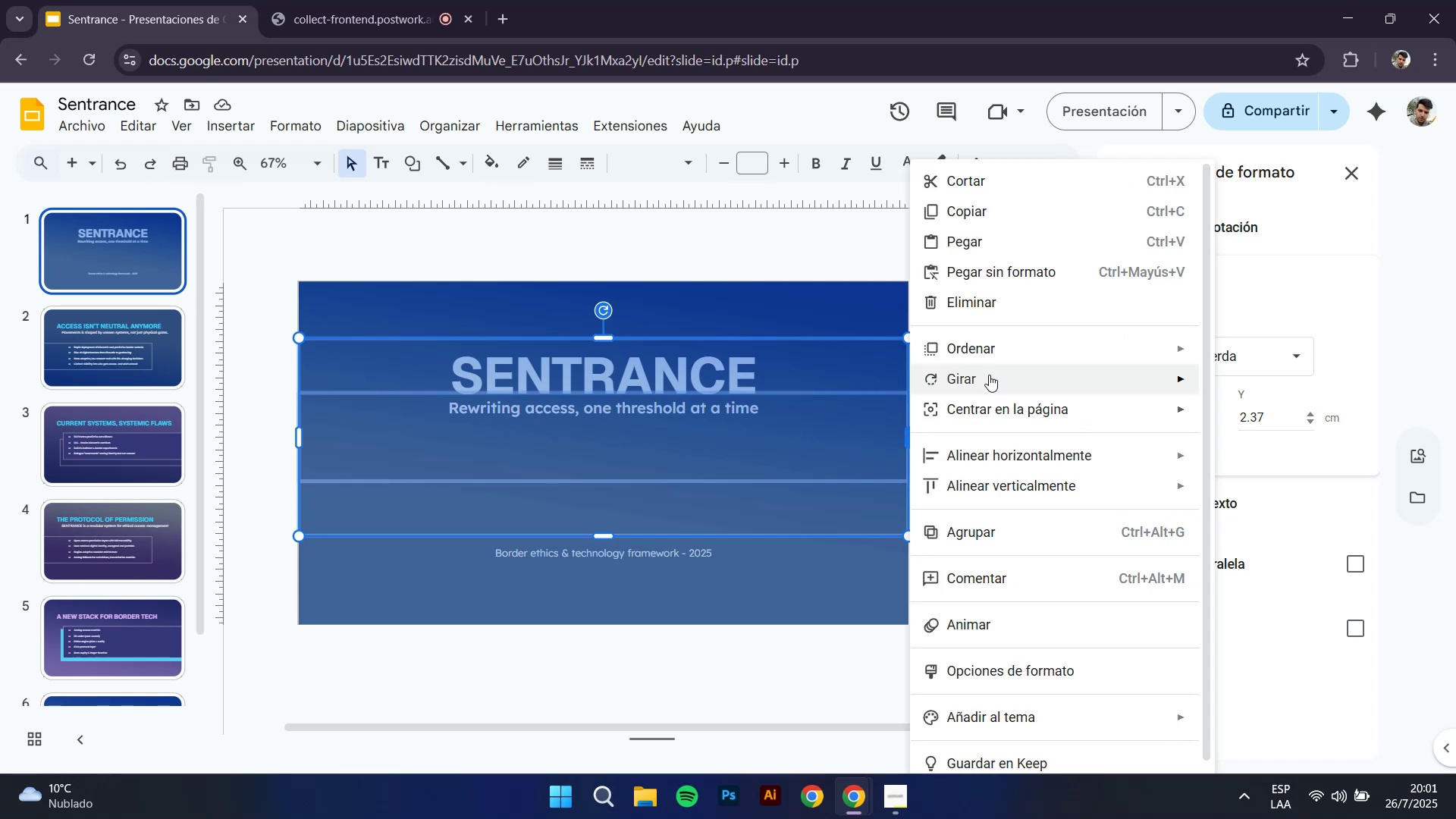 
left_click([1006, 352])
 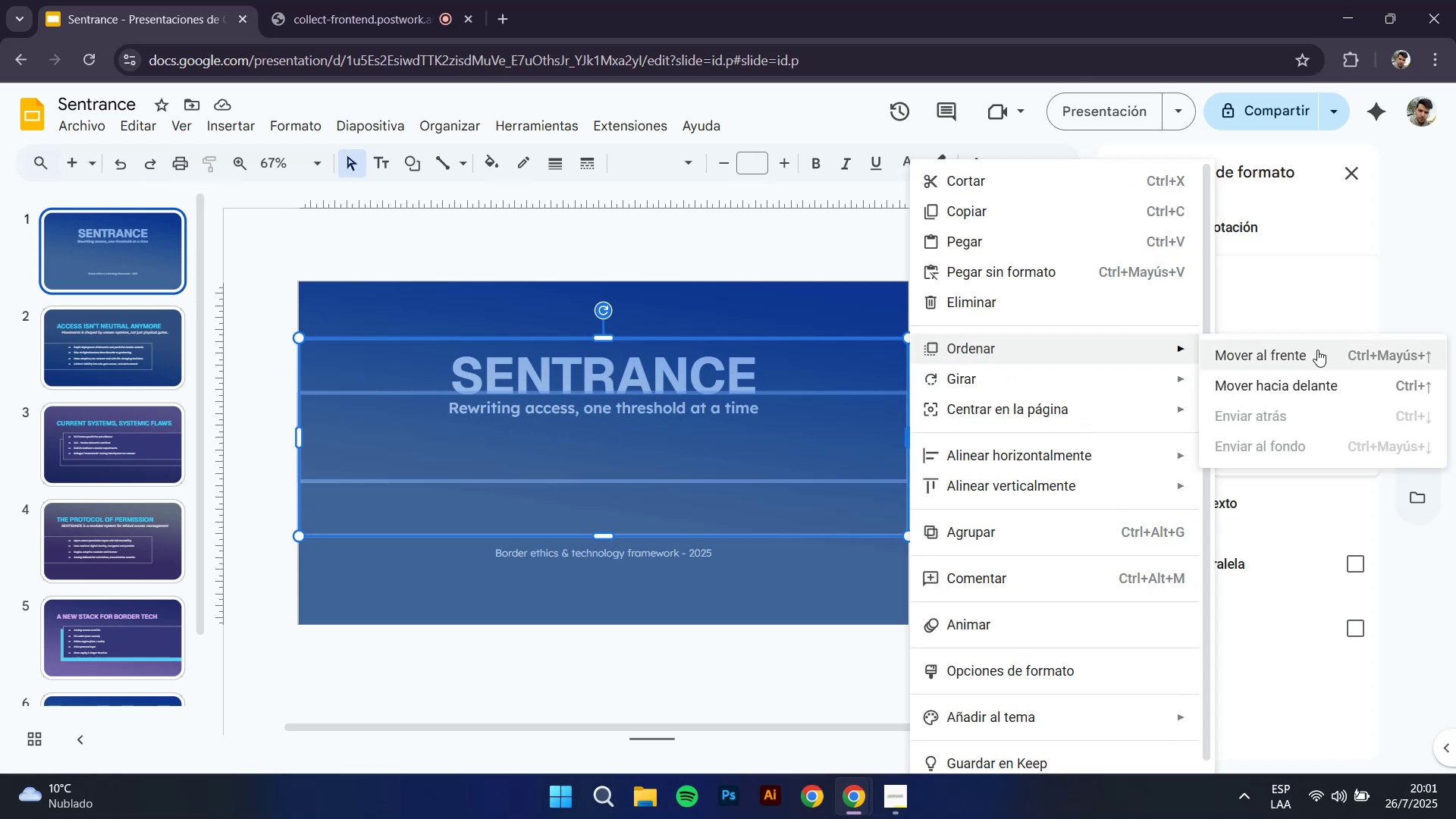 
left_click([1317, 347])
 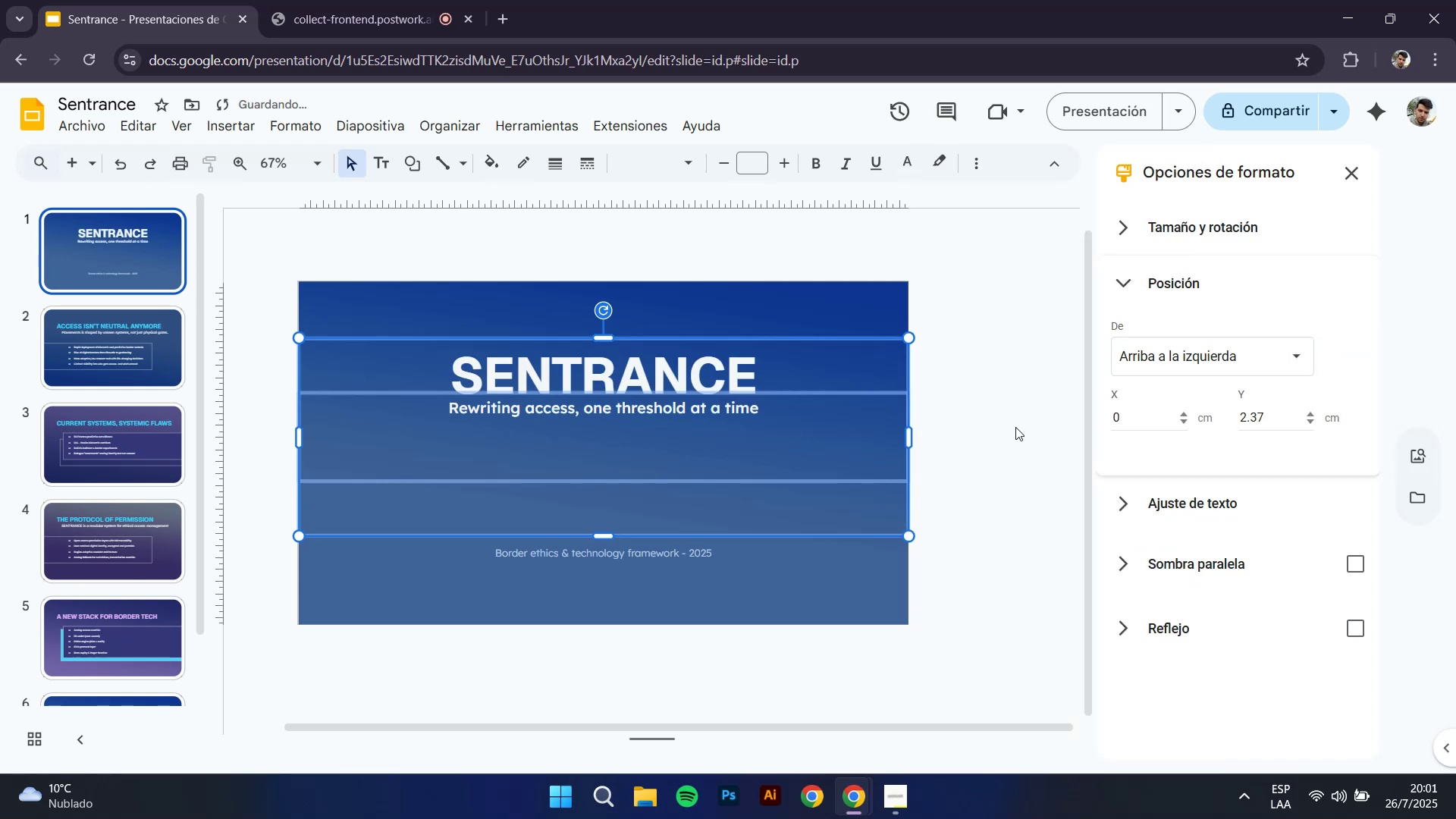 
left_click([1015, 427])
 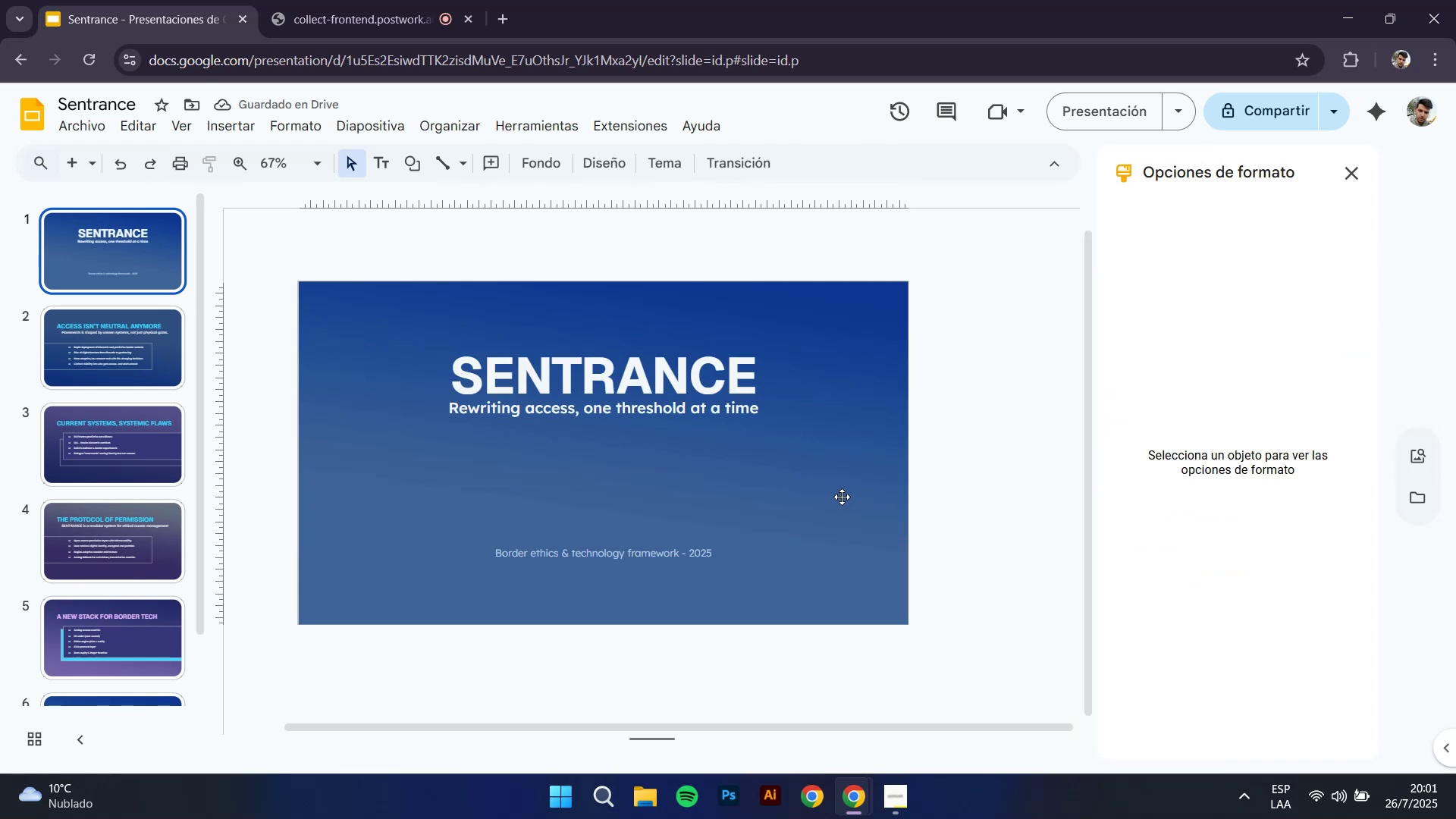 
hold_key(key=ControlLeft, duration=1.52)
scroll: coordinate [639, 501], scroll_direction: up, amount: 2.0
 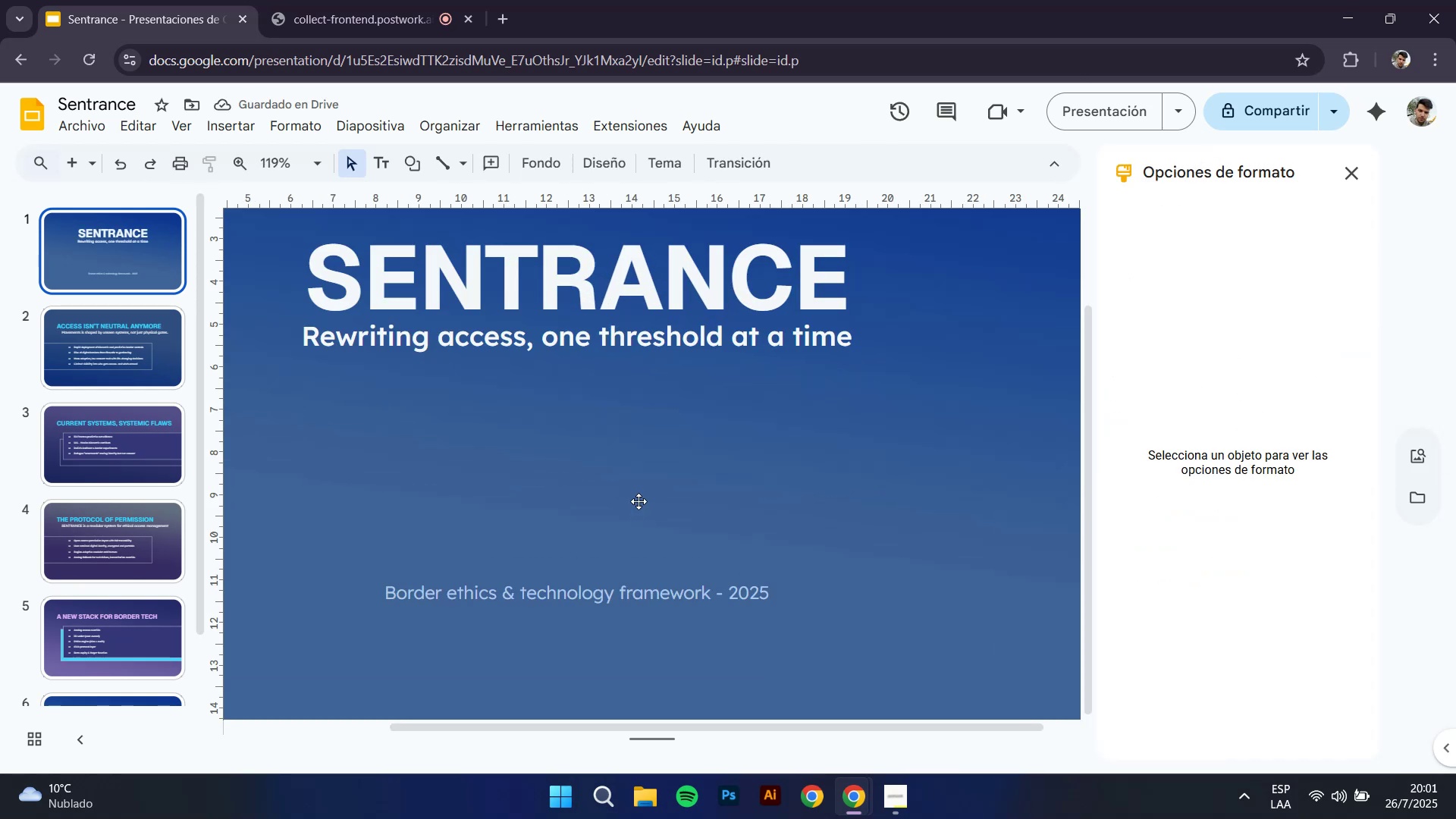 
key(Control+ControlLeft)
 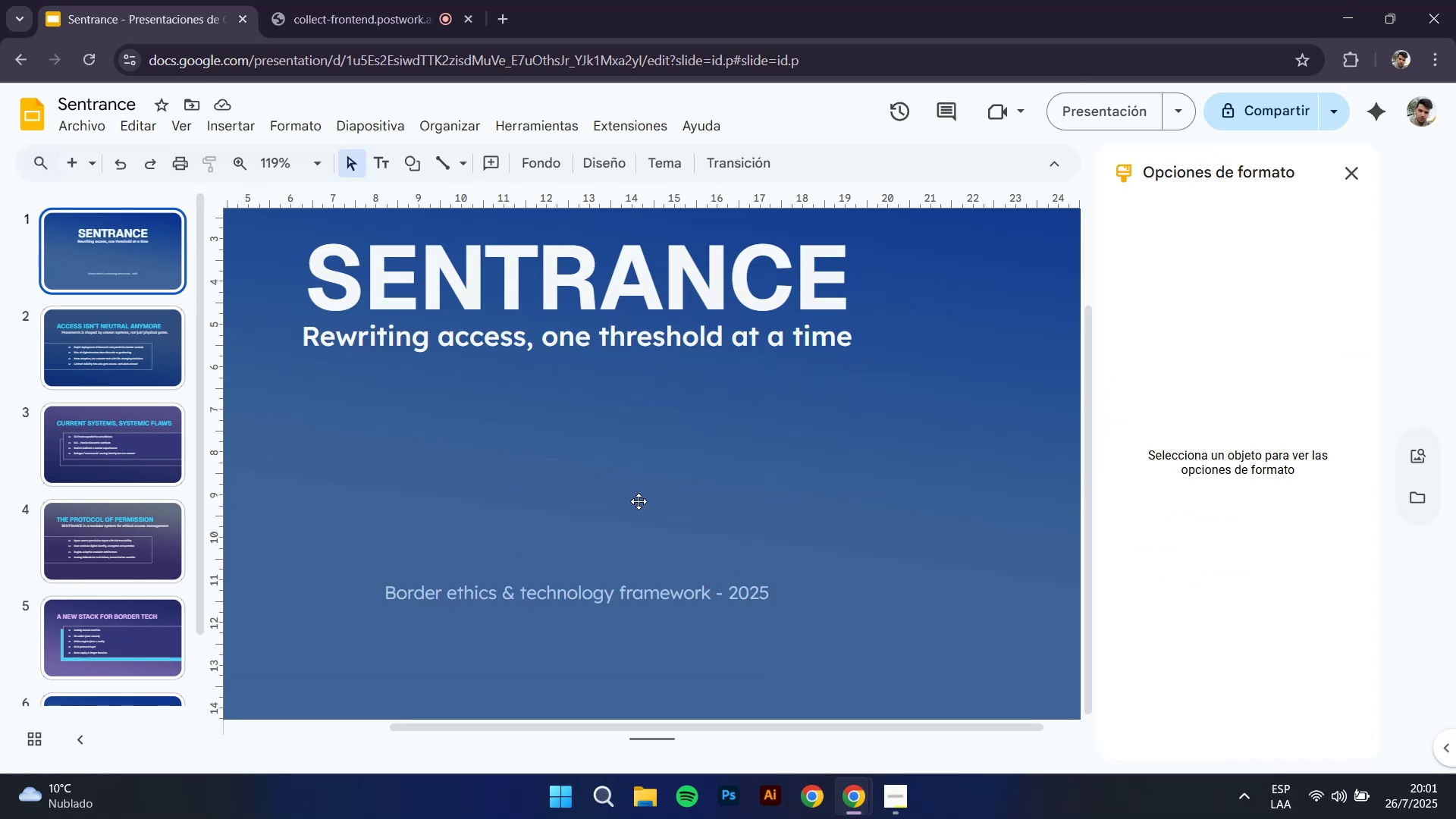 
key(Control+ControlLeft)
 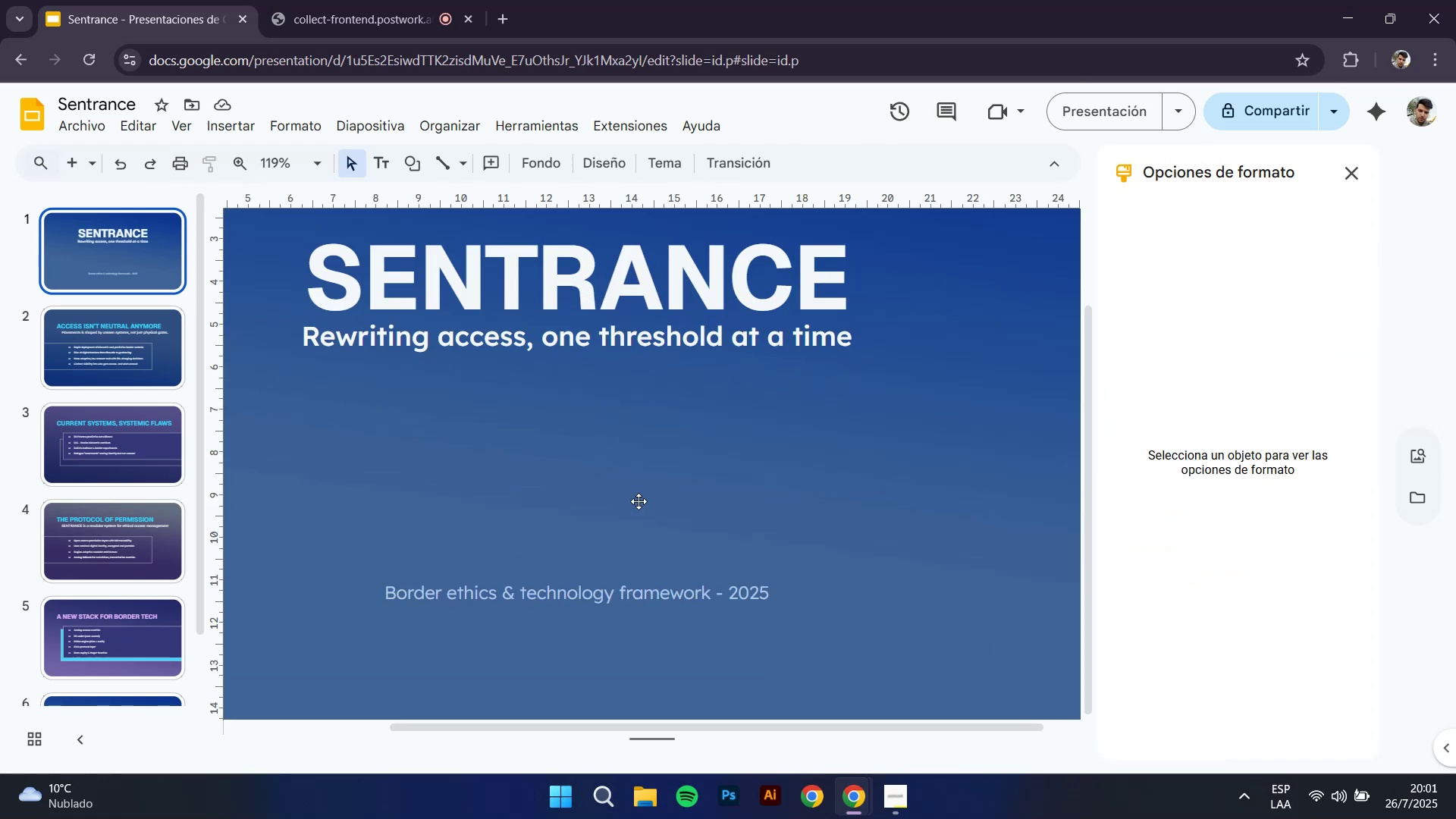 
key(Control+ControlLeft)
 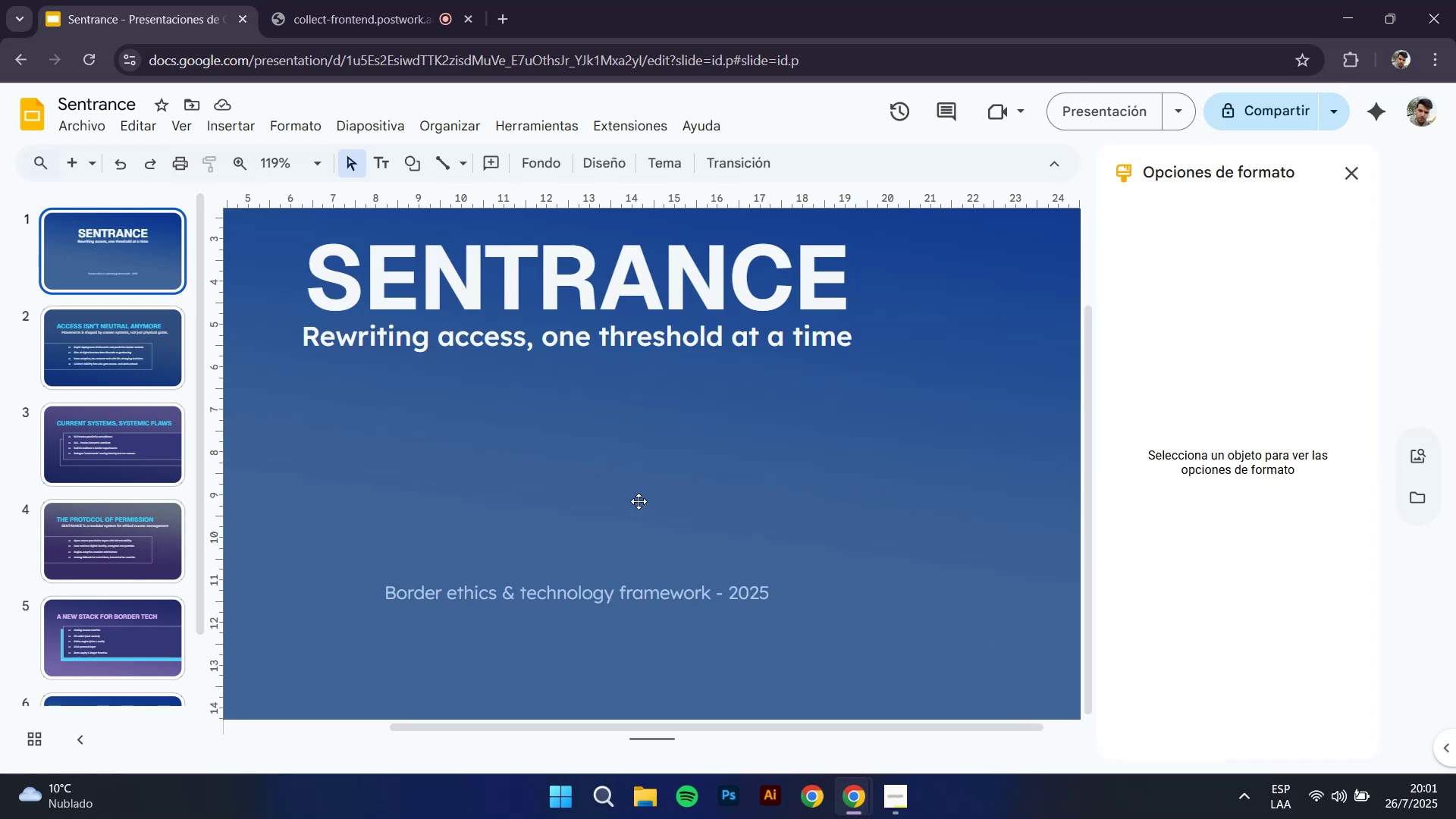 
key(Control+ControlLeft)
 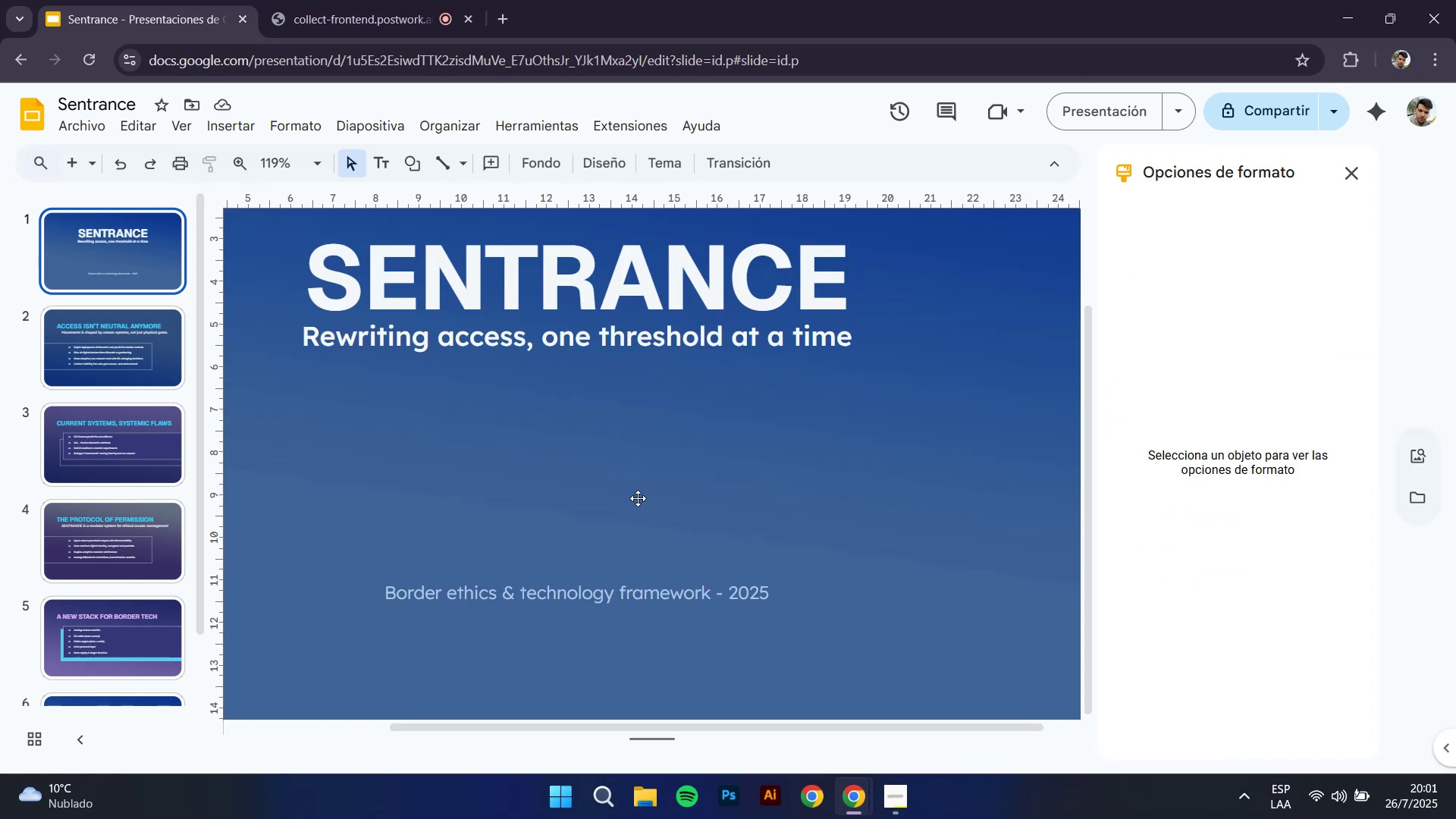 
key(Control+ControlLeft)
 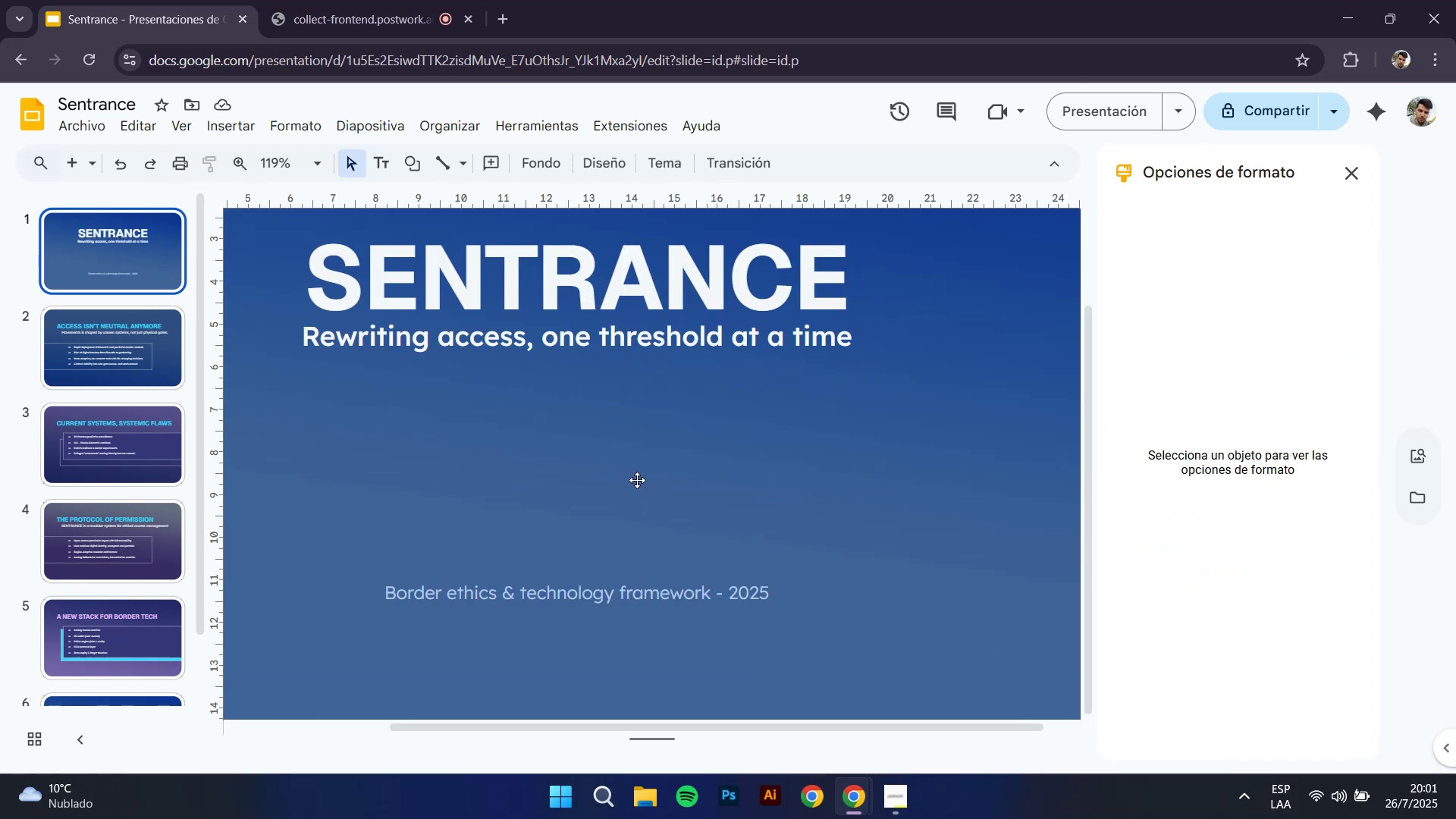 
hold_key(key=ControlLeft, duration=0.34)
scroll: coordinate [653, 424], scroll_direction: down, amount: 2.0
 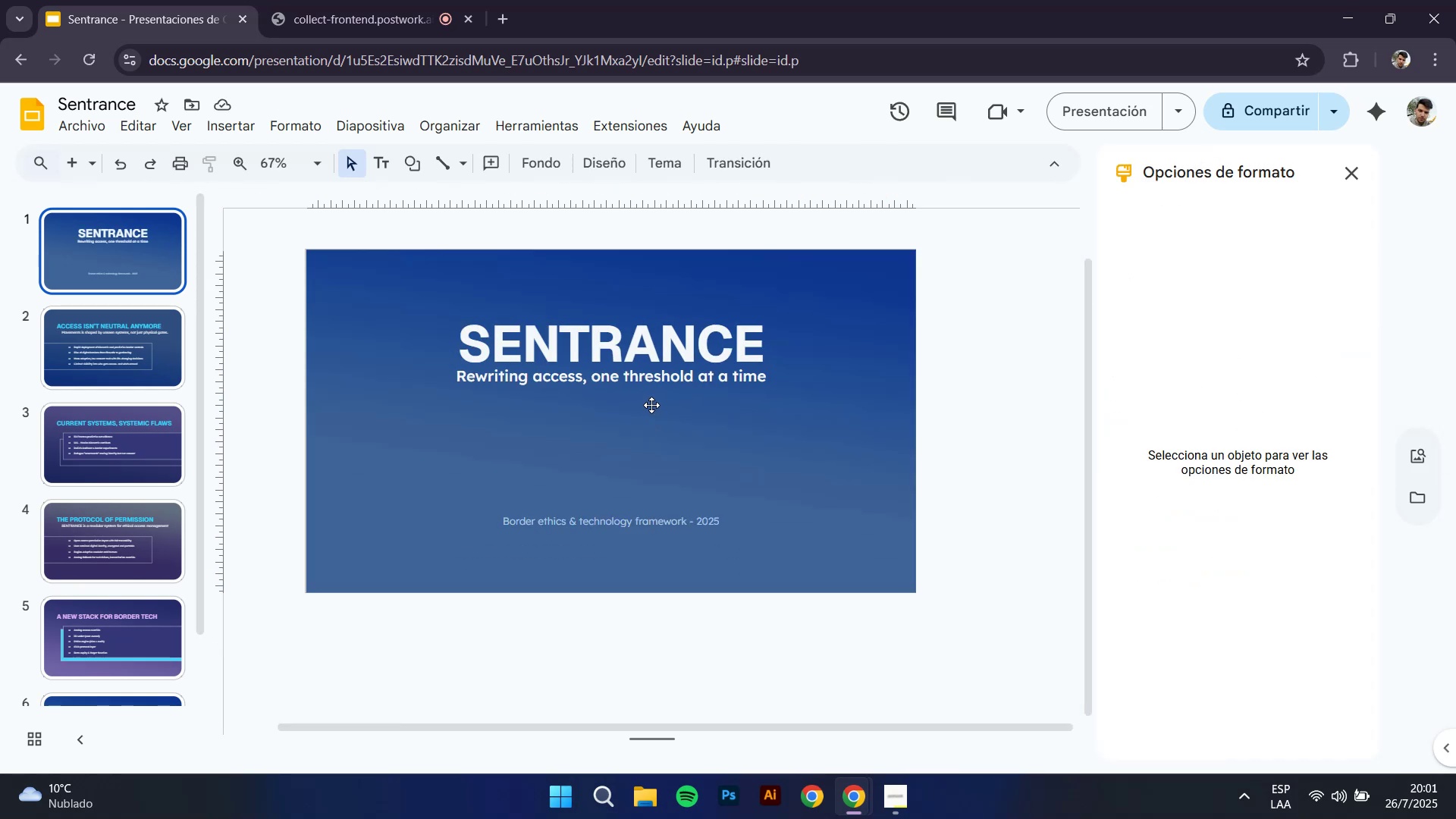 
left_click([652, 381])
 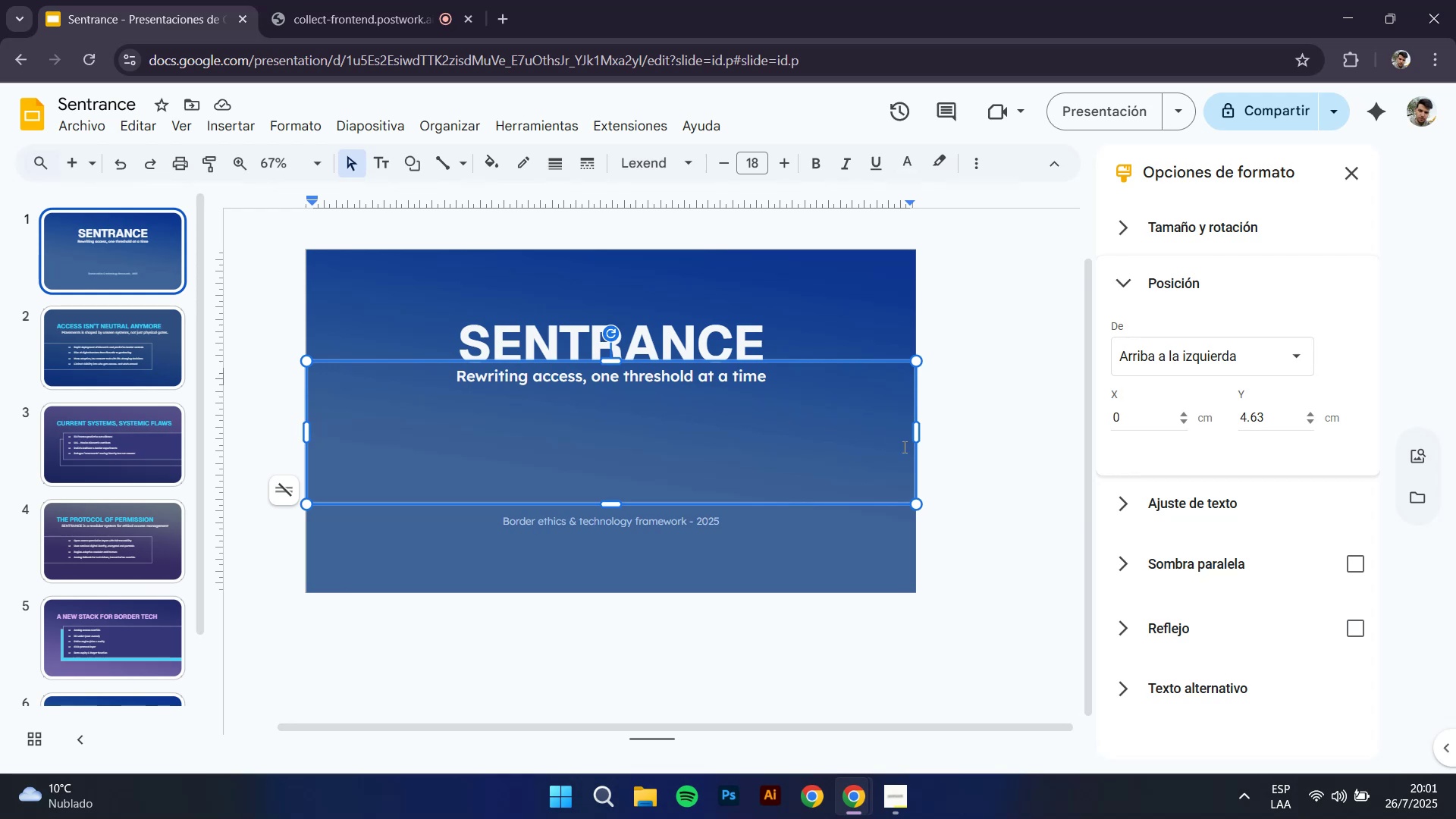 
right_click([916, 437])
 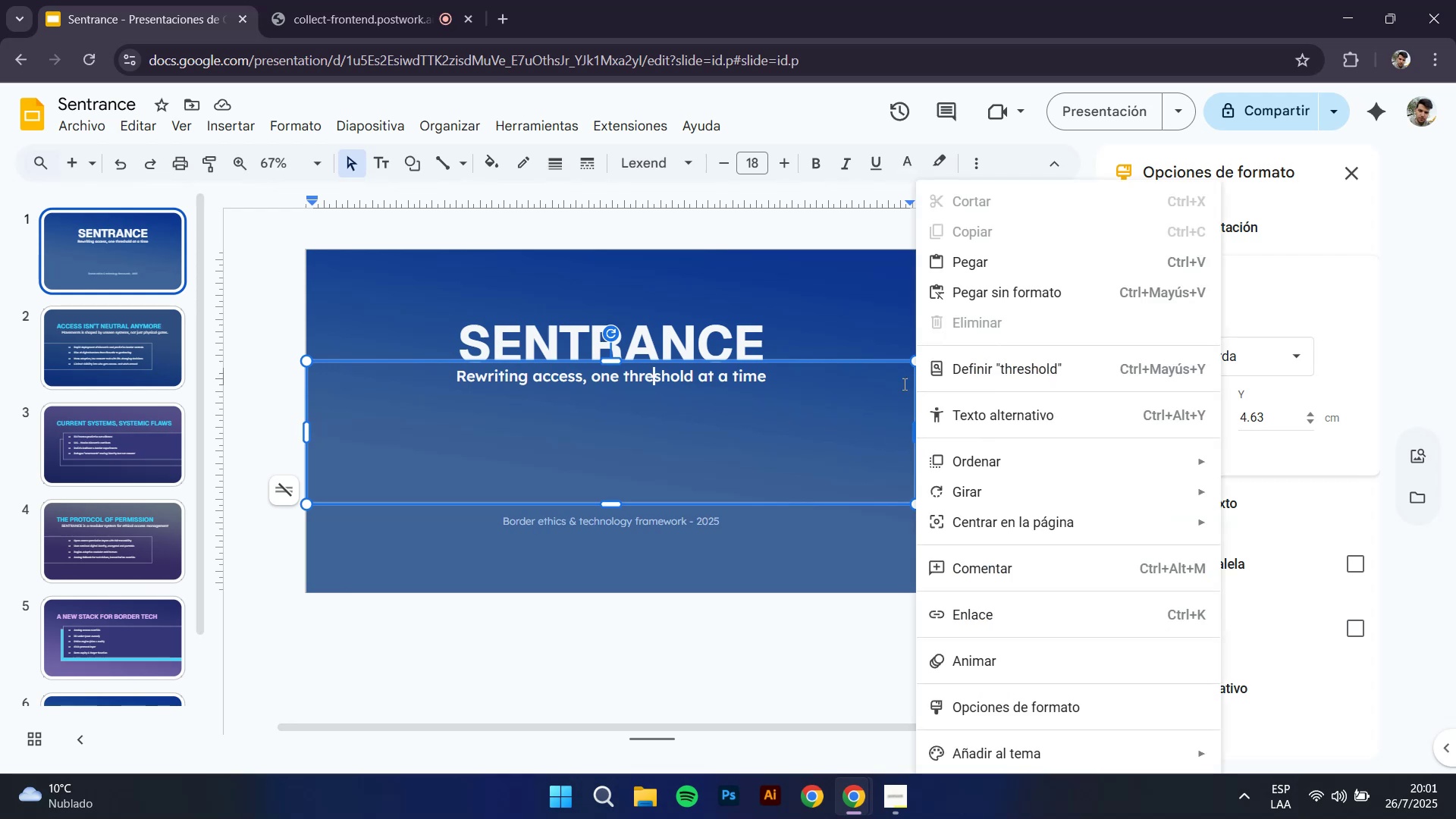 
left_click([849, 0])
 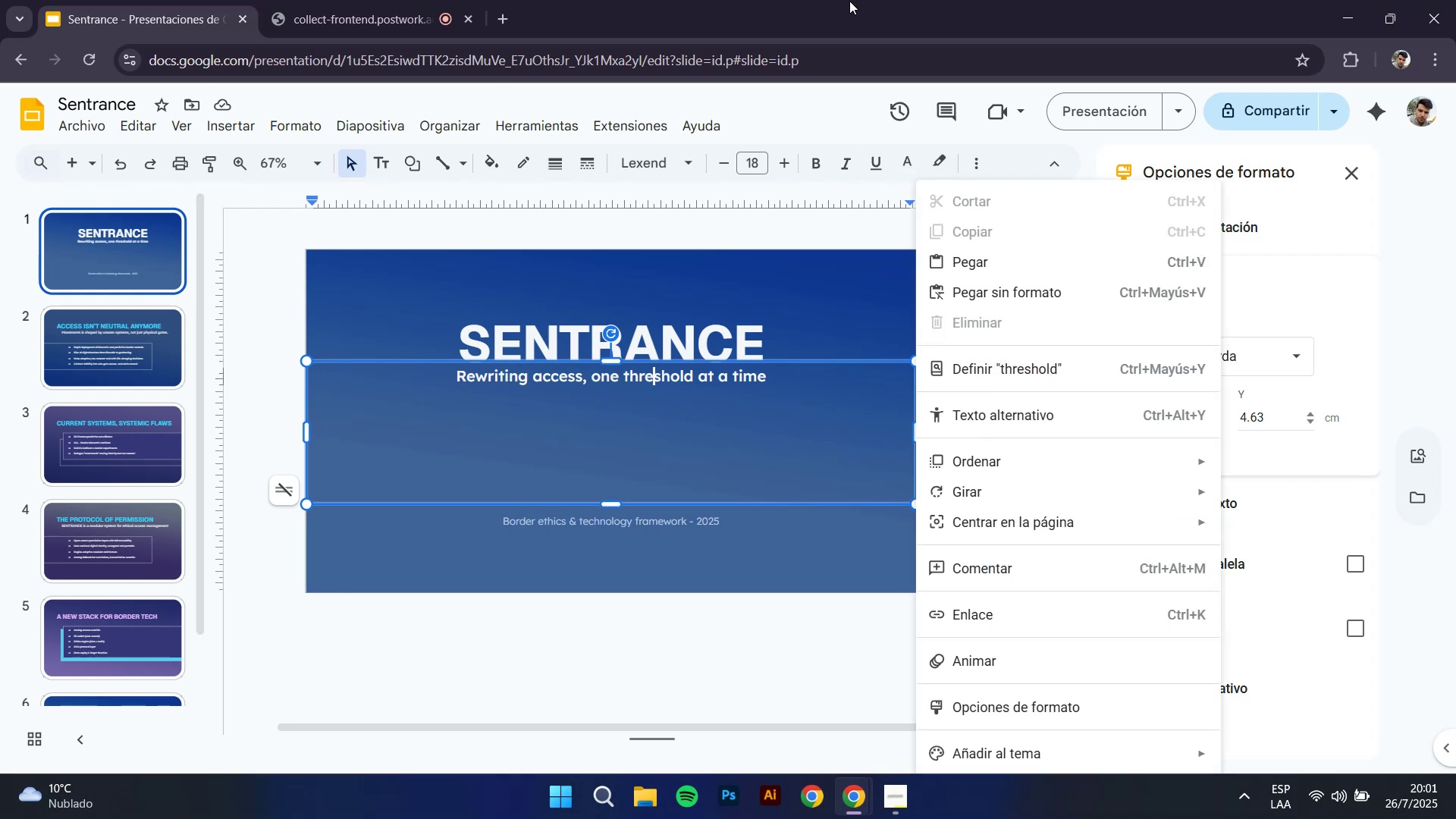 
key(Control+ControlLeft)
 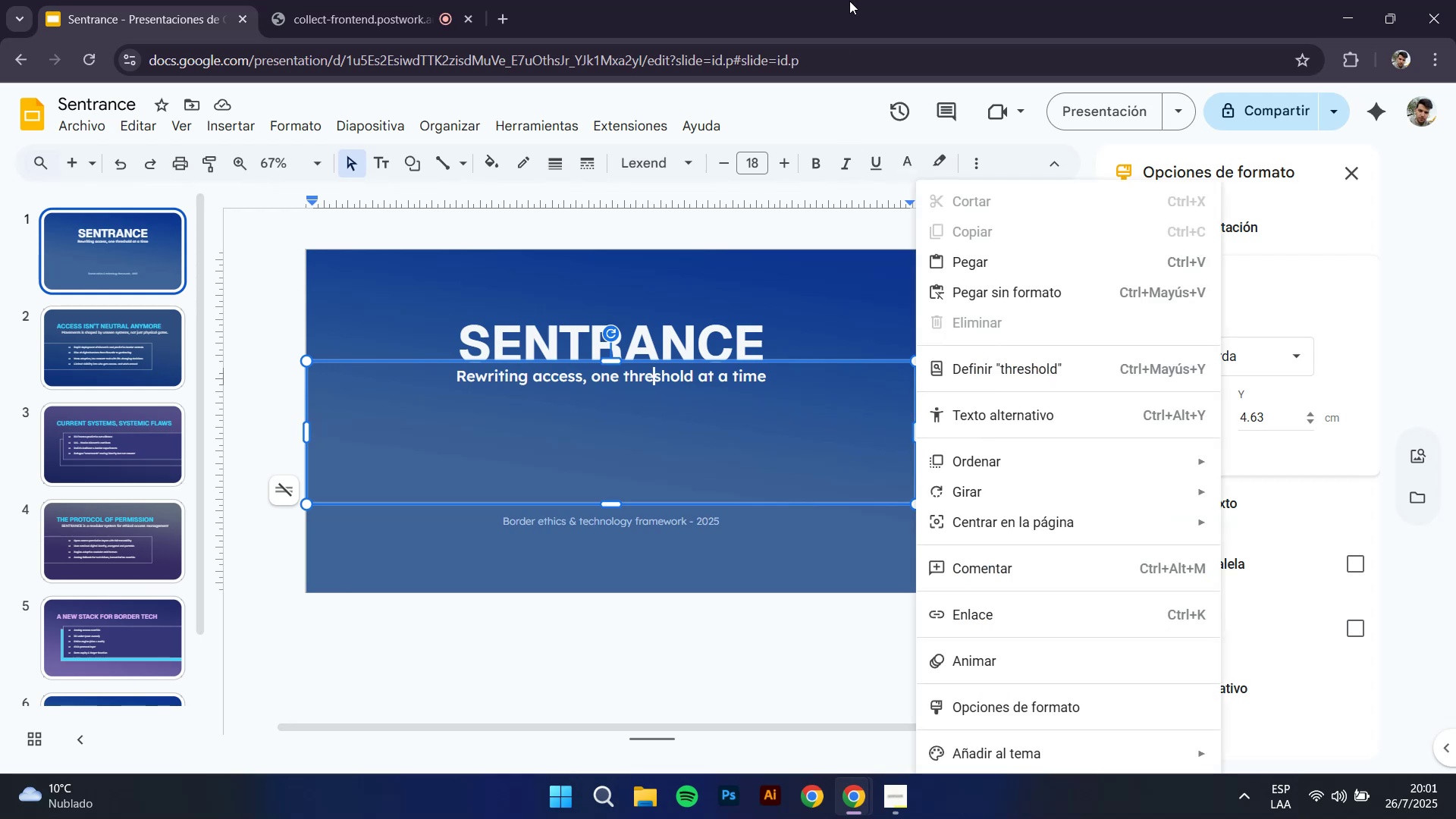 
left_click([908, 0])
 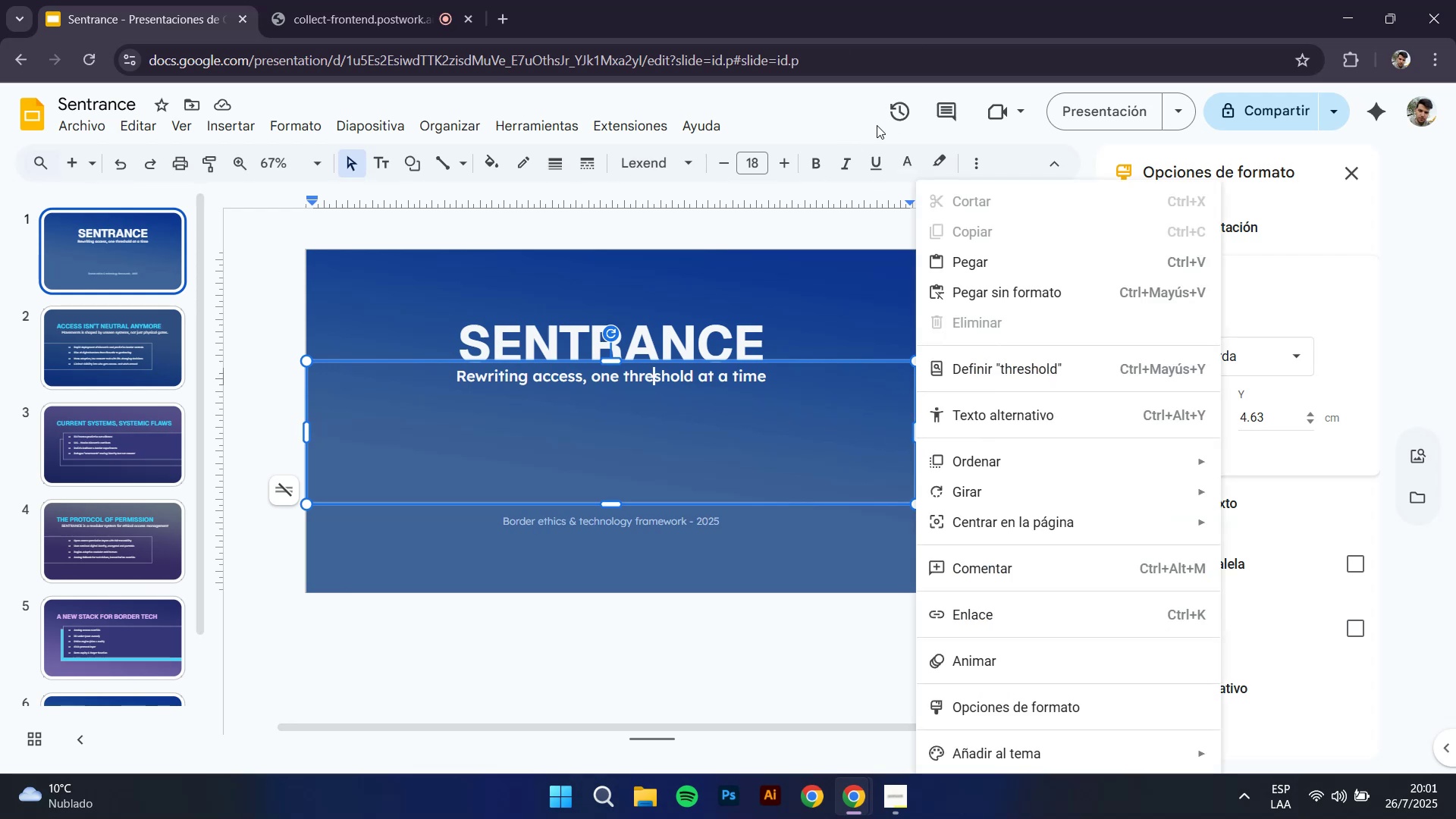 
left_click([846, 118])
 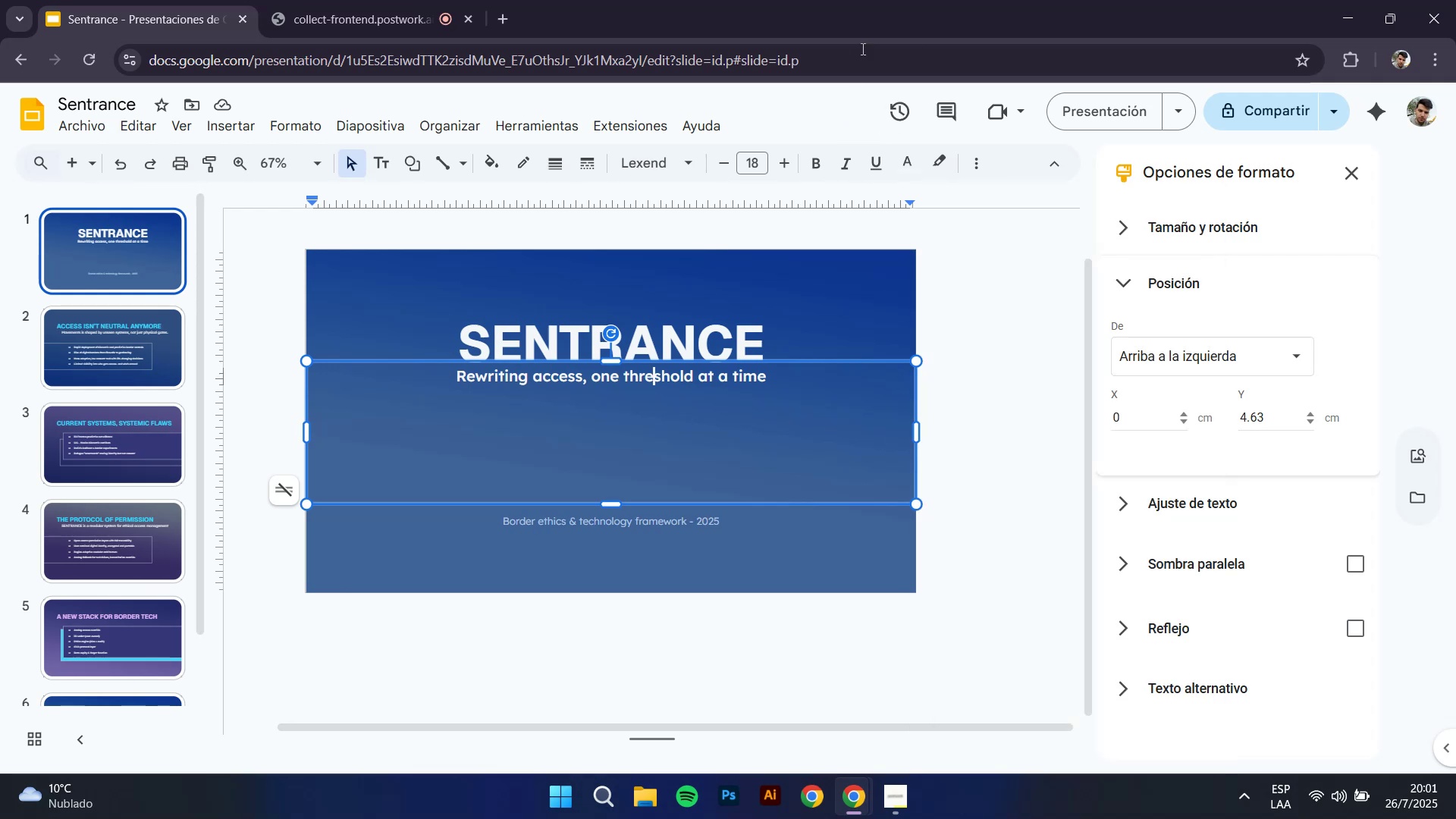 
key(Control+ArrowDown)
 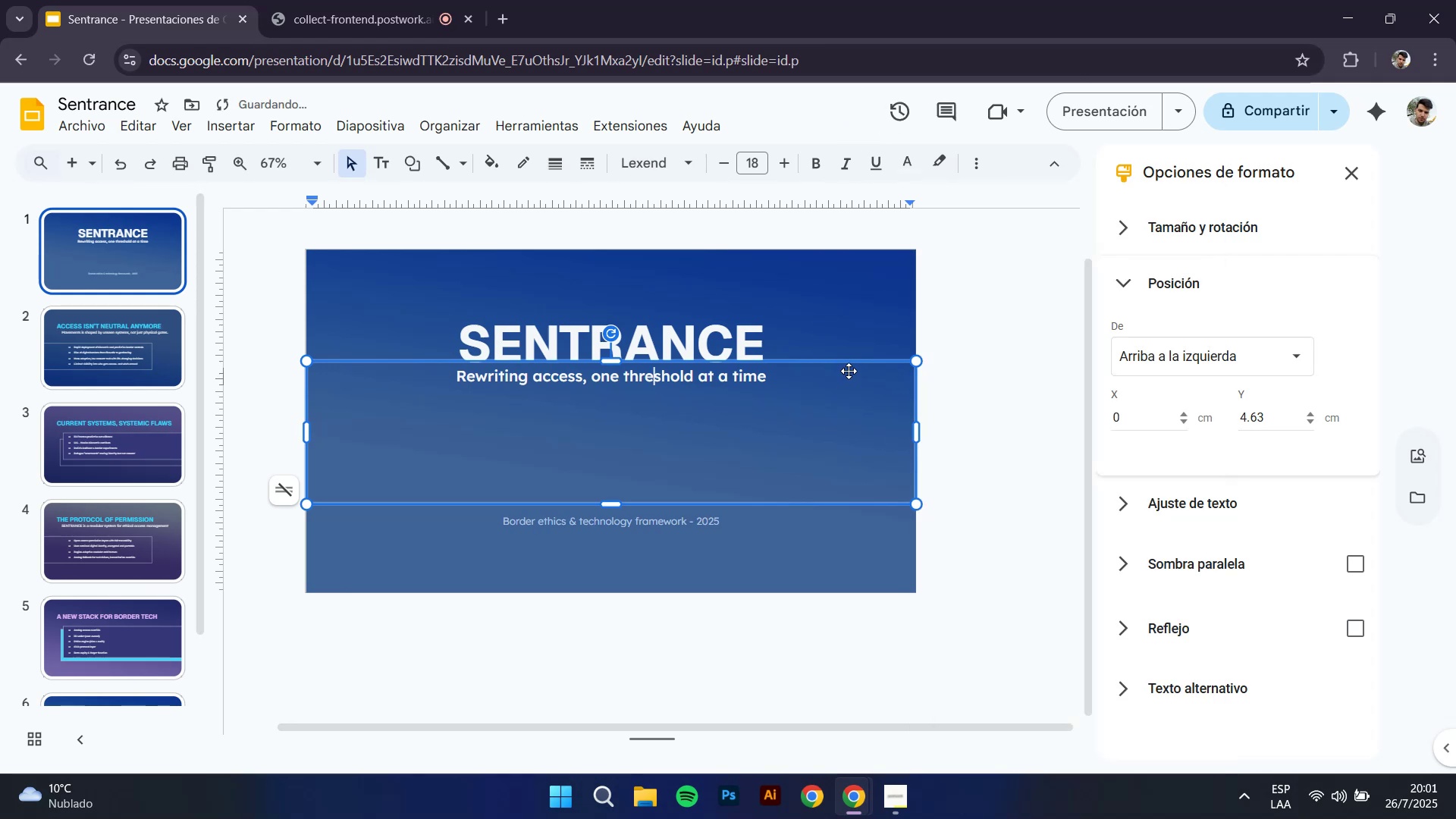 
left_click([860, 361])
 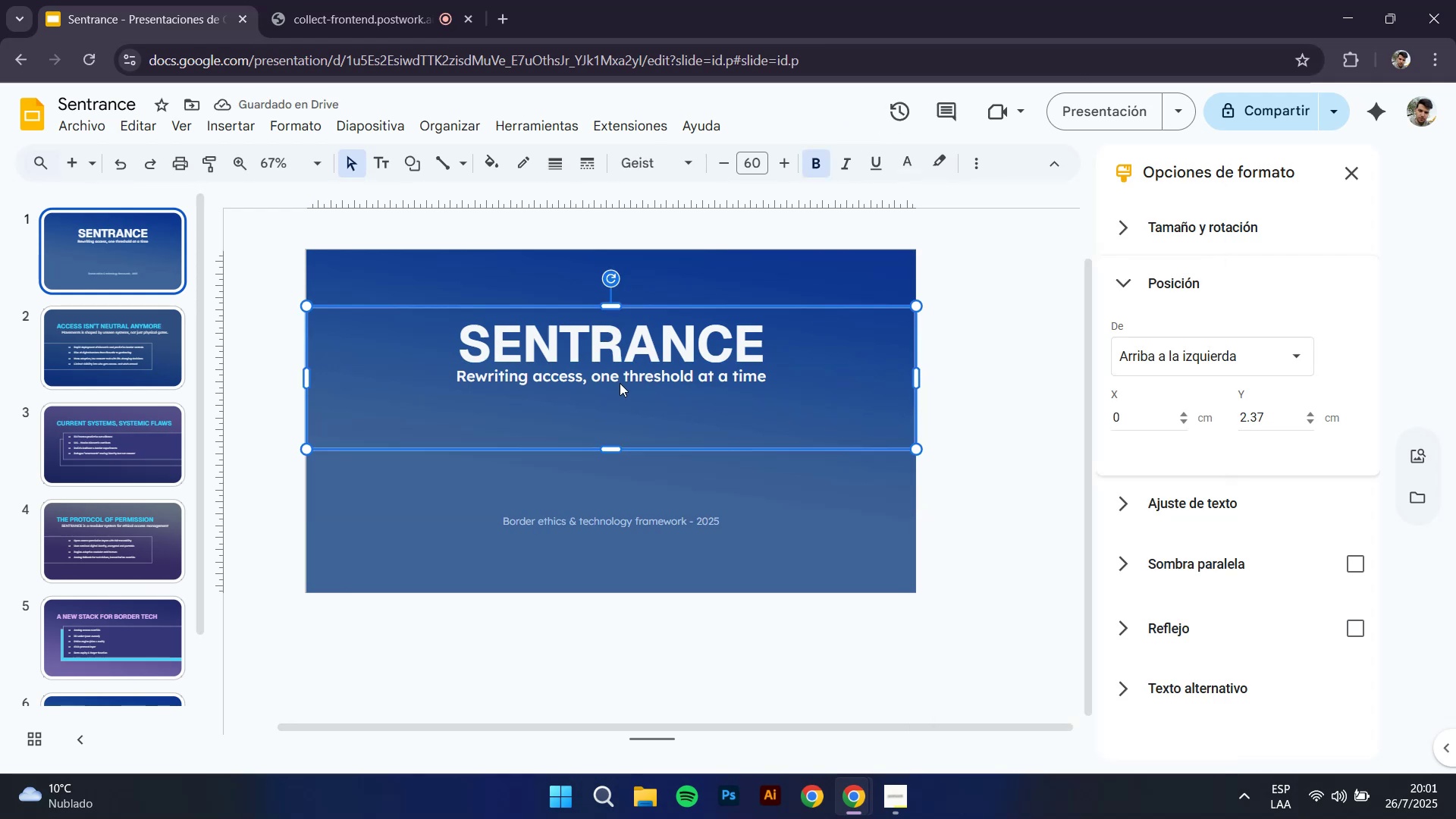 
left_click([613, 378])
 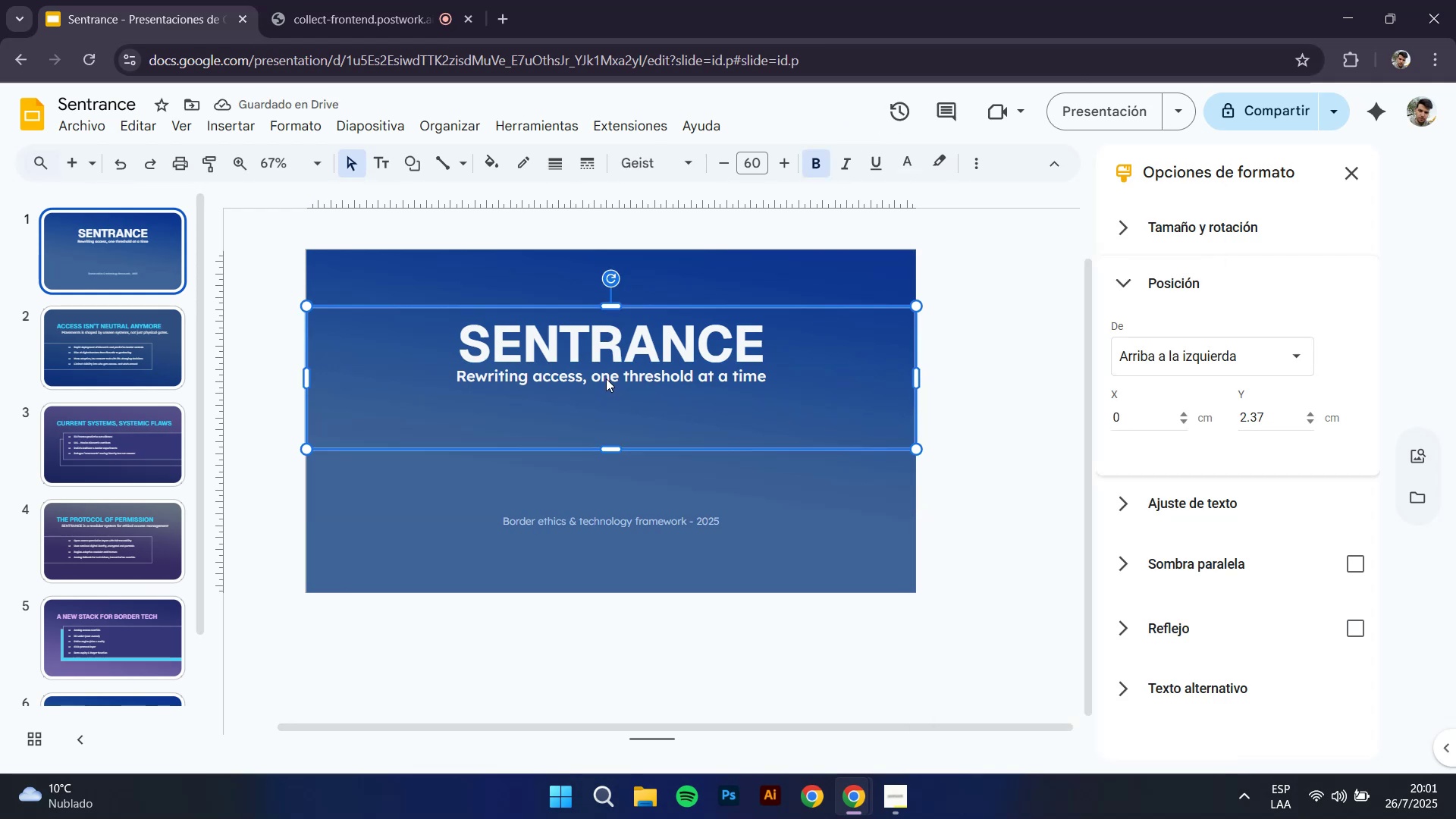 
left_click([556, 373])
 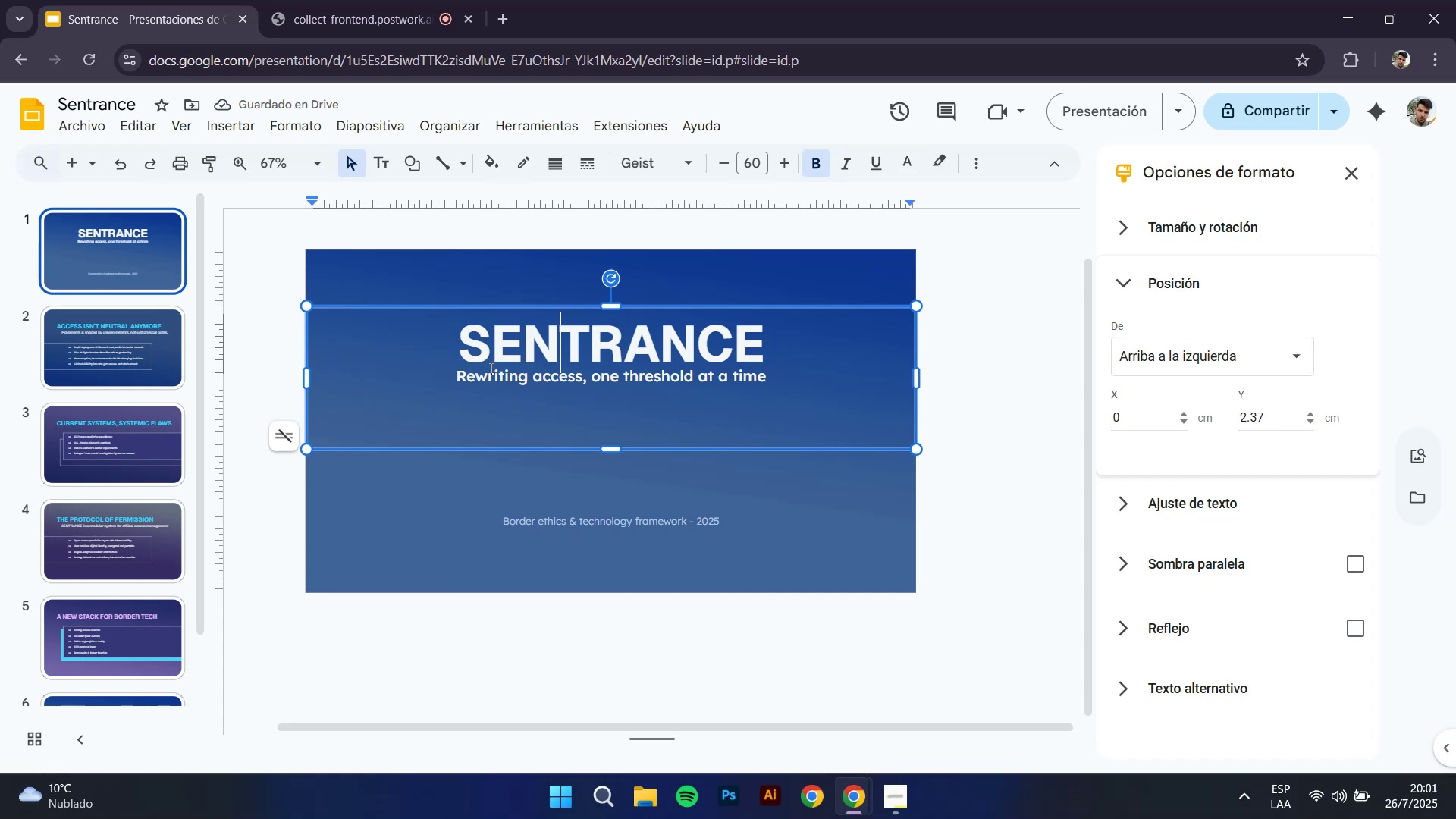 
left_click([486, 378])
 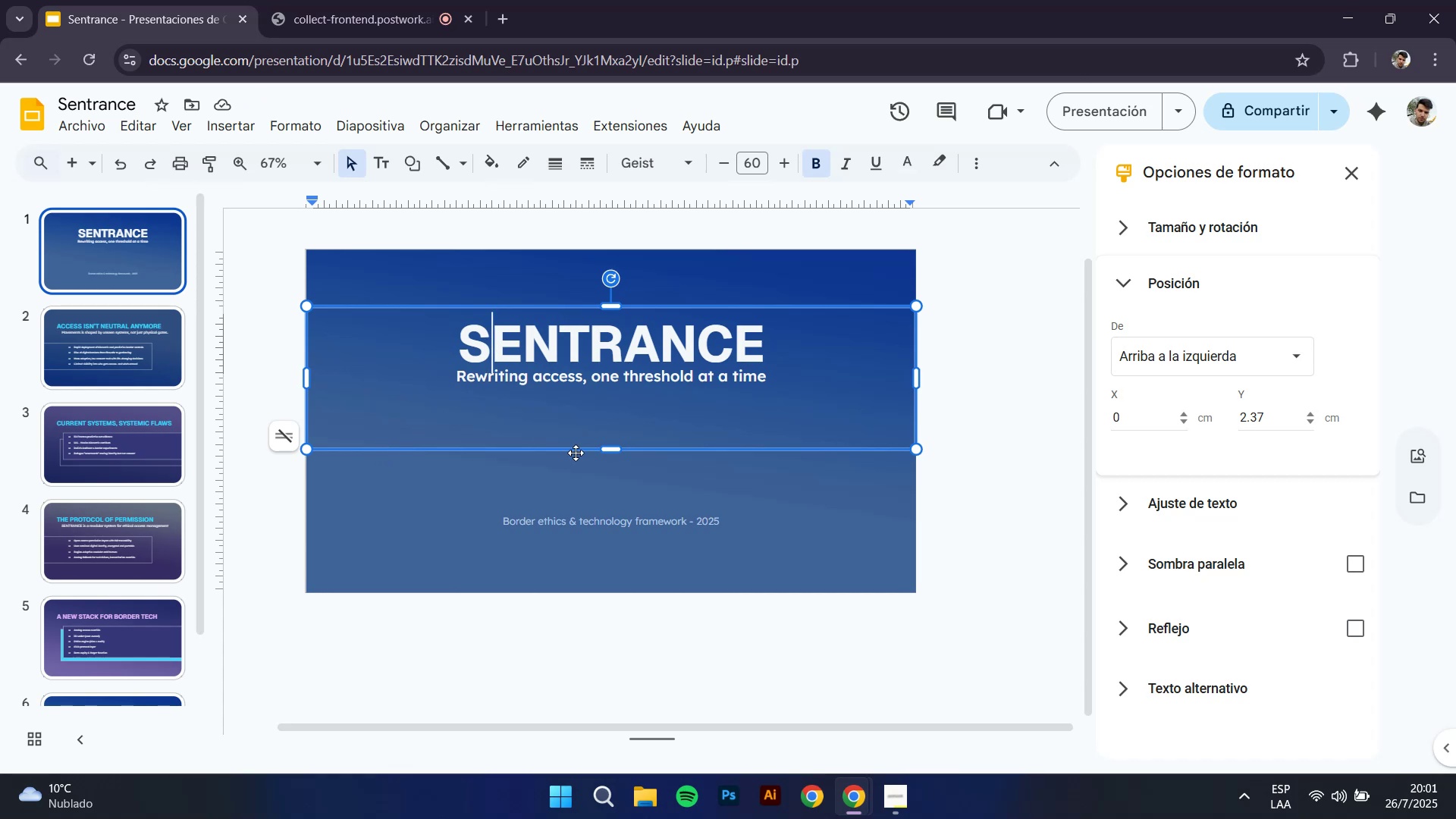 
left_click_drag(start_coordinate=[615, 453], to_coordinate=[626, 397])
 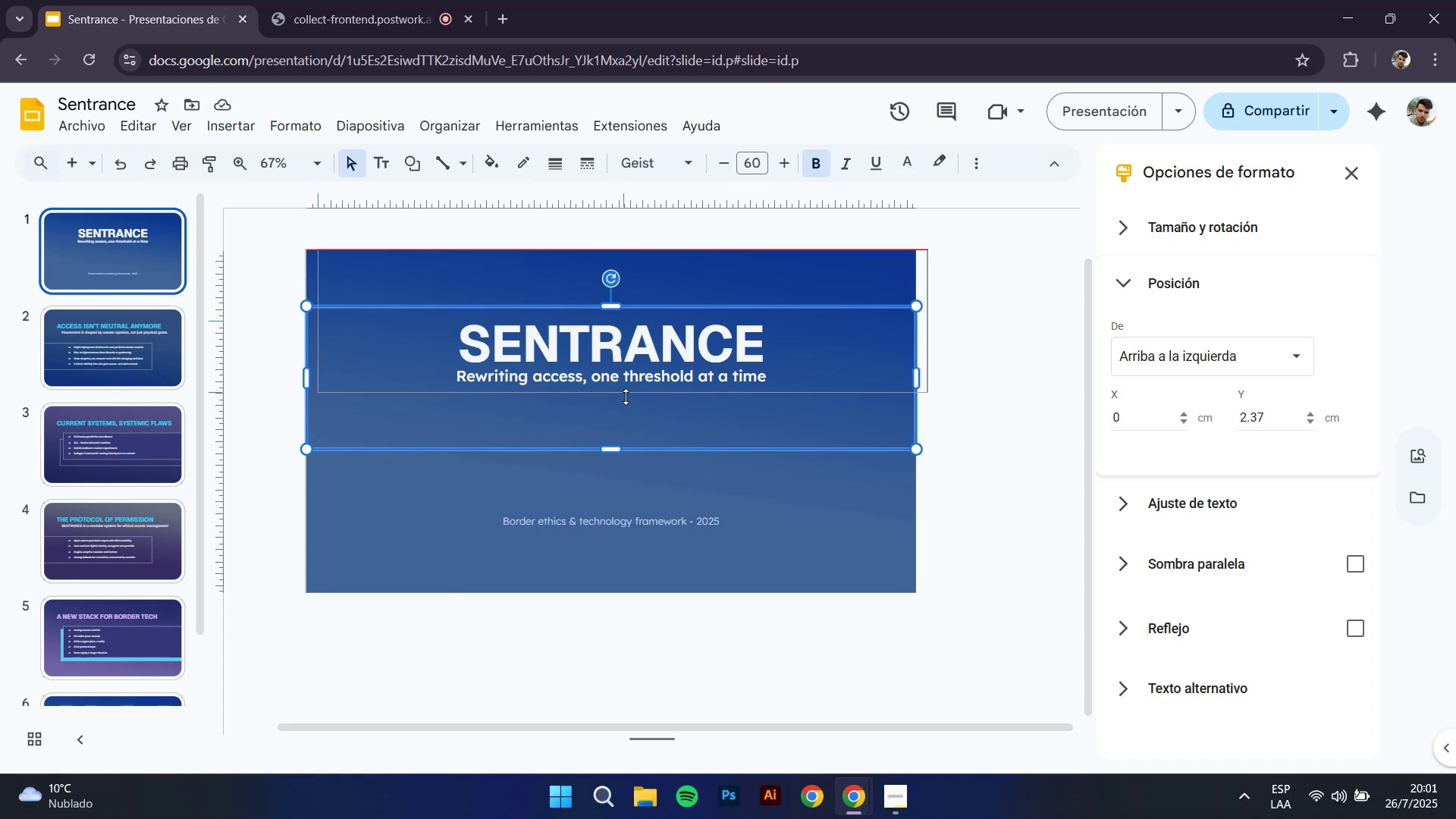 
key(Control+ControlLeft)
 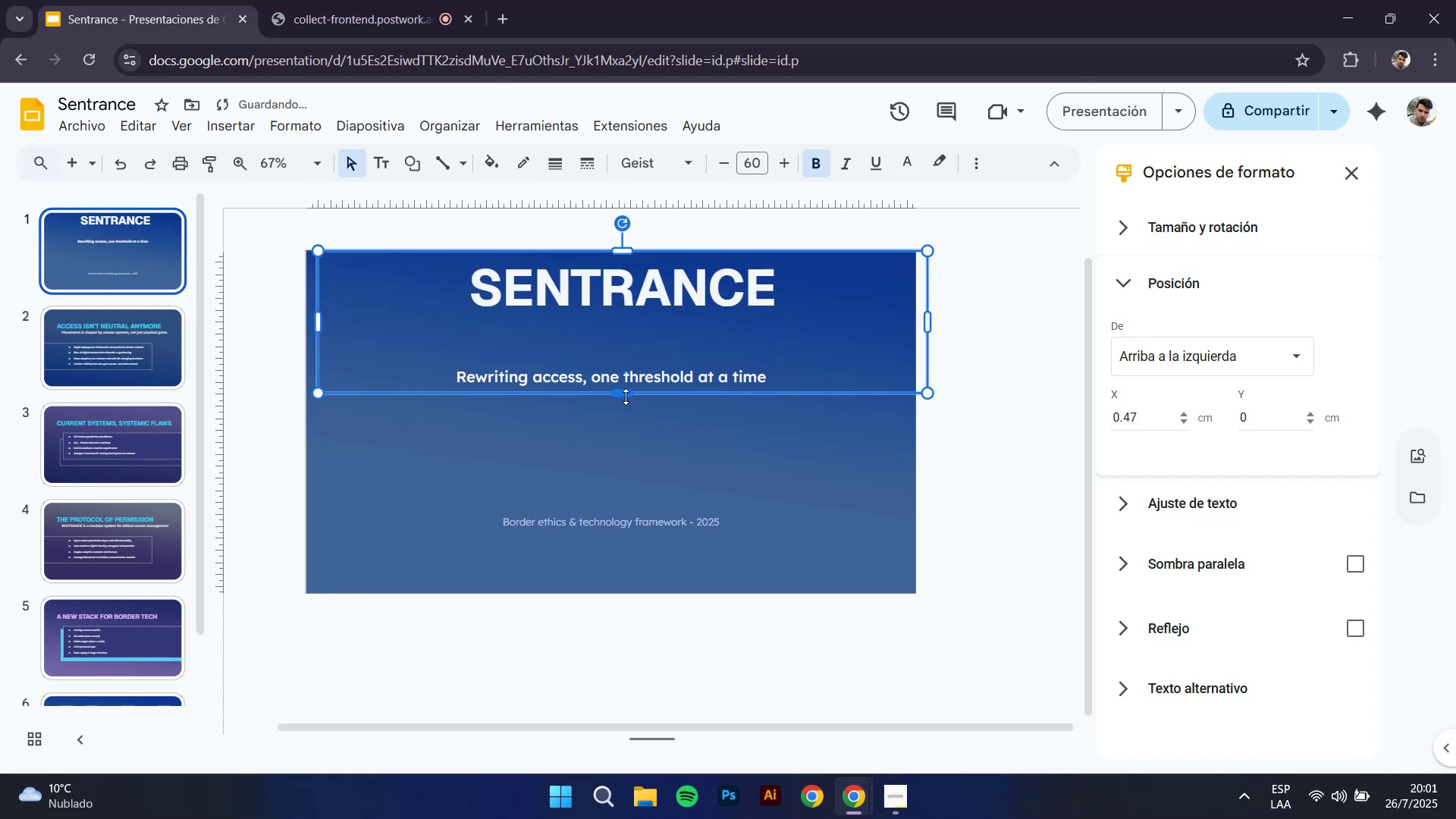 
key(Control+Z)
 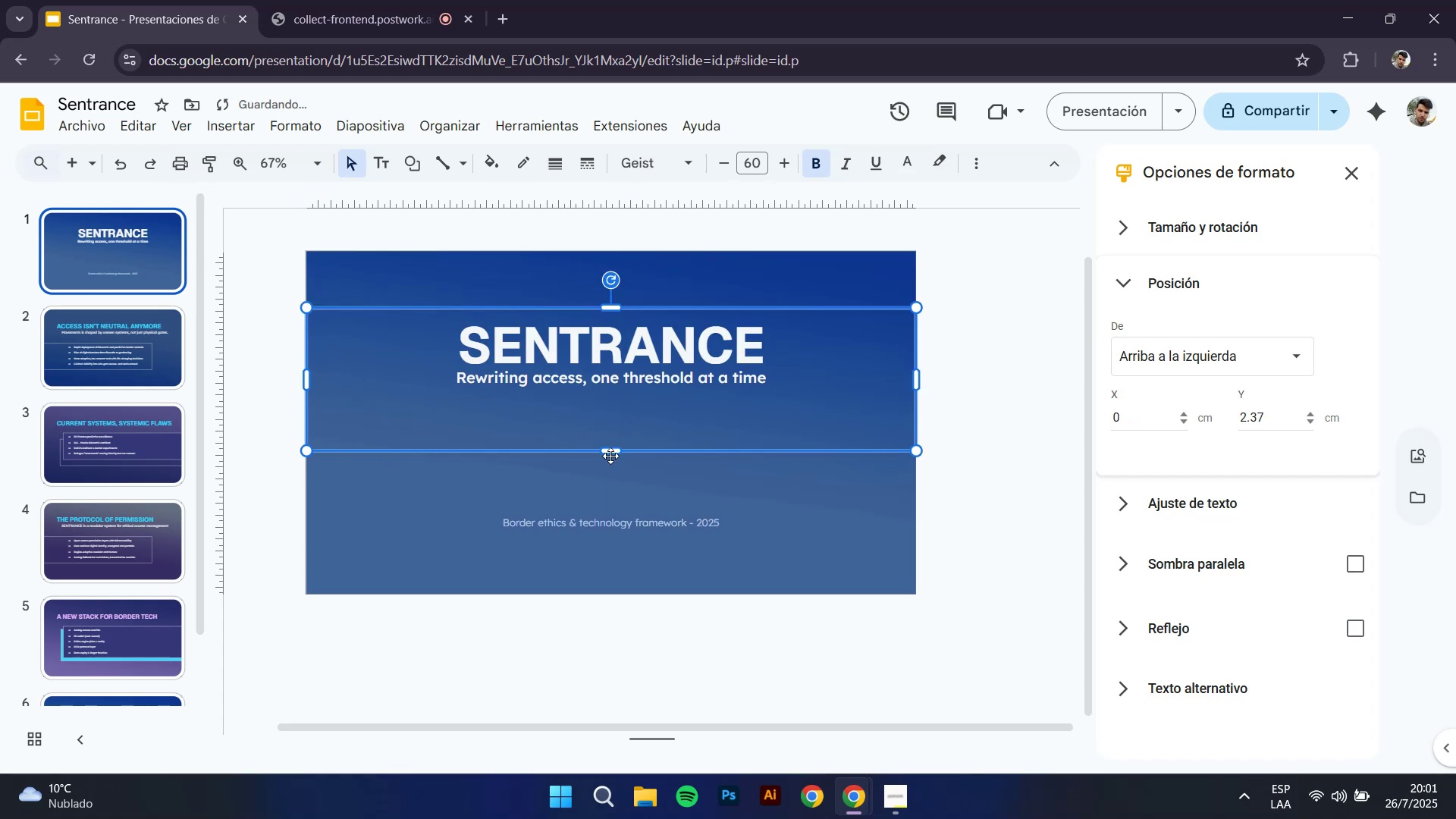 
left_click_drag(start_coordinate=[610, 453], to_coordinate=[623, 368])
 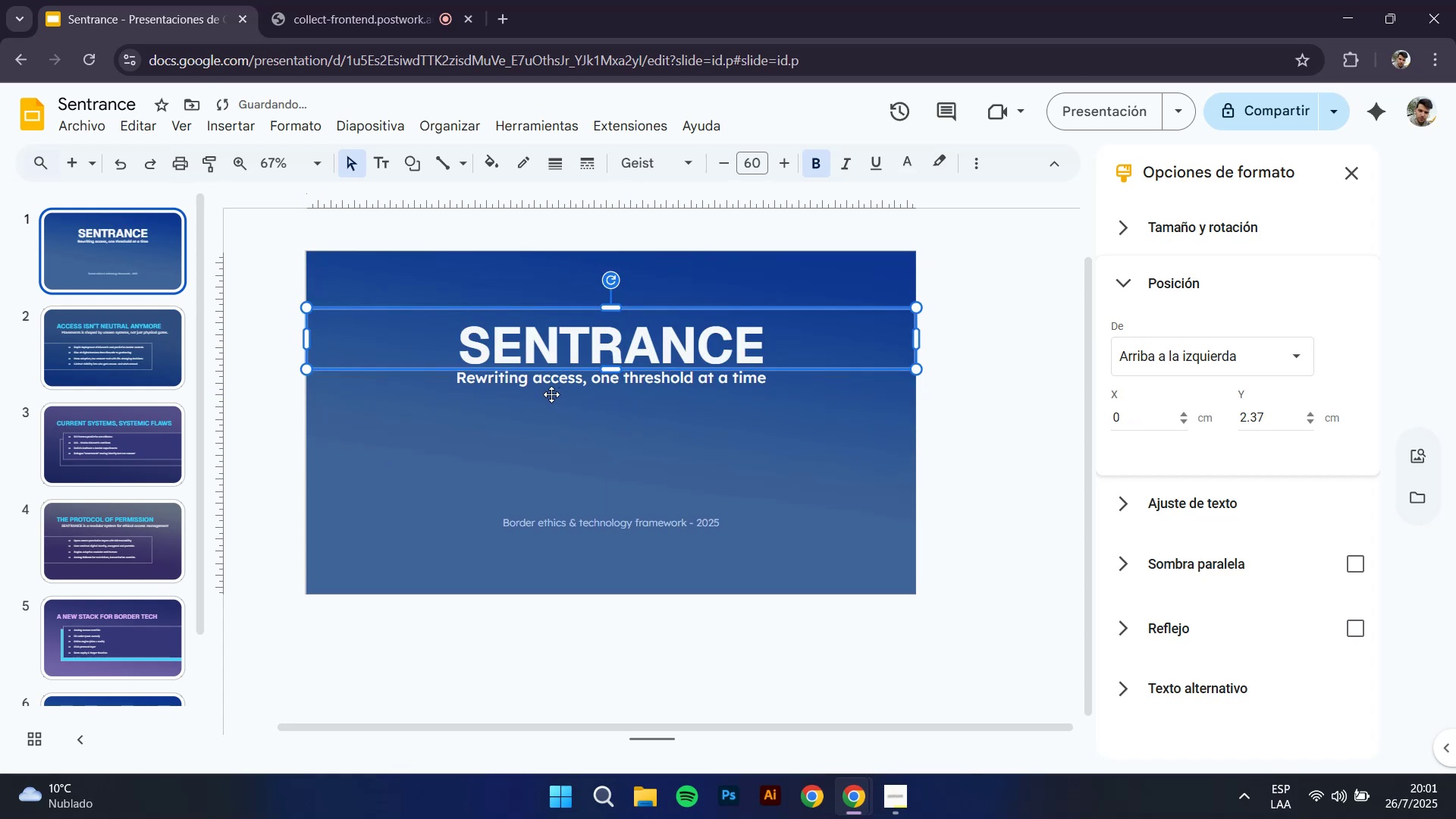 
left_click([550, 386])
 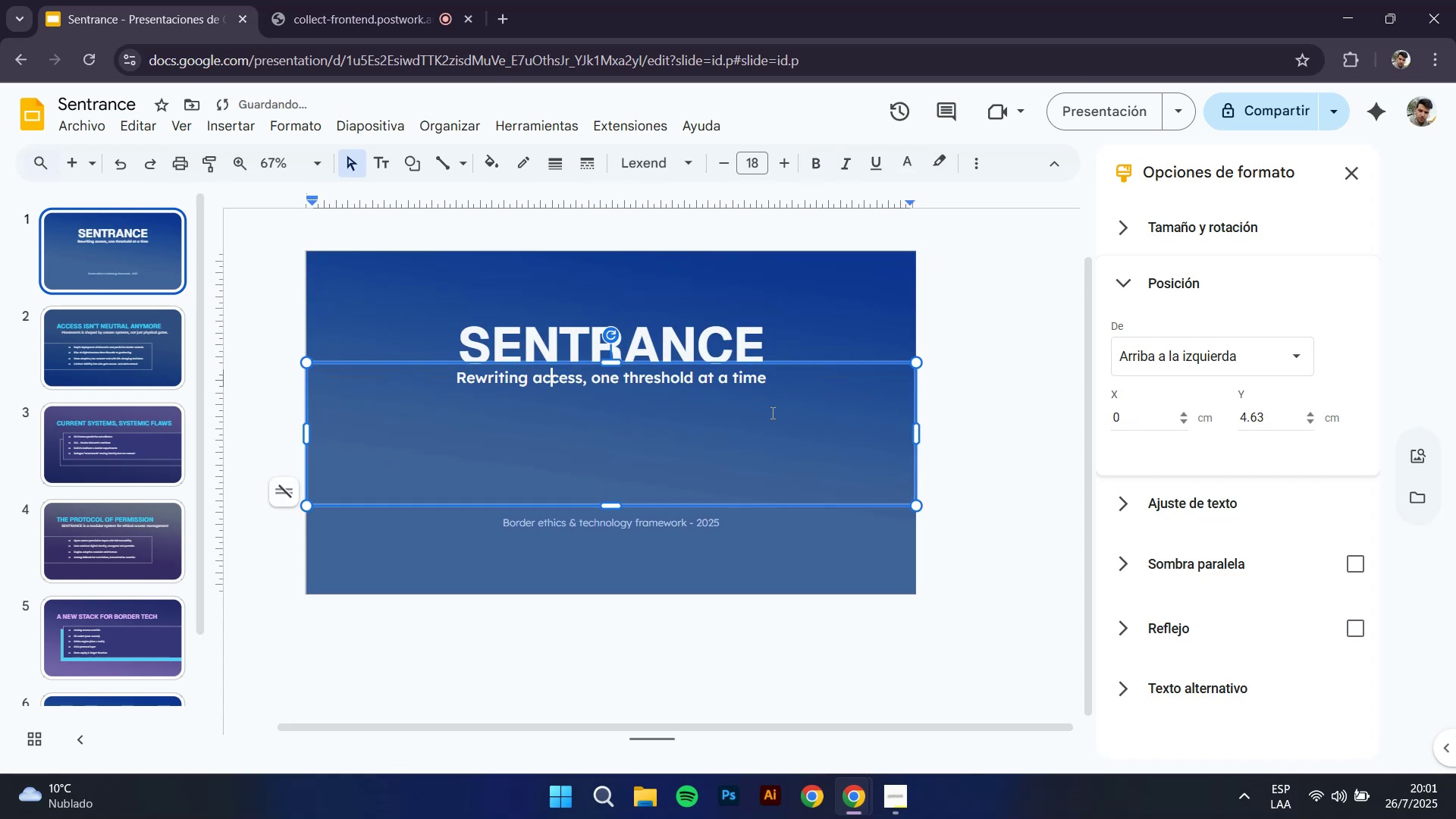 
key(Control+ControlLeft)
 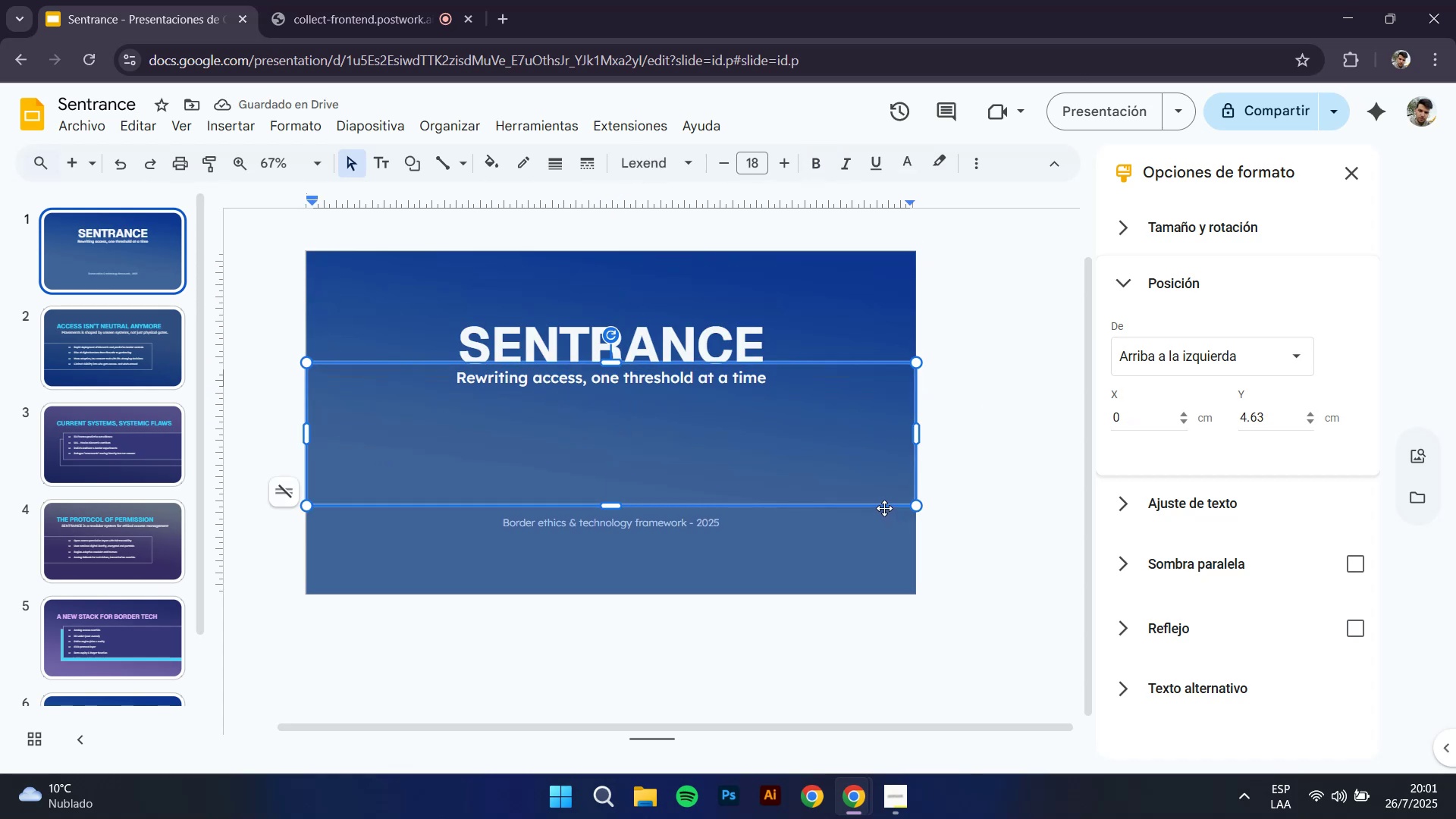 
left_click([880, 506])
 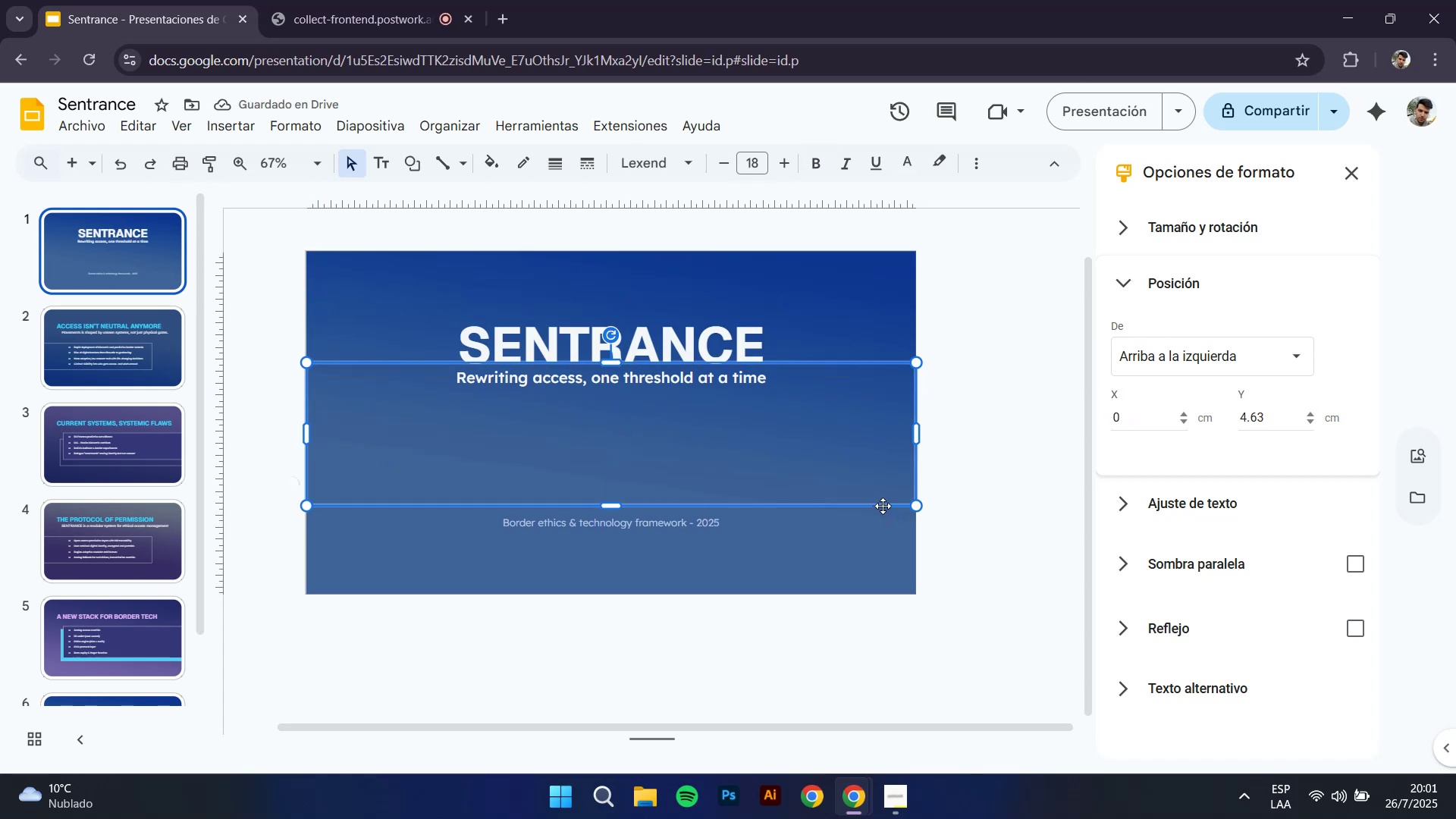 
key(Control+ArrowDown)
 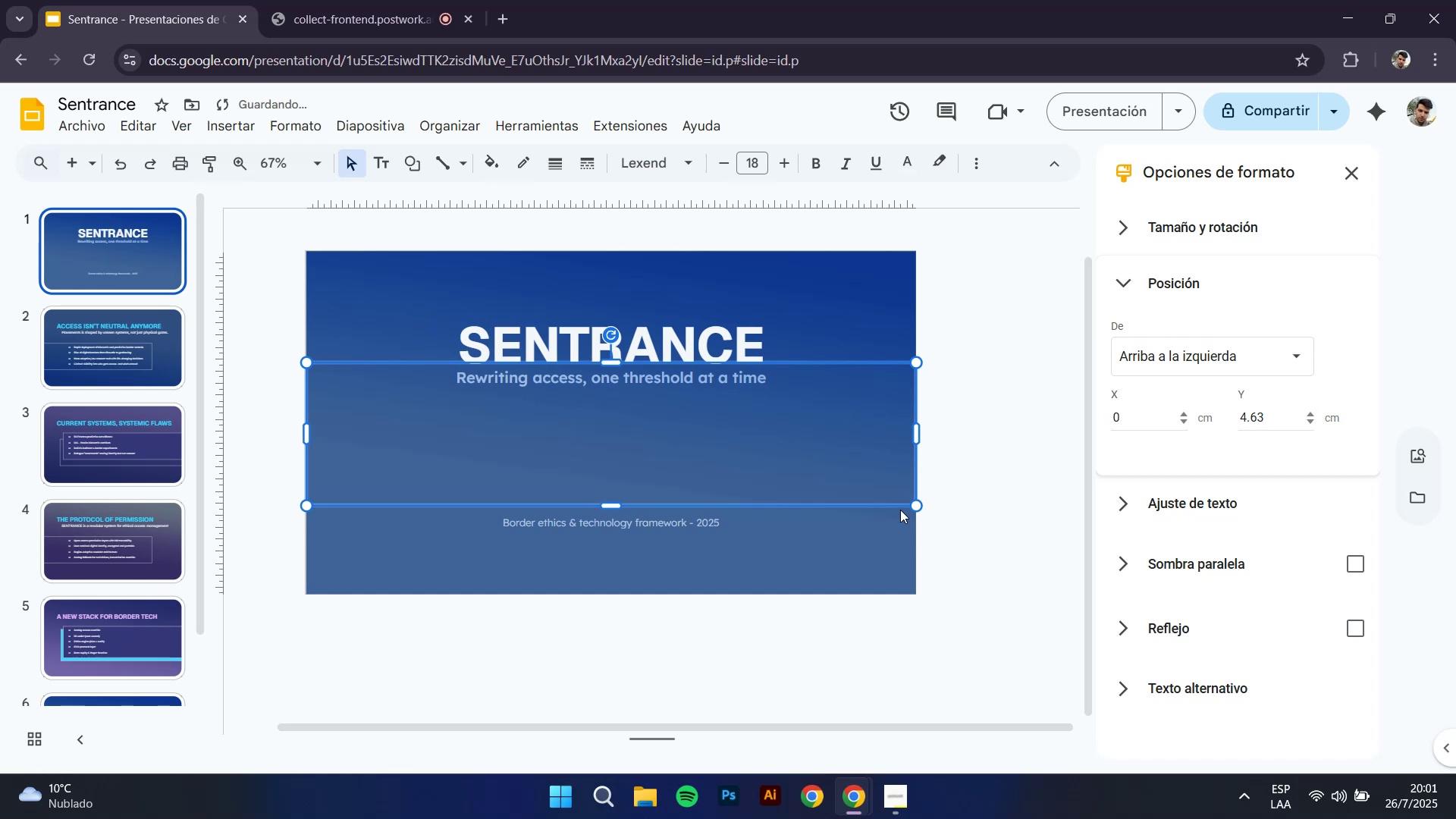 
left_click([959, 472])
 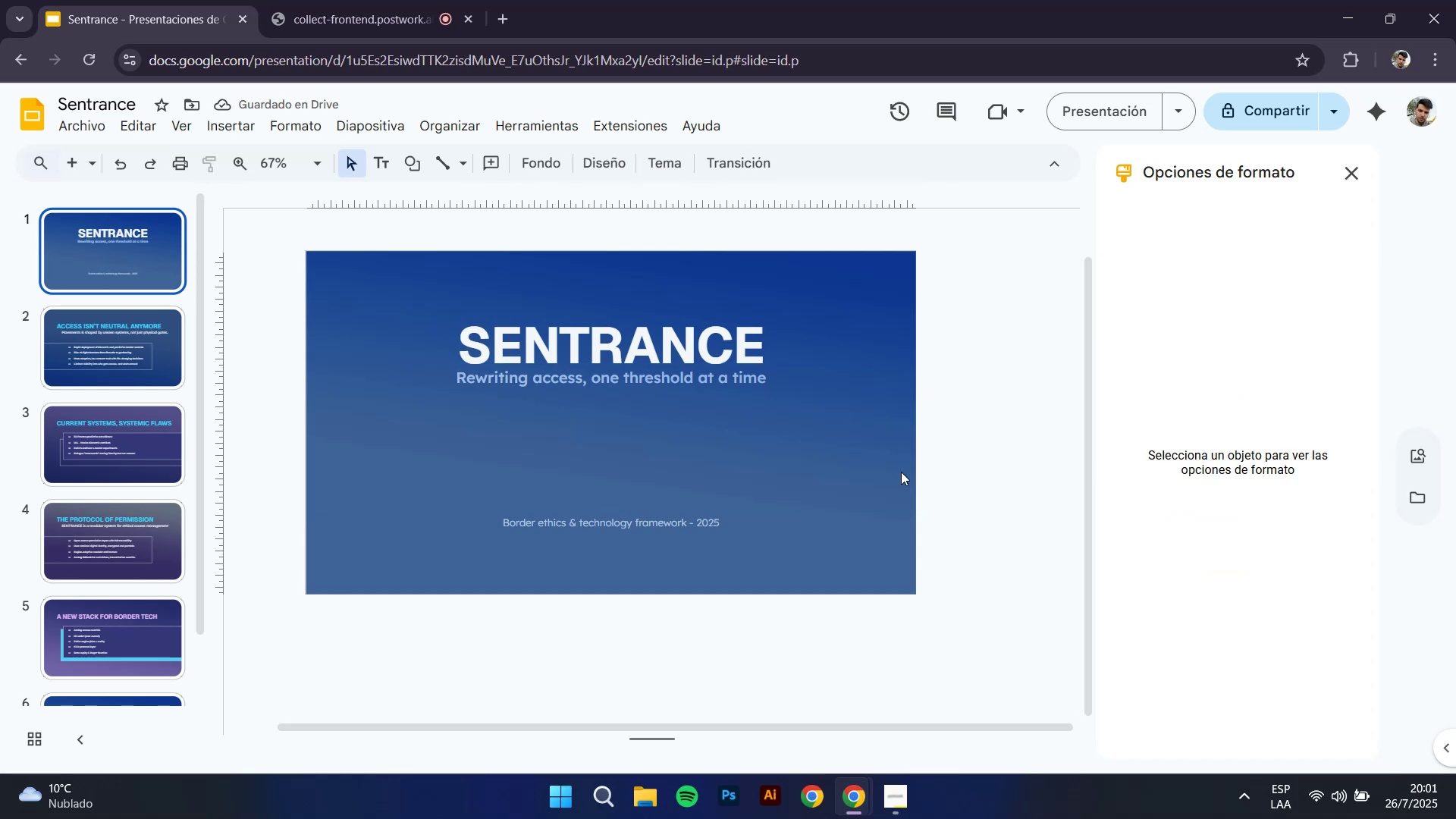 
scroll: coordinate [81, 475], scroll_direction: down, amount: 7.0
 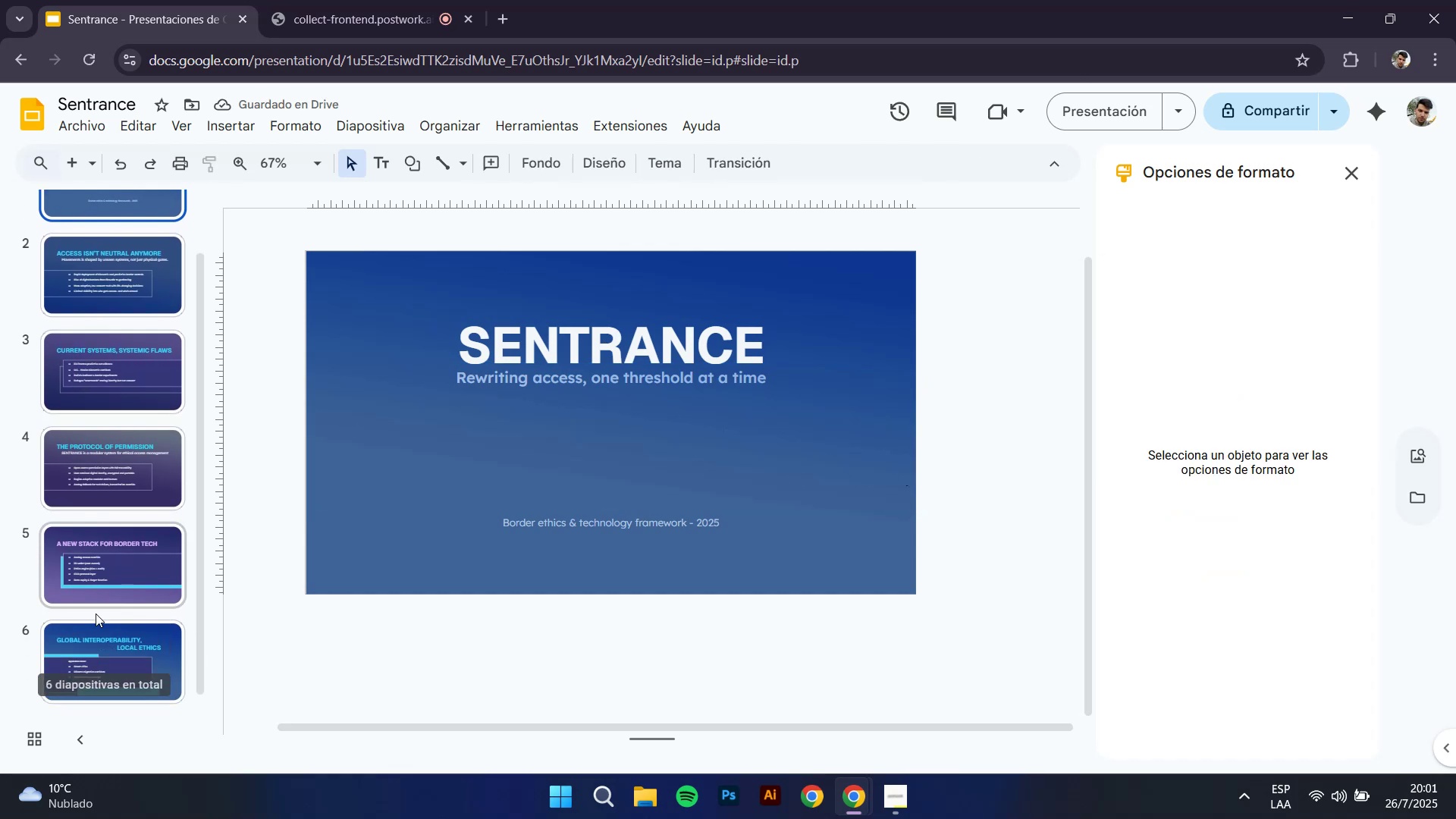 
mouse_move([136, 664])
 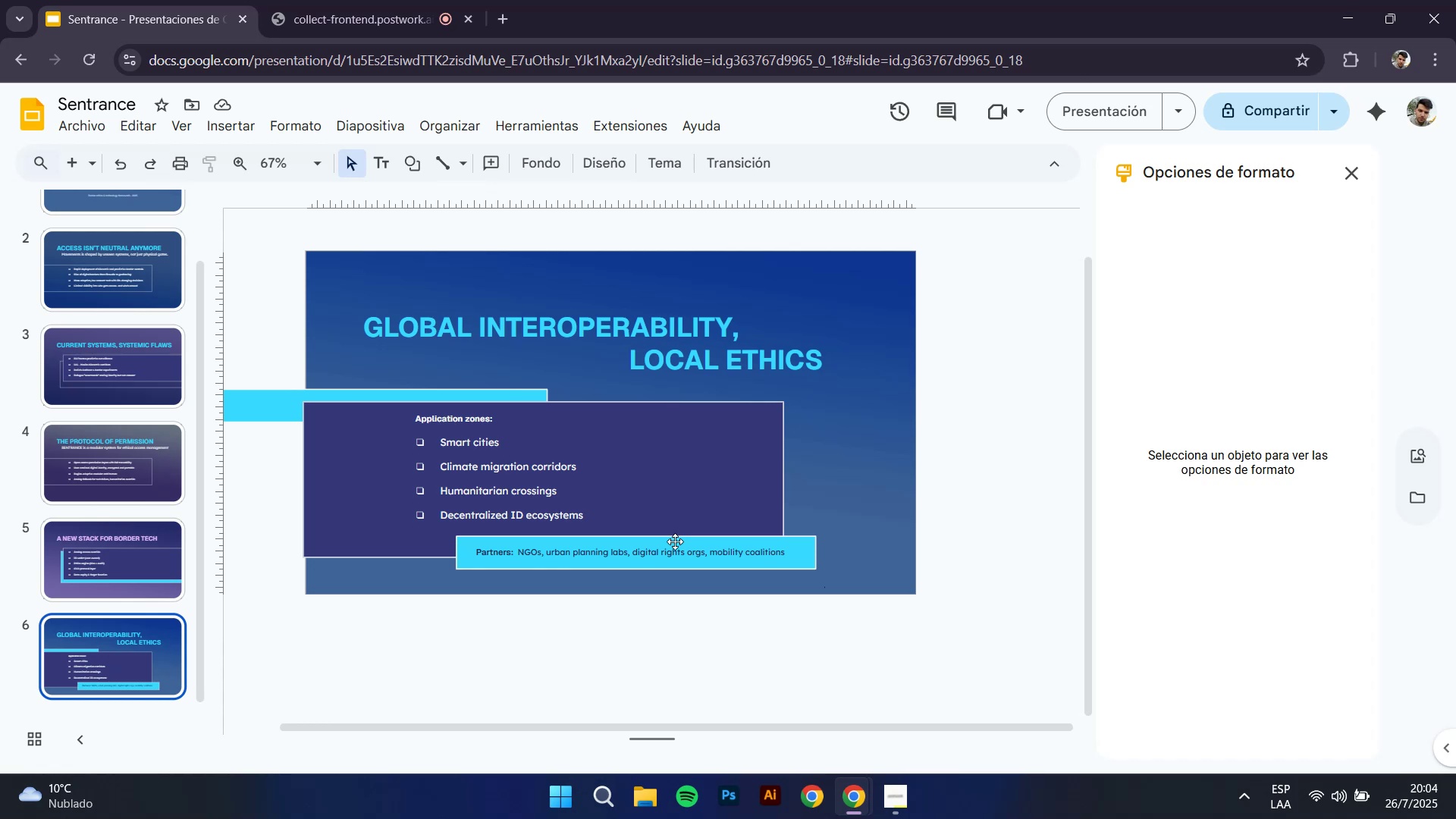 
wait(139.17)
 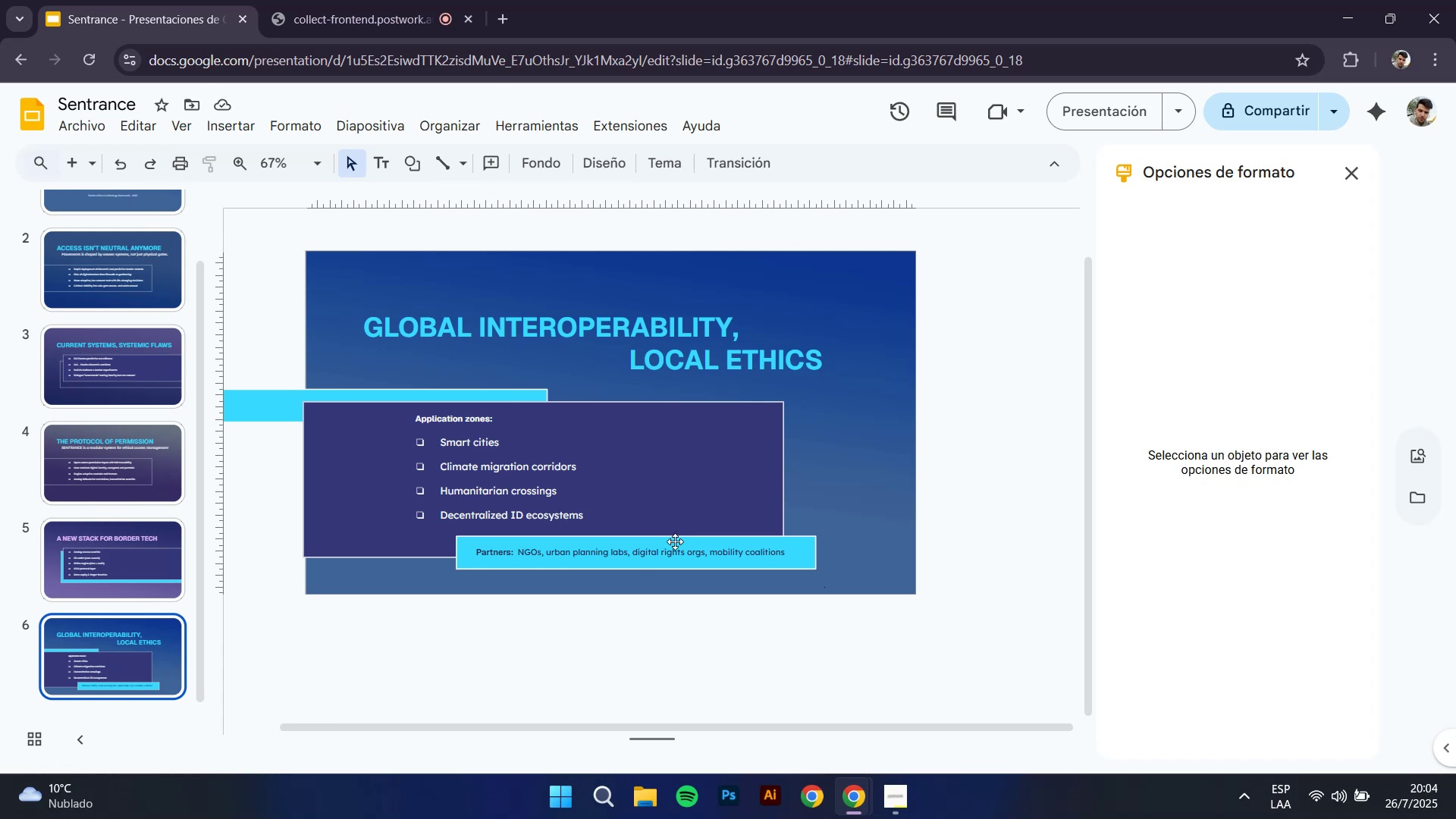 
left_click([117, 584])
 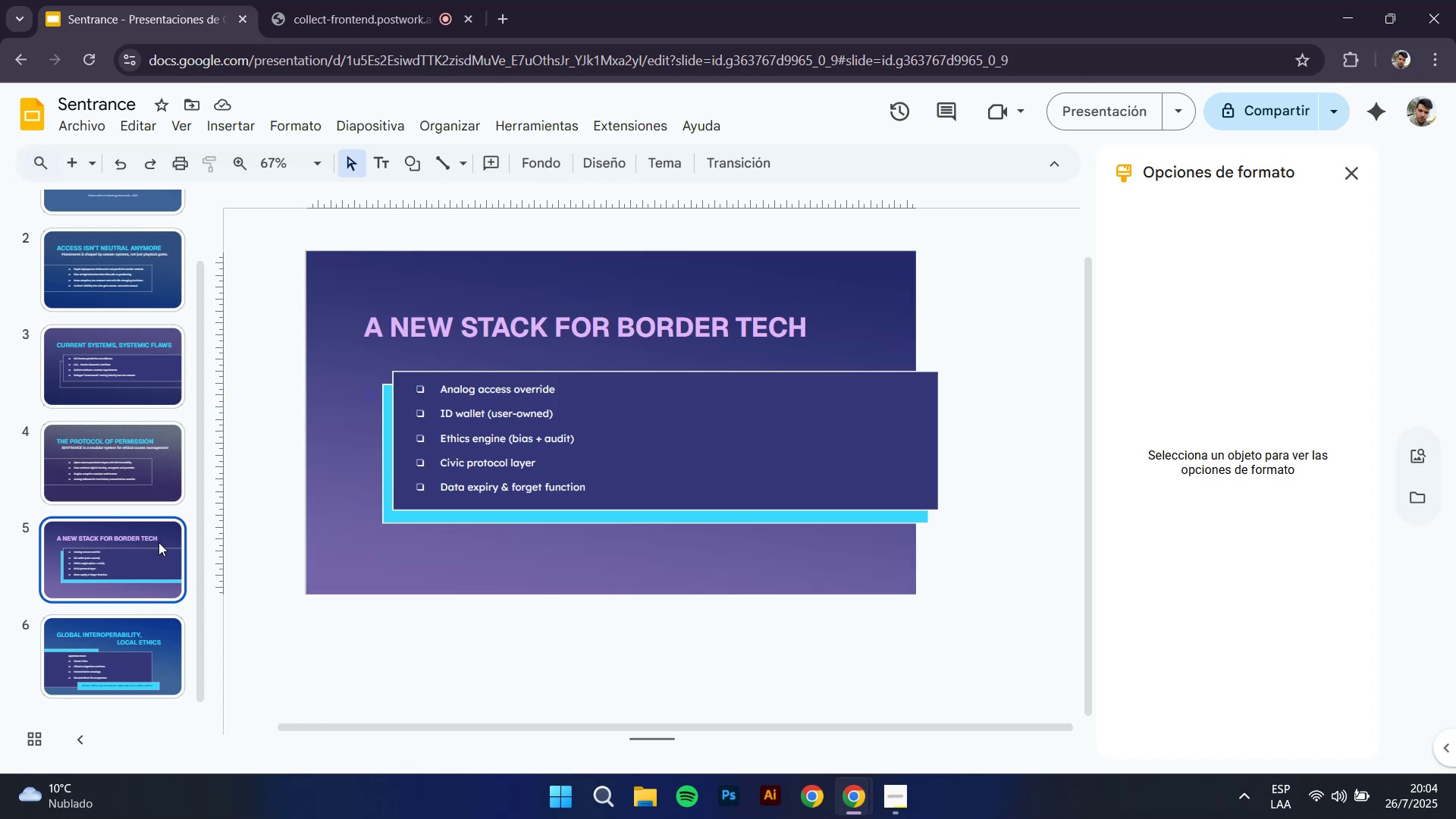 
wait(5.39)
 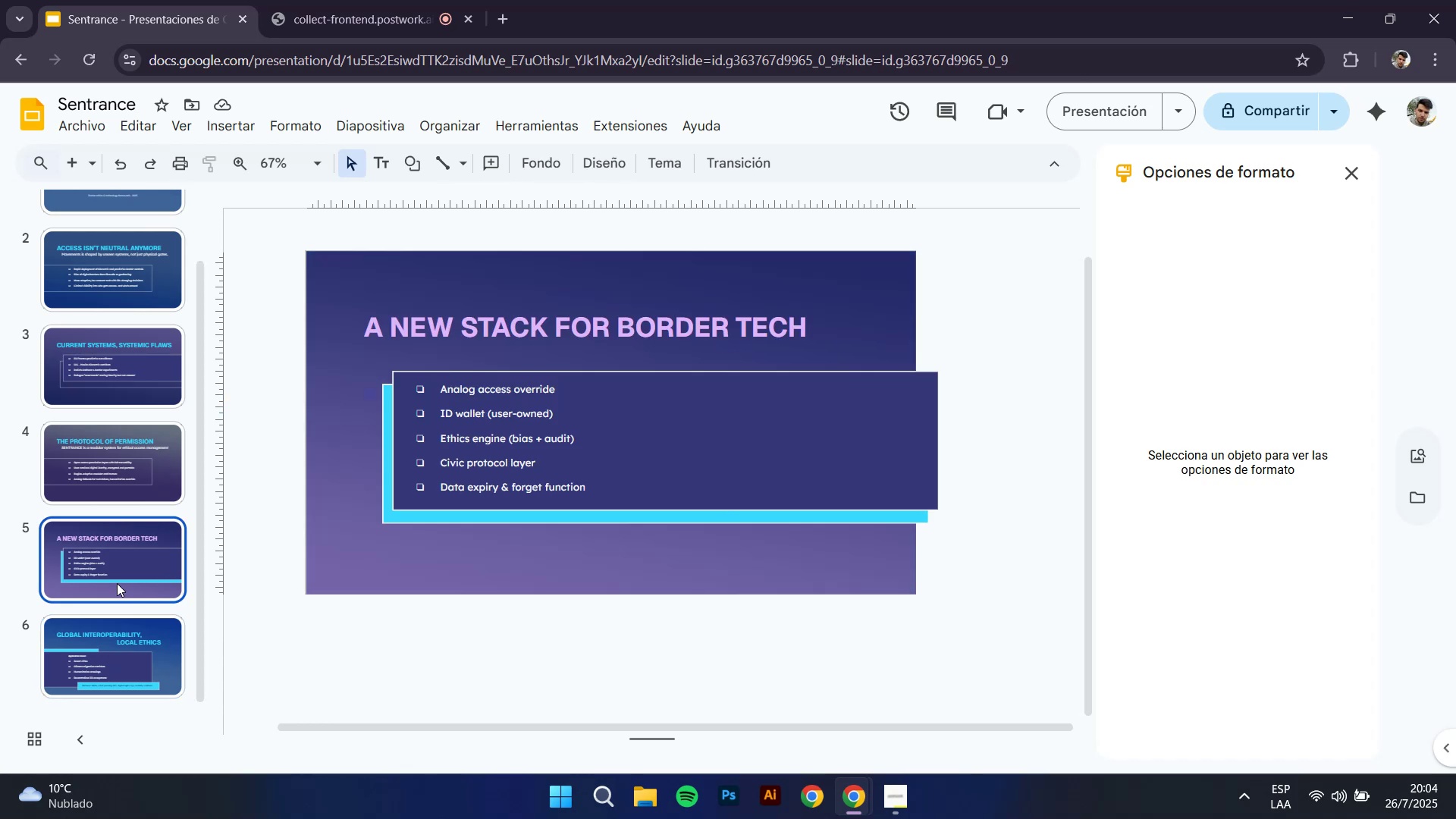 
left_click([241, 392])
 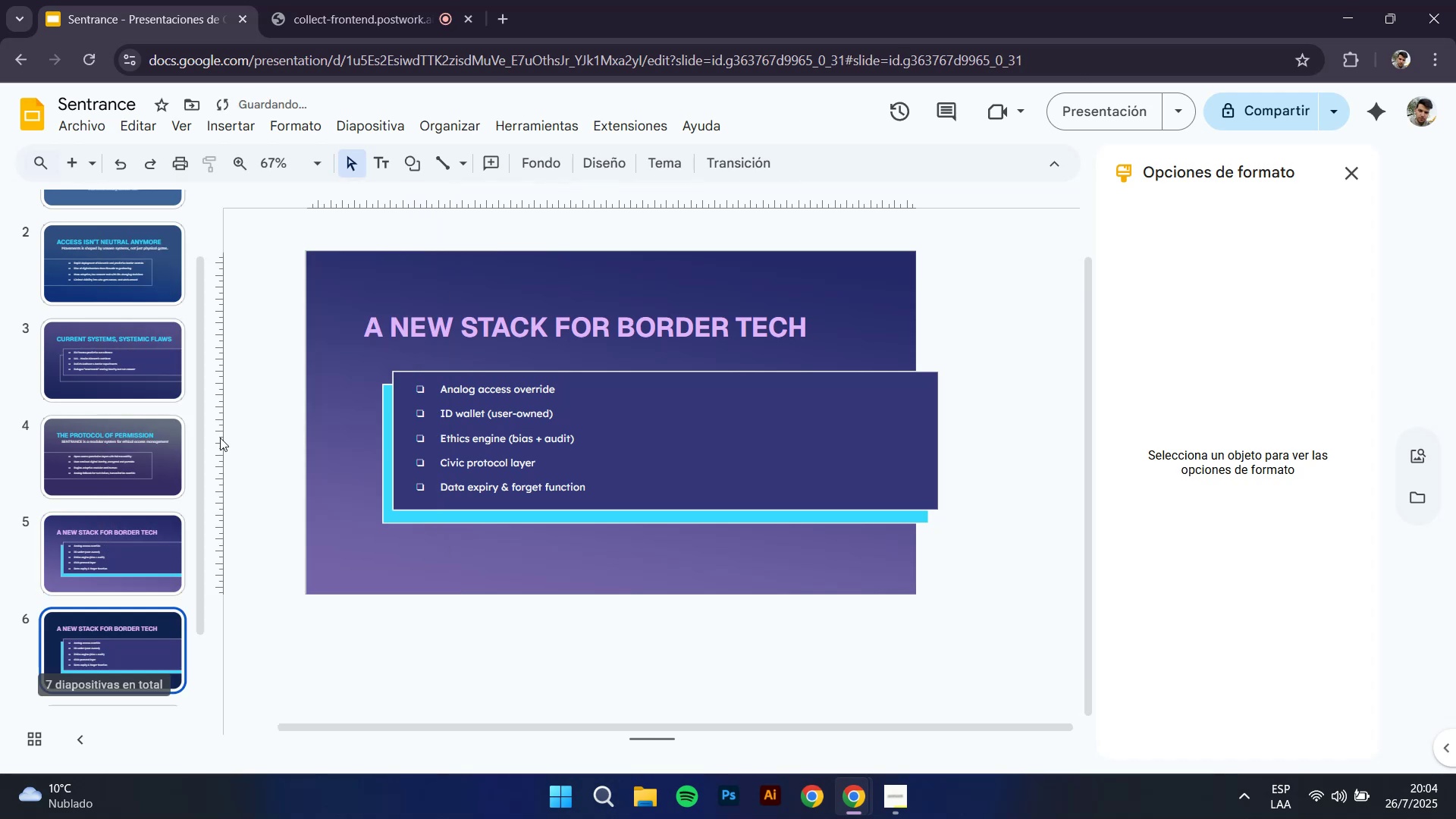 
scroll: coordinate [160, 514], scroll_direction: down, amount: 4.0
 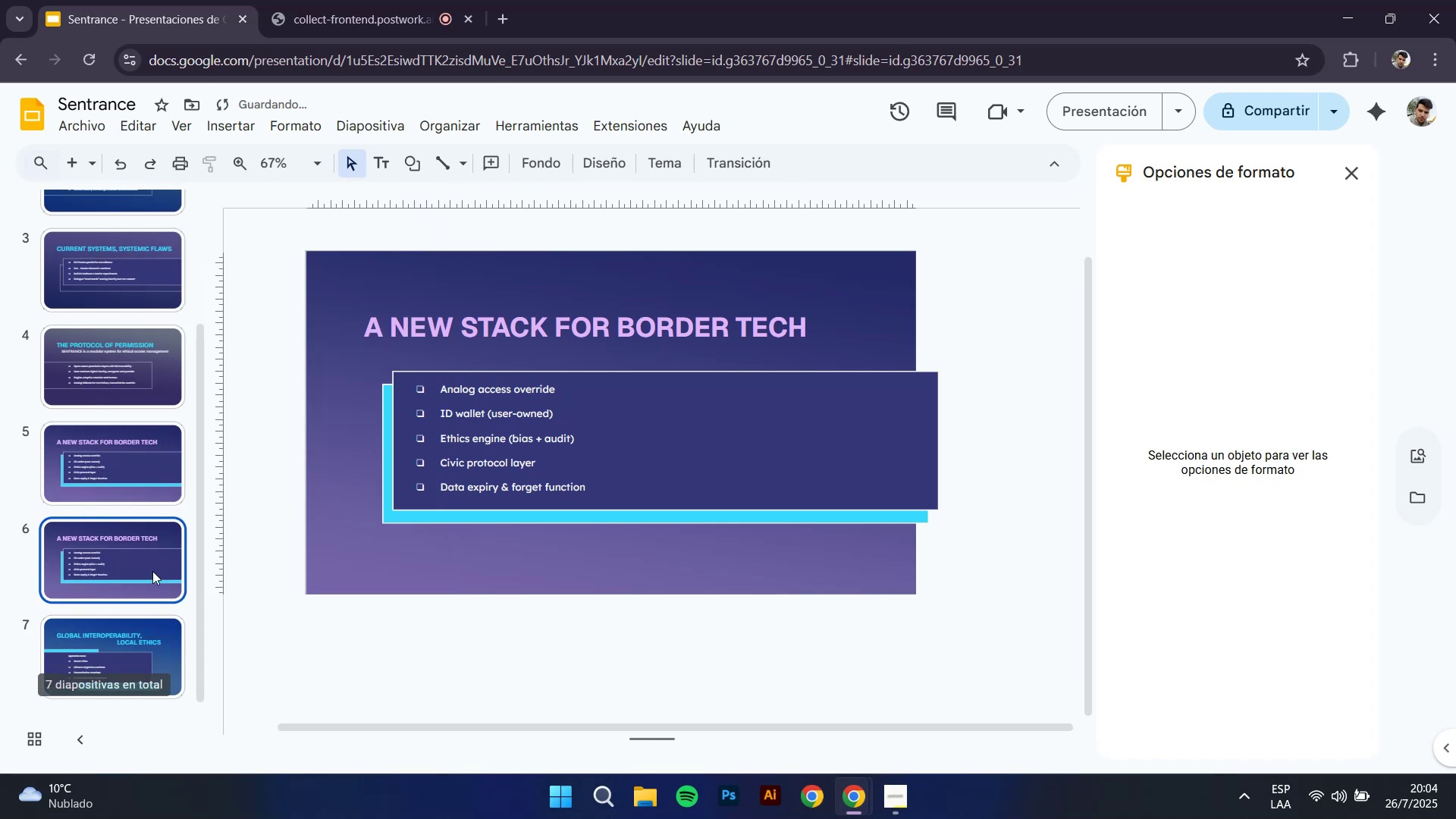 
left_click_drag(start_coordinate=[132, 561], to_coordinate=[126, 688])
 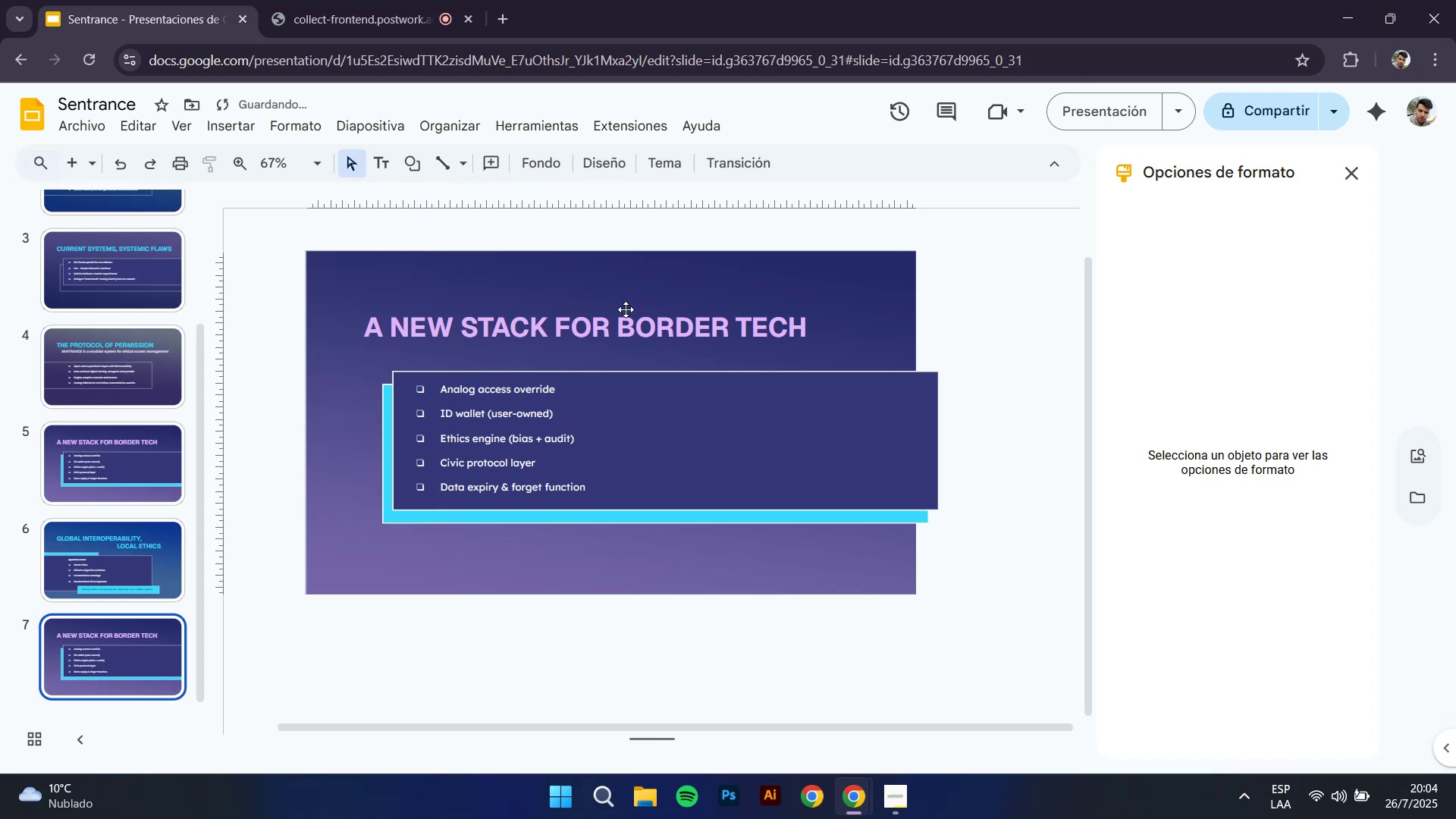 
left_click([580, 309])
 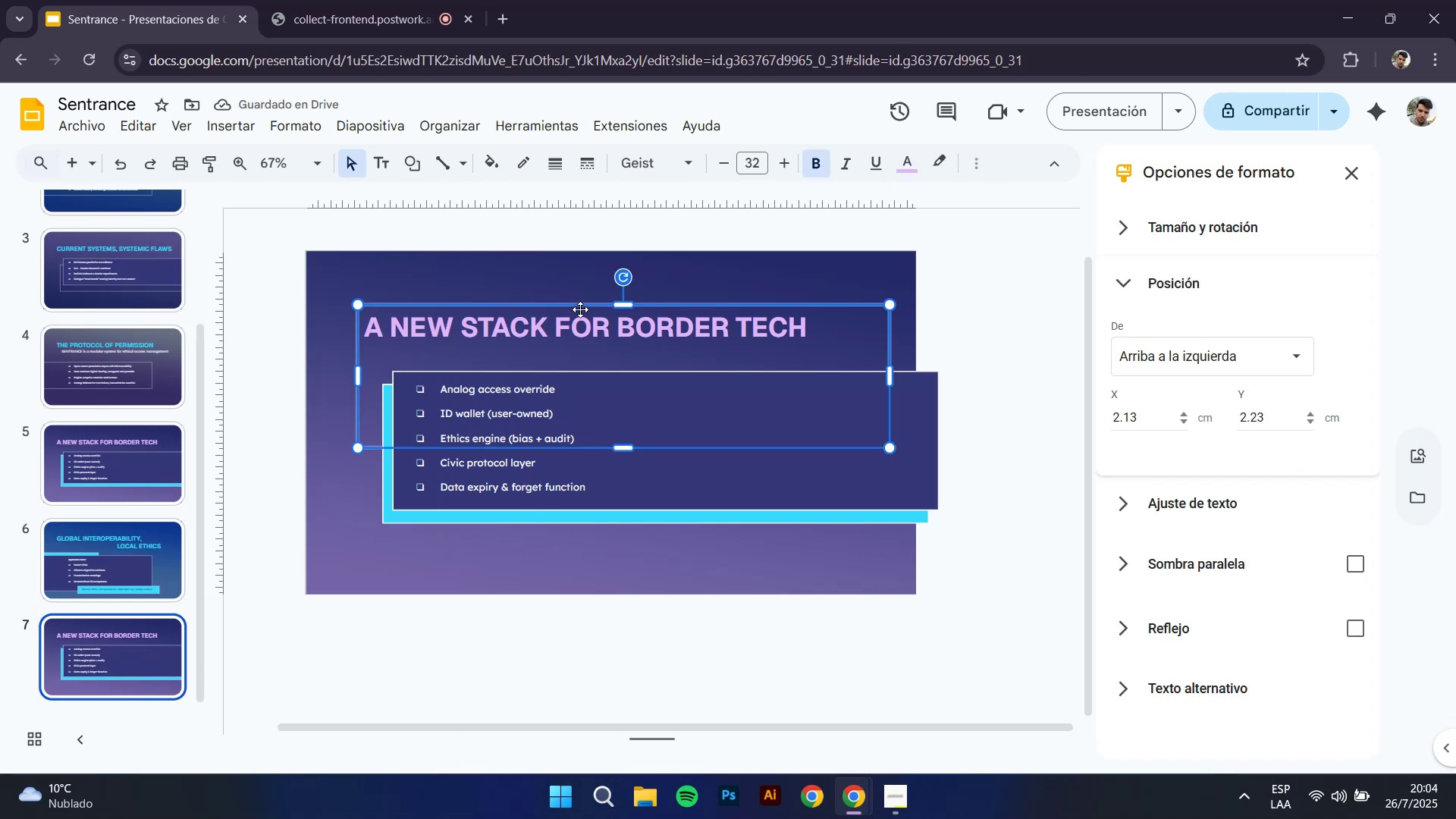 
left_click([567, 331])
 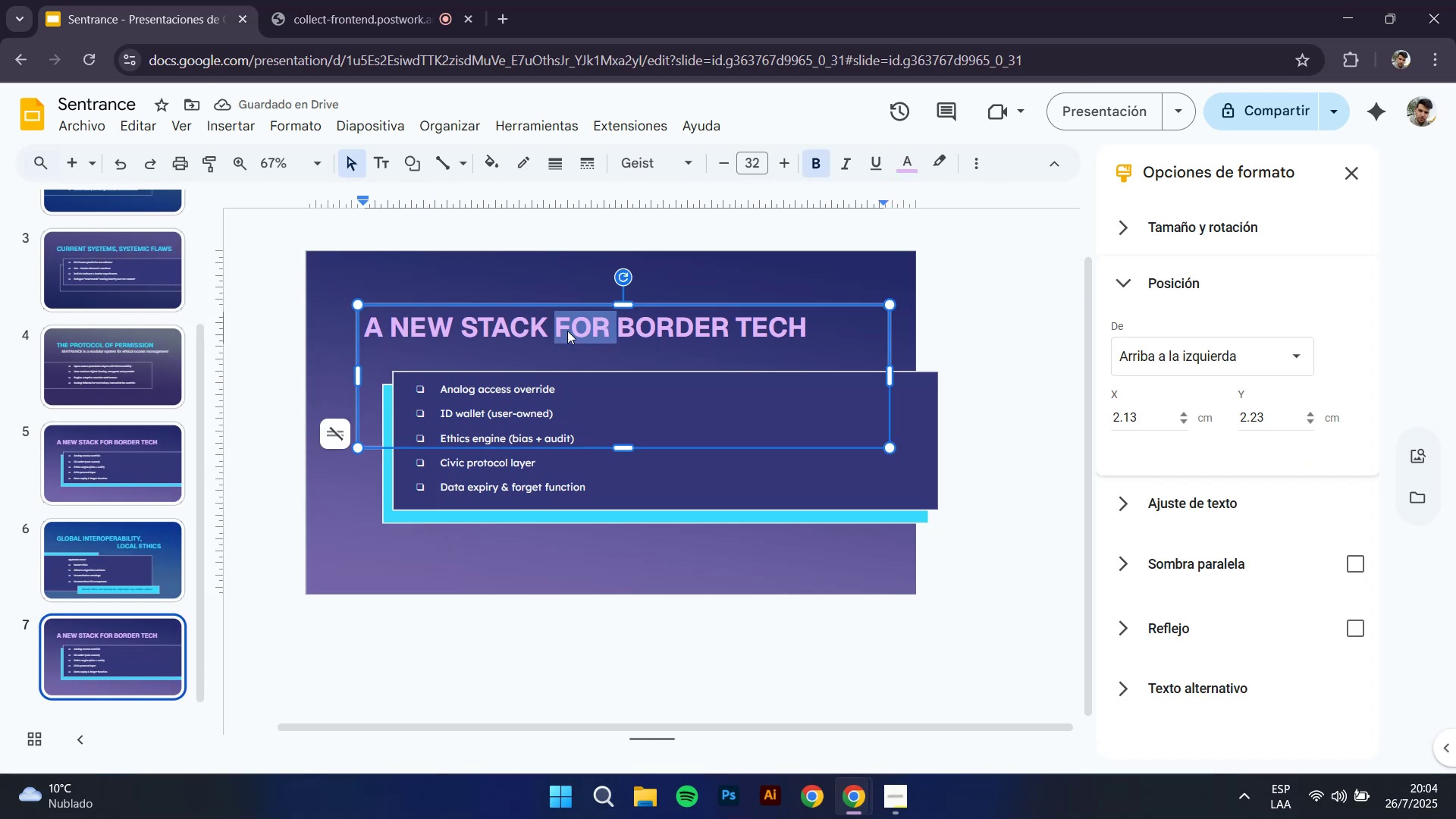 
double_click([567, 331])
 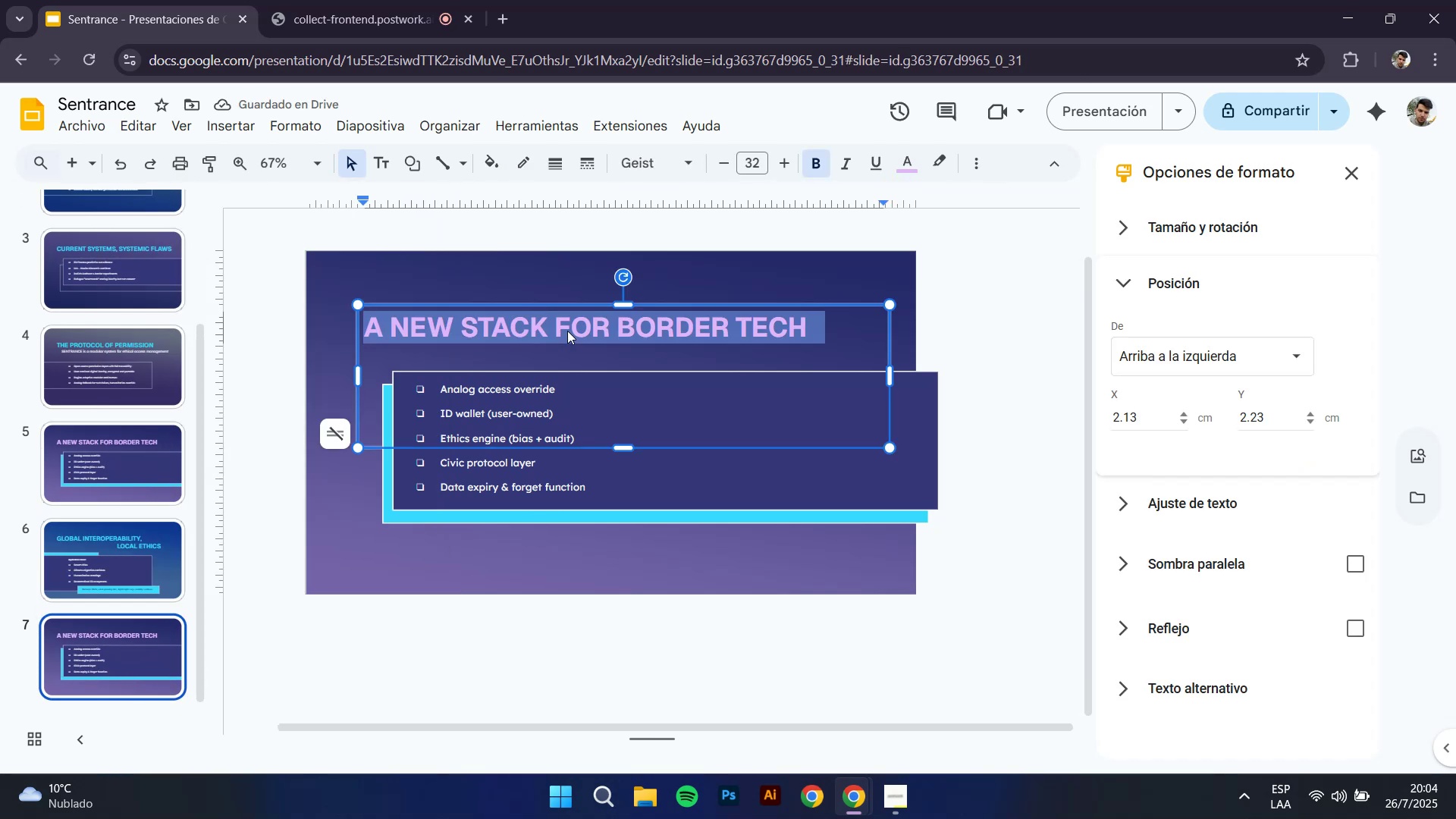 
type(SEEKING )
 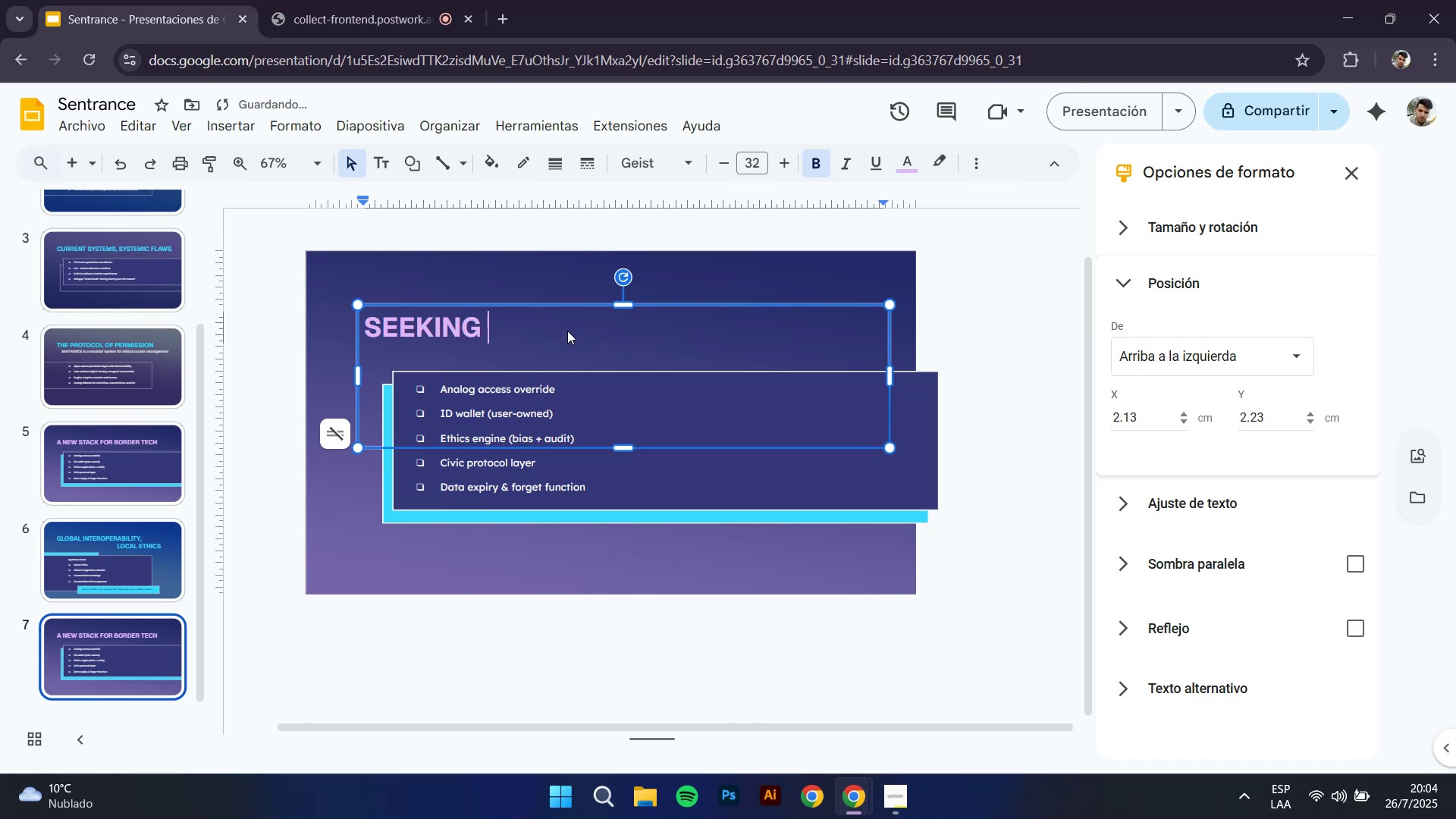 
hold_key(key=ShiftRight, duration=1.53)
 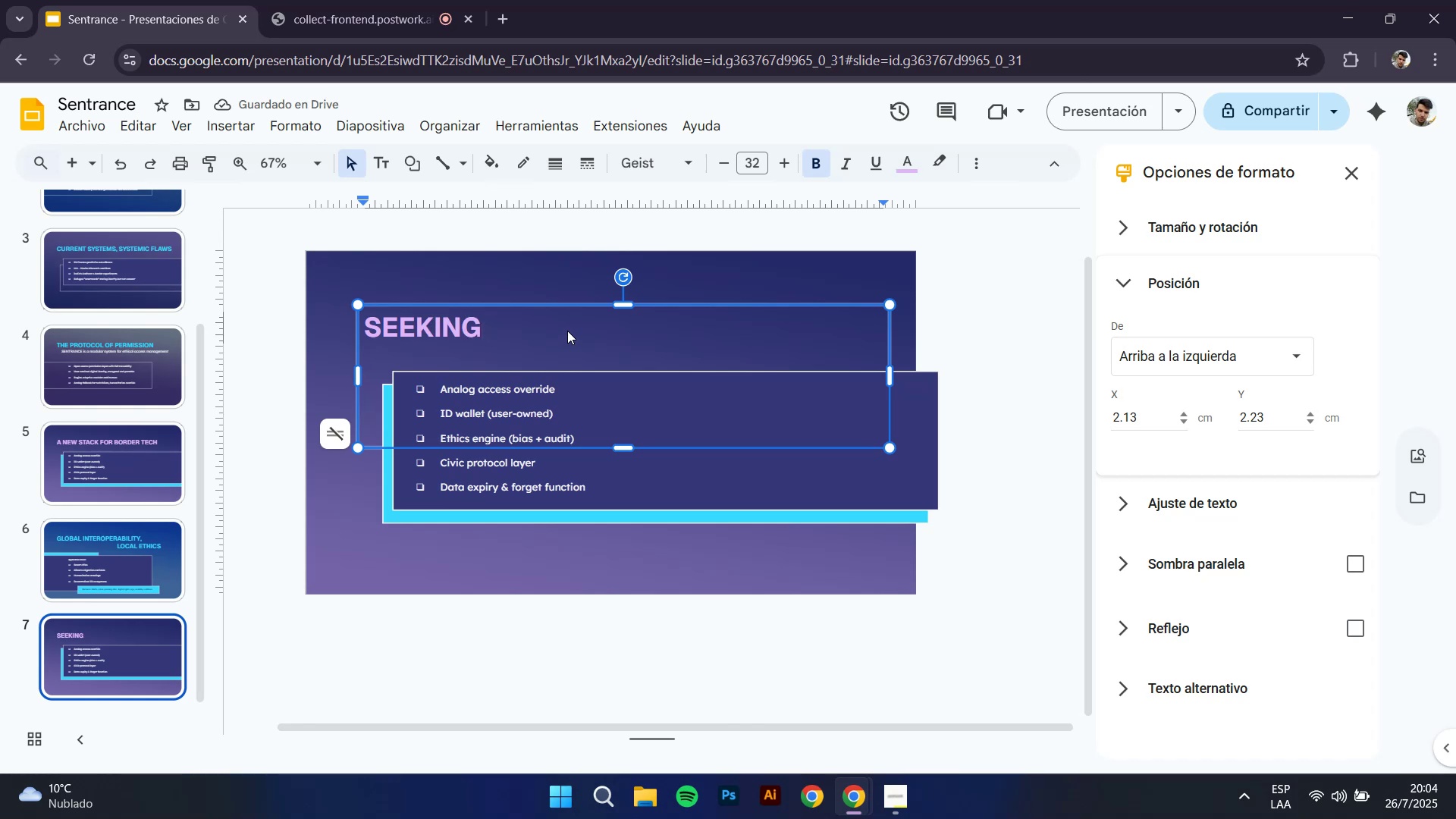 
type($2.2M TO BUILD THE FIRST TEST RING)
 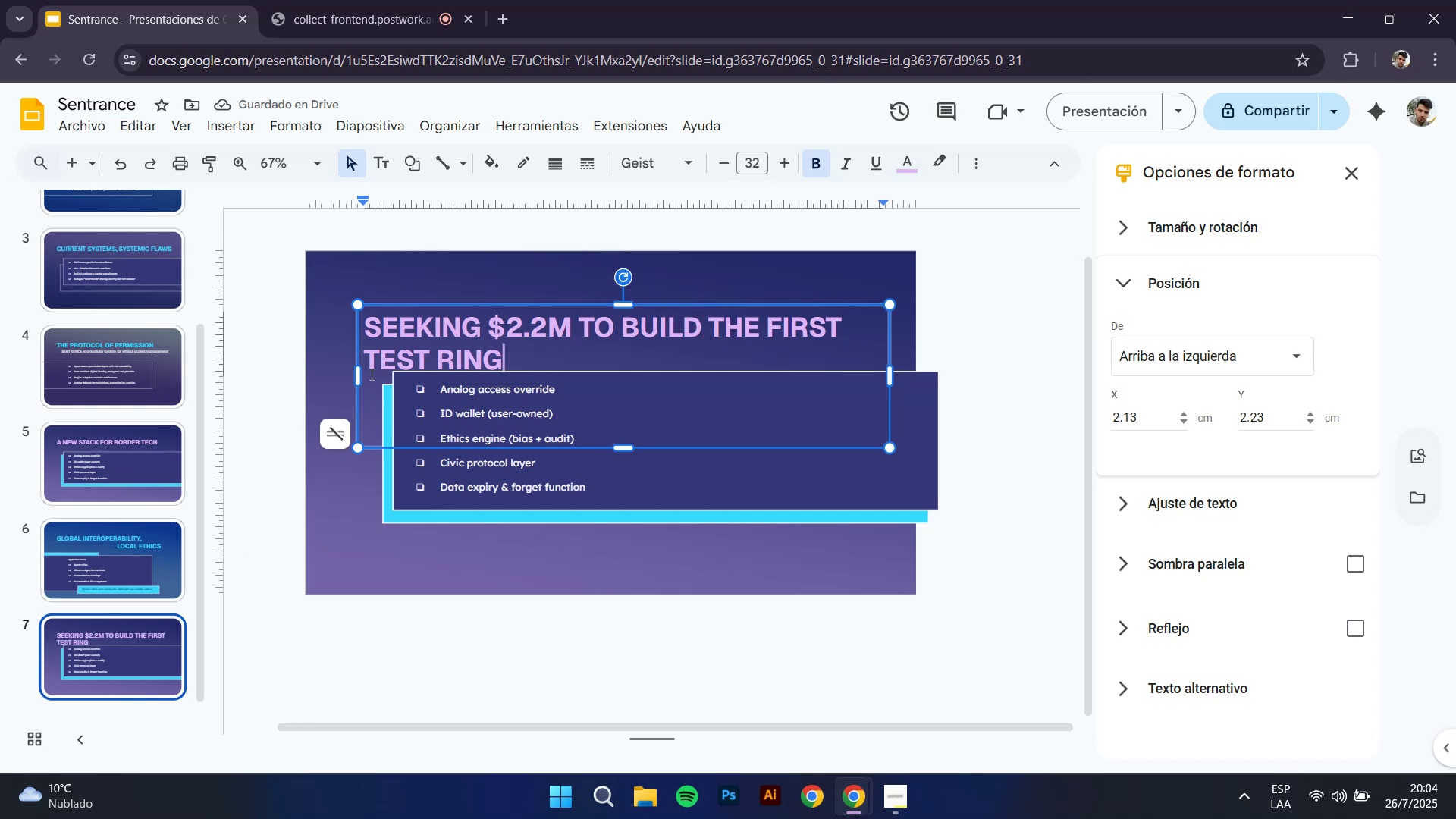 
left_click([369, 363])
 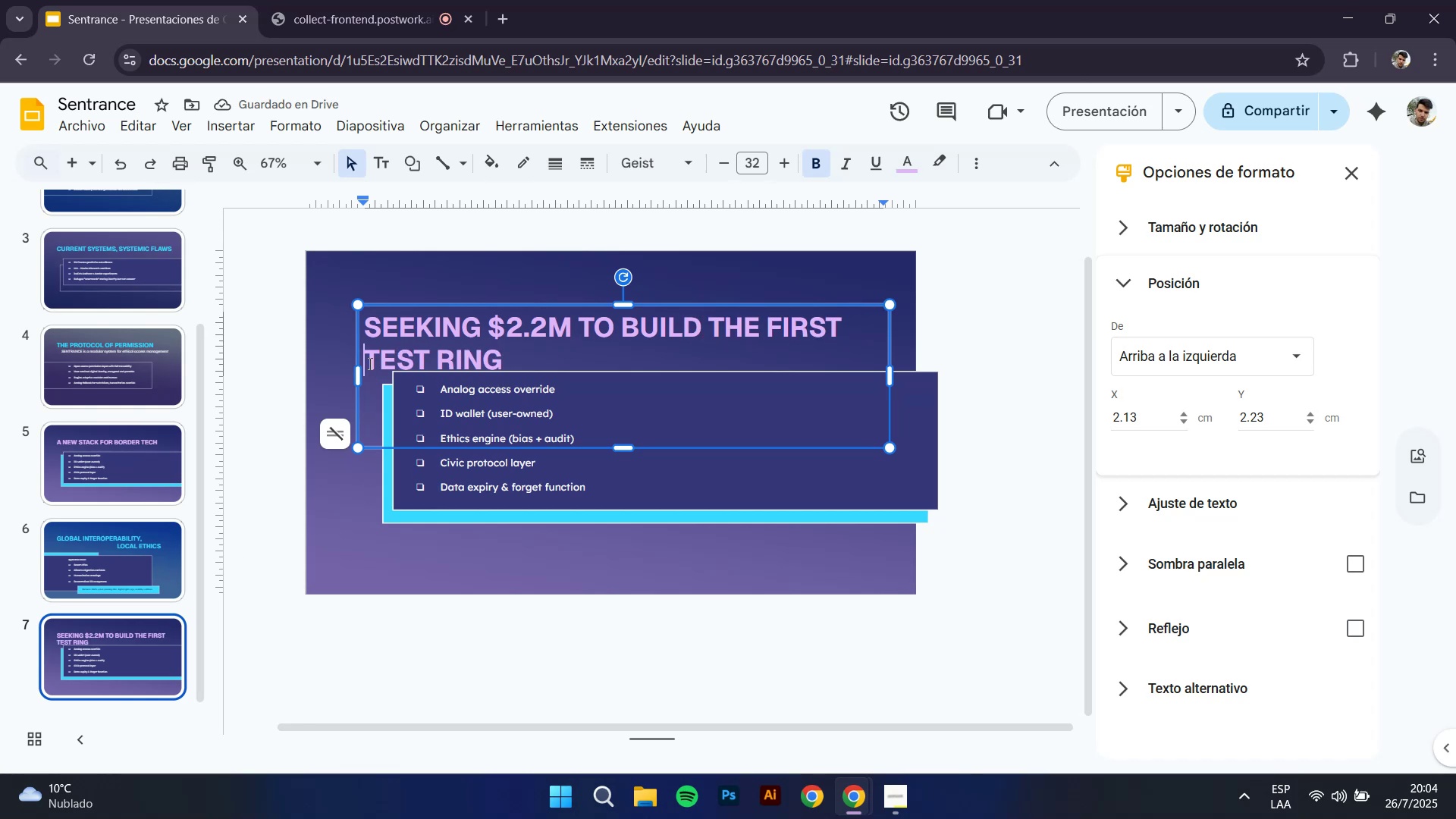 
hold_key(key=Space, duration=0.54)
 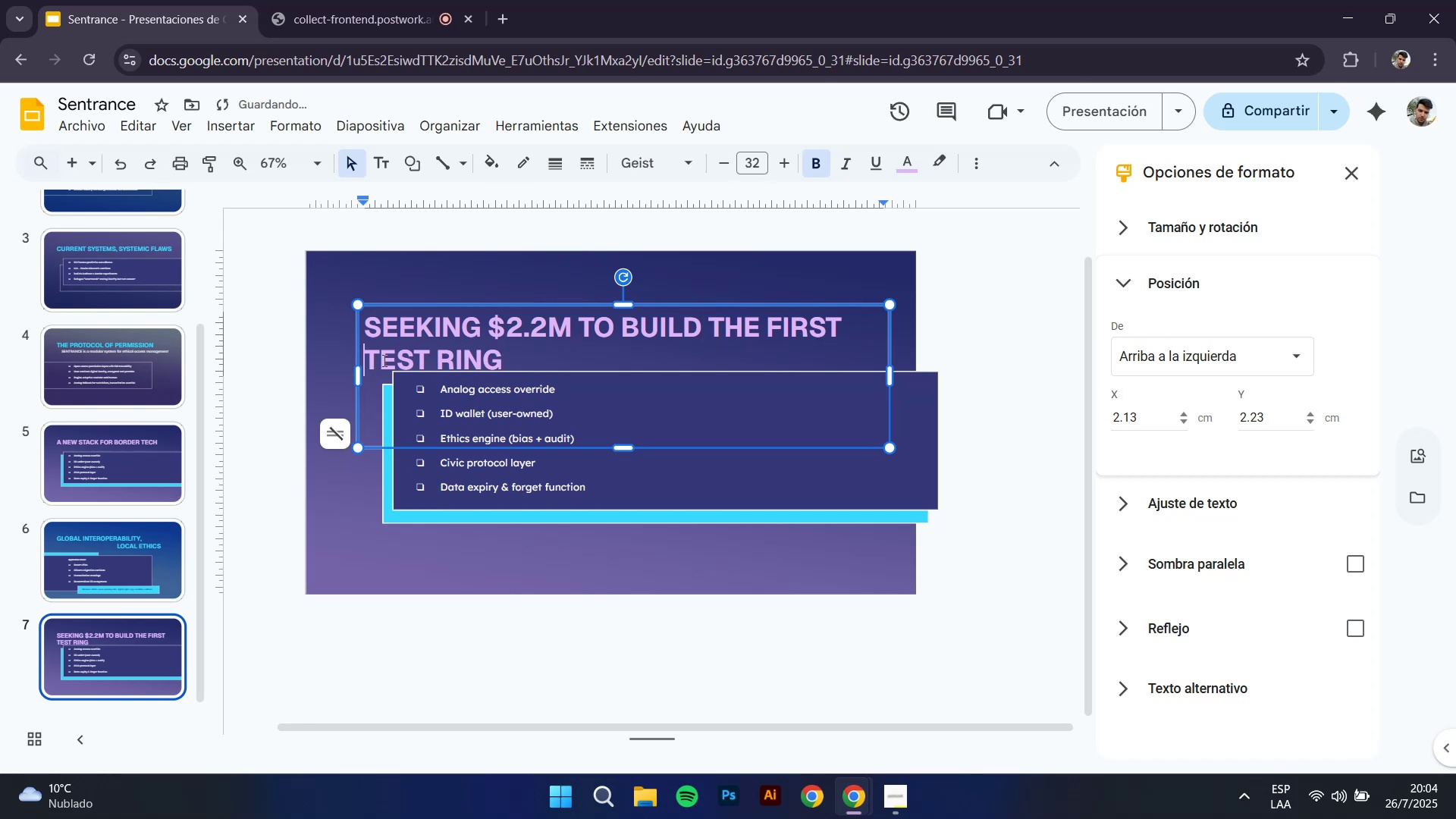 
key(Space)
 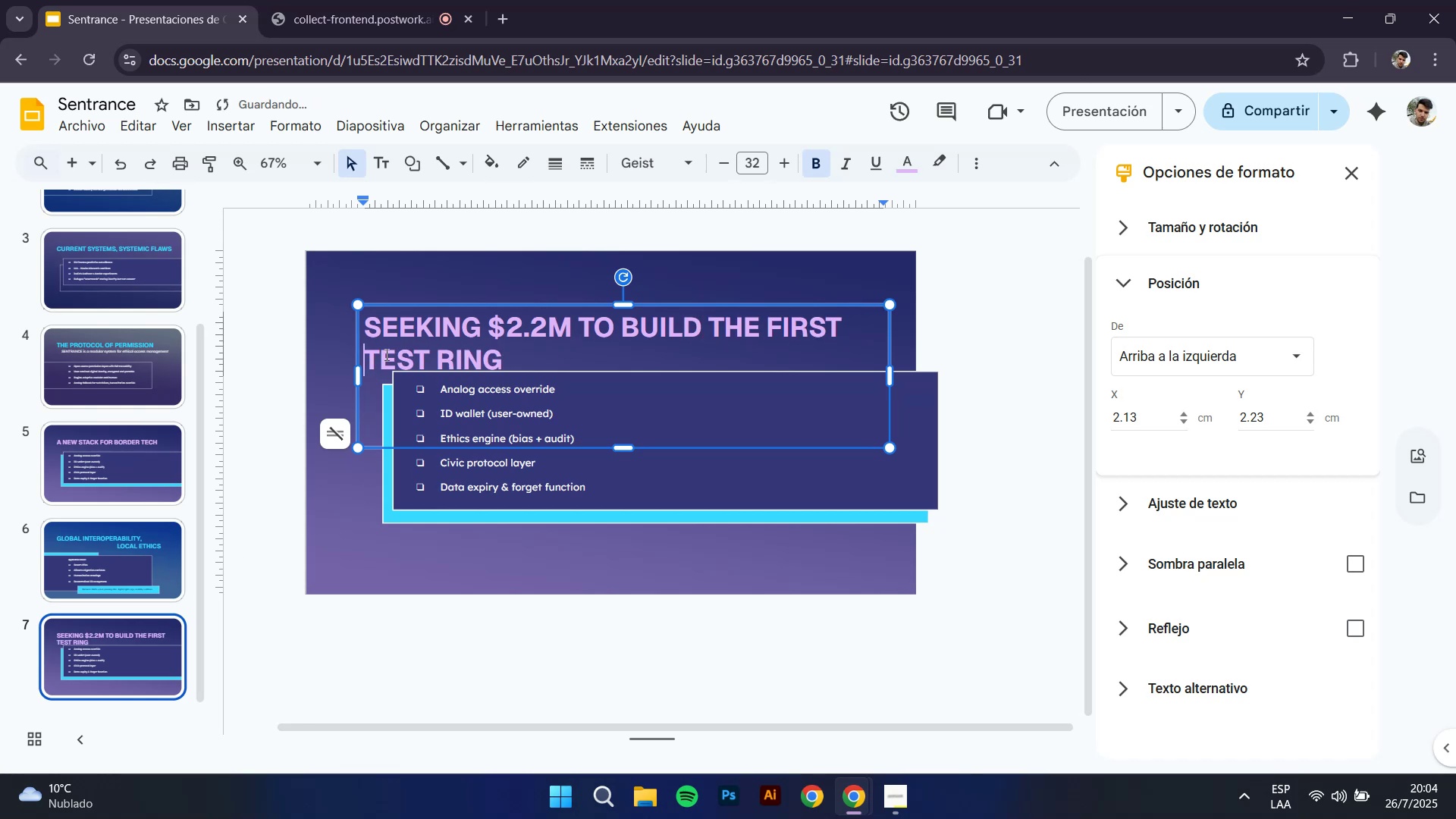 
left_click([388, 348])
 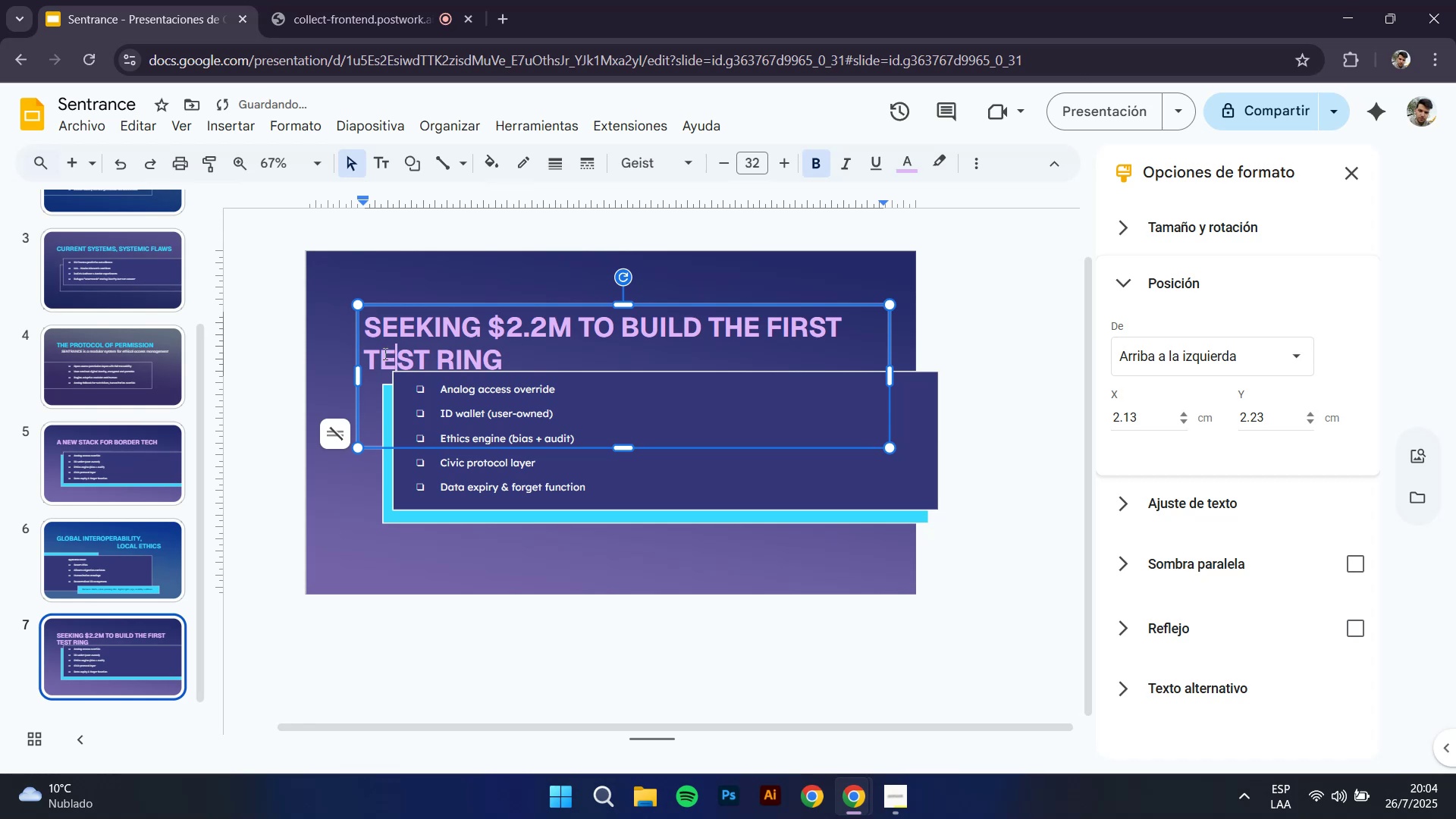 
left_click([371, 353])
 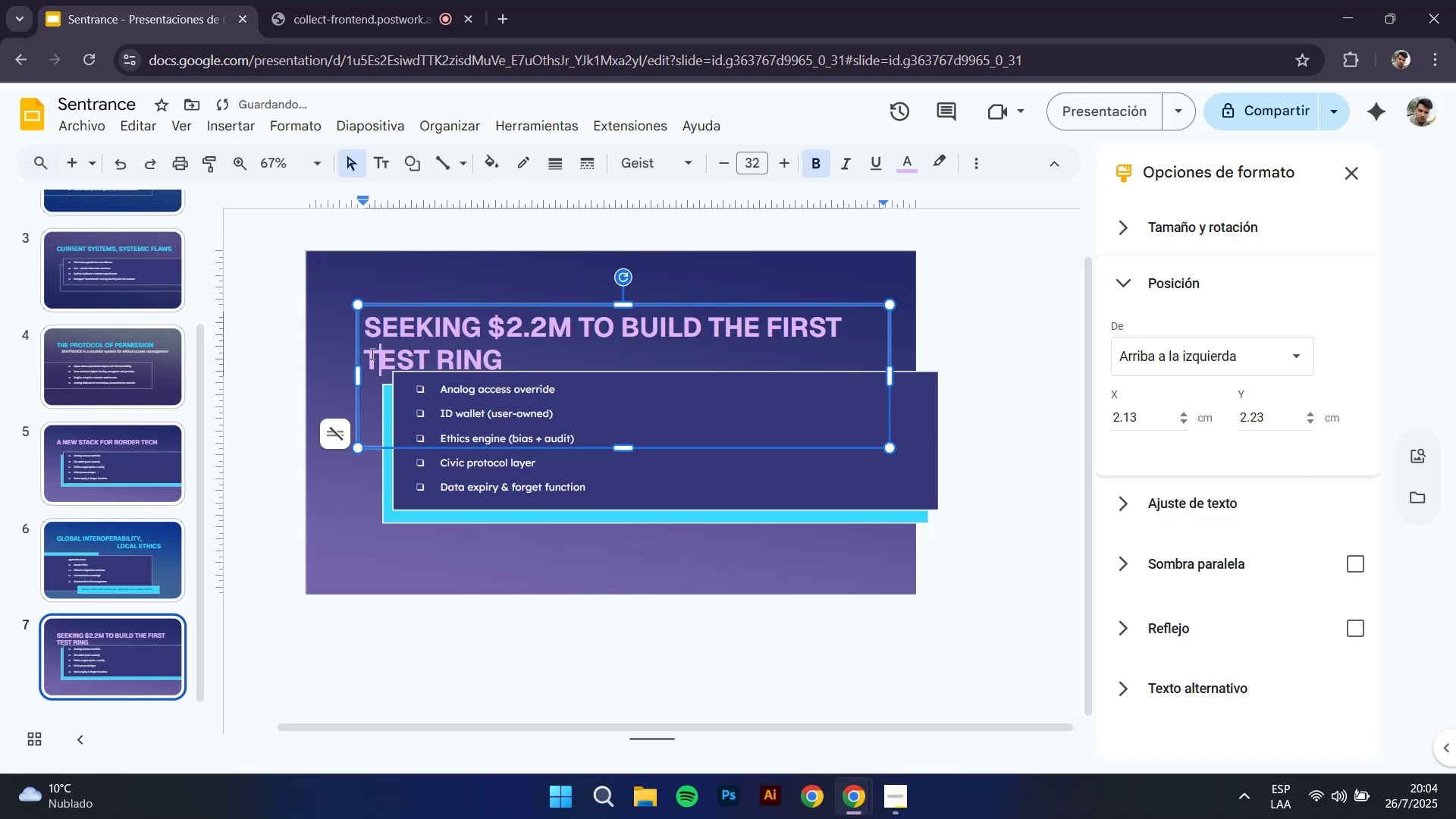 
key(Space)
 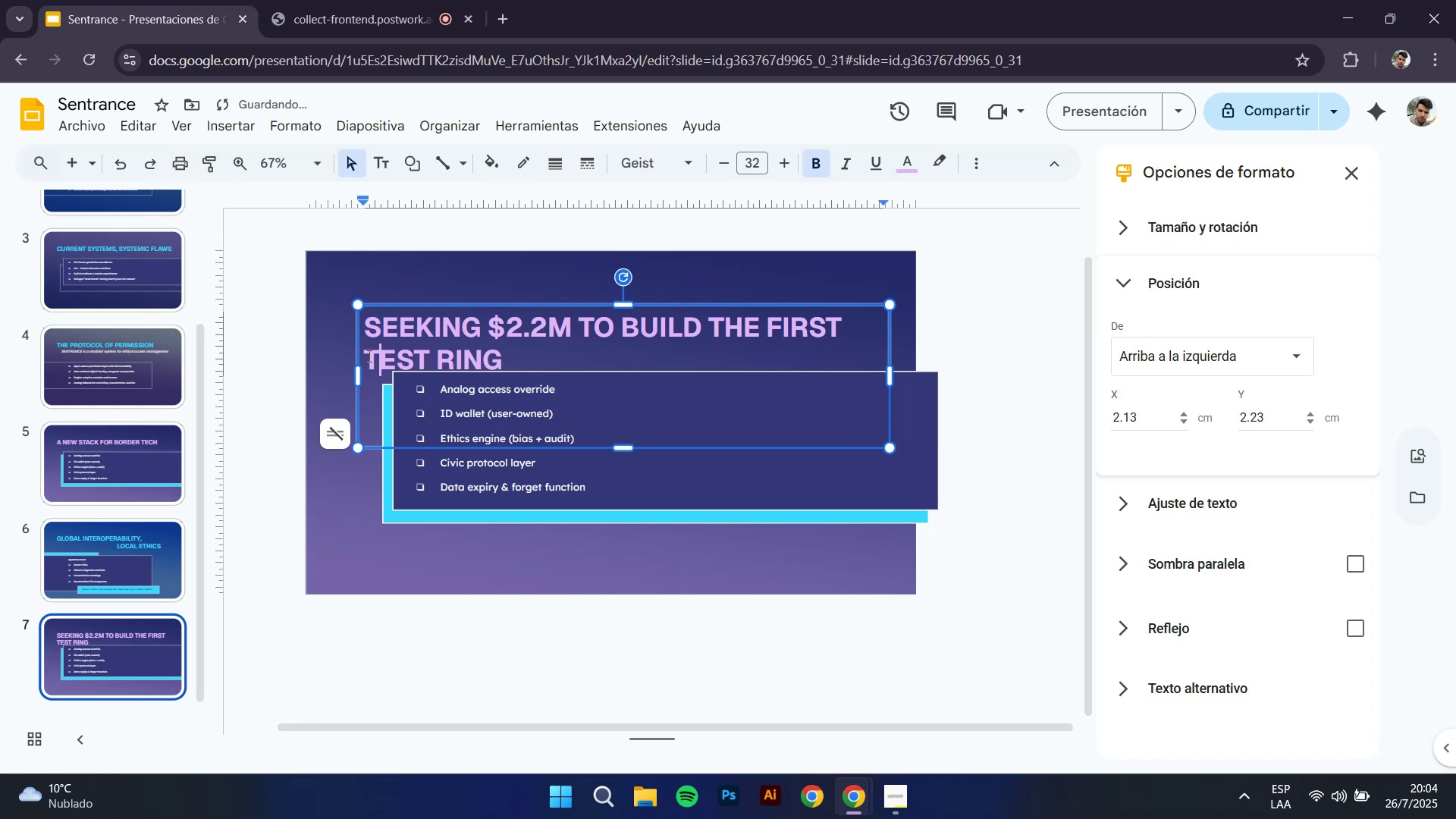 
left_click([367, 356])
 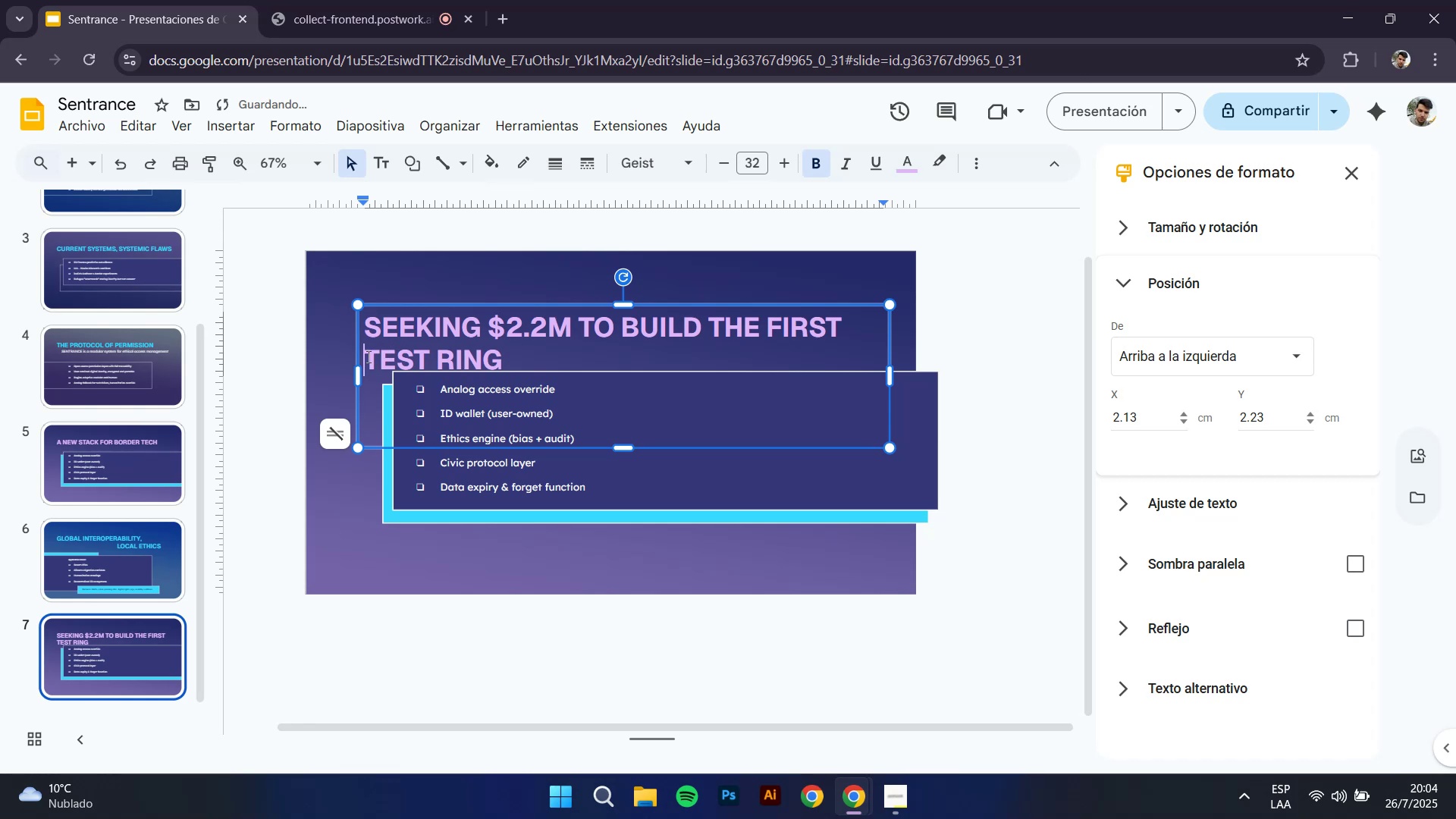 
key(Space)
 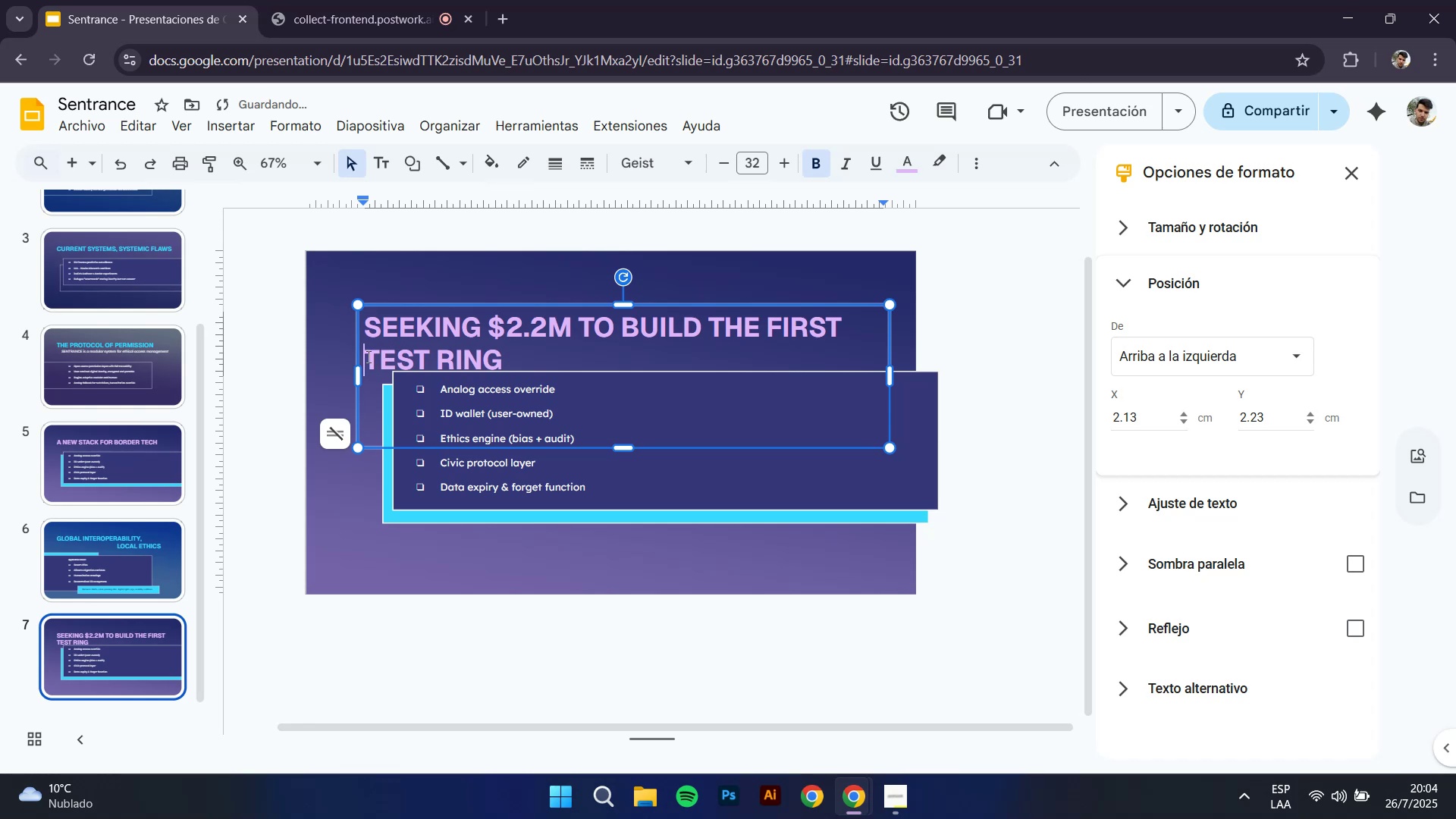 
key(Space)
 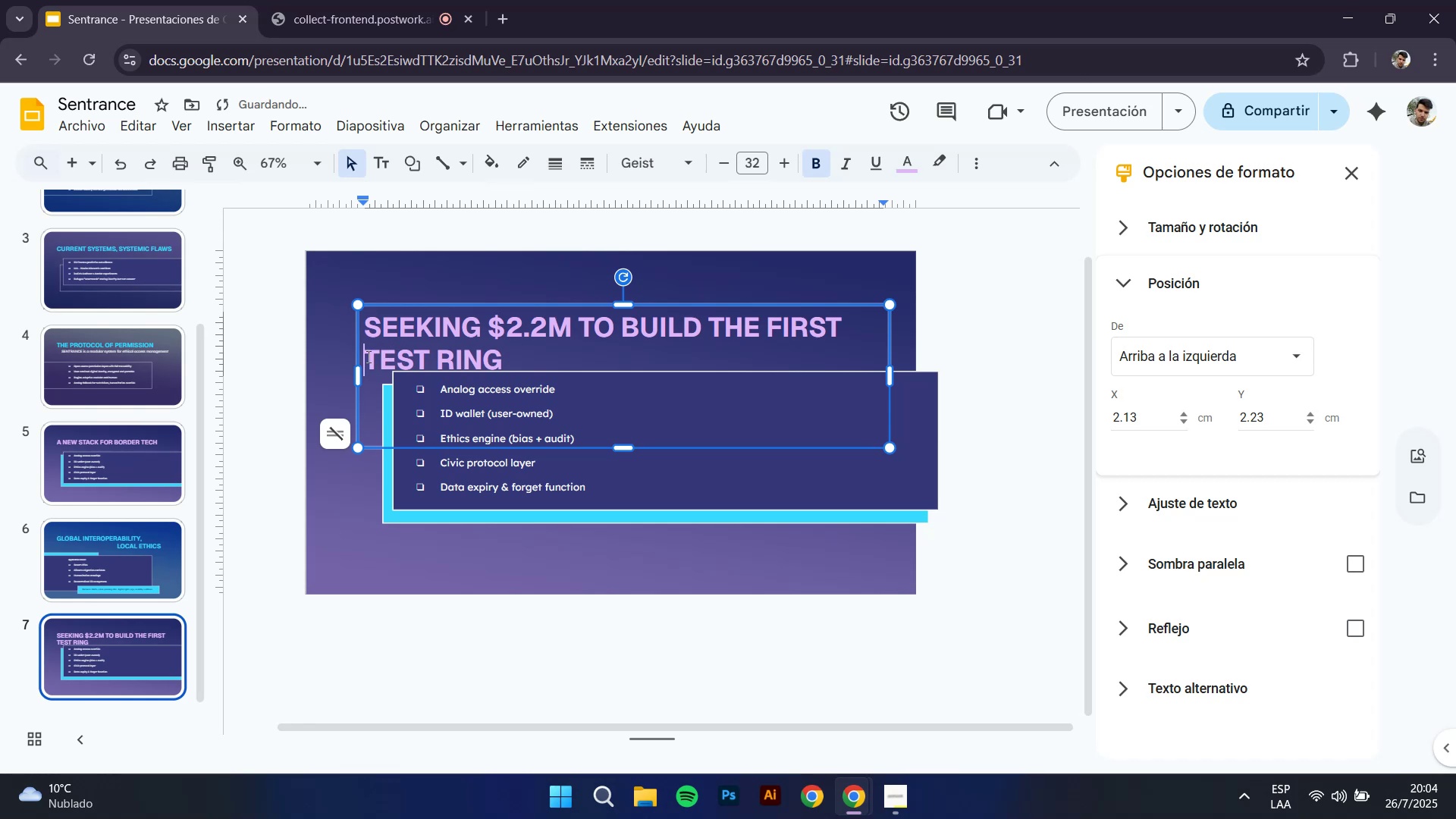 
key(Enter)
 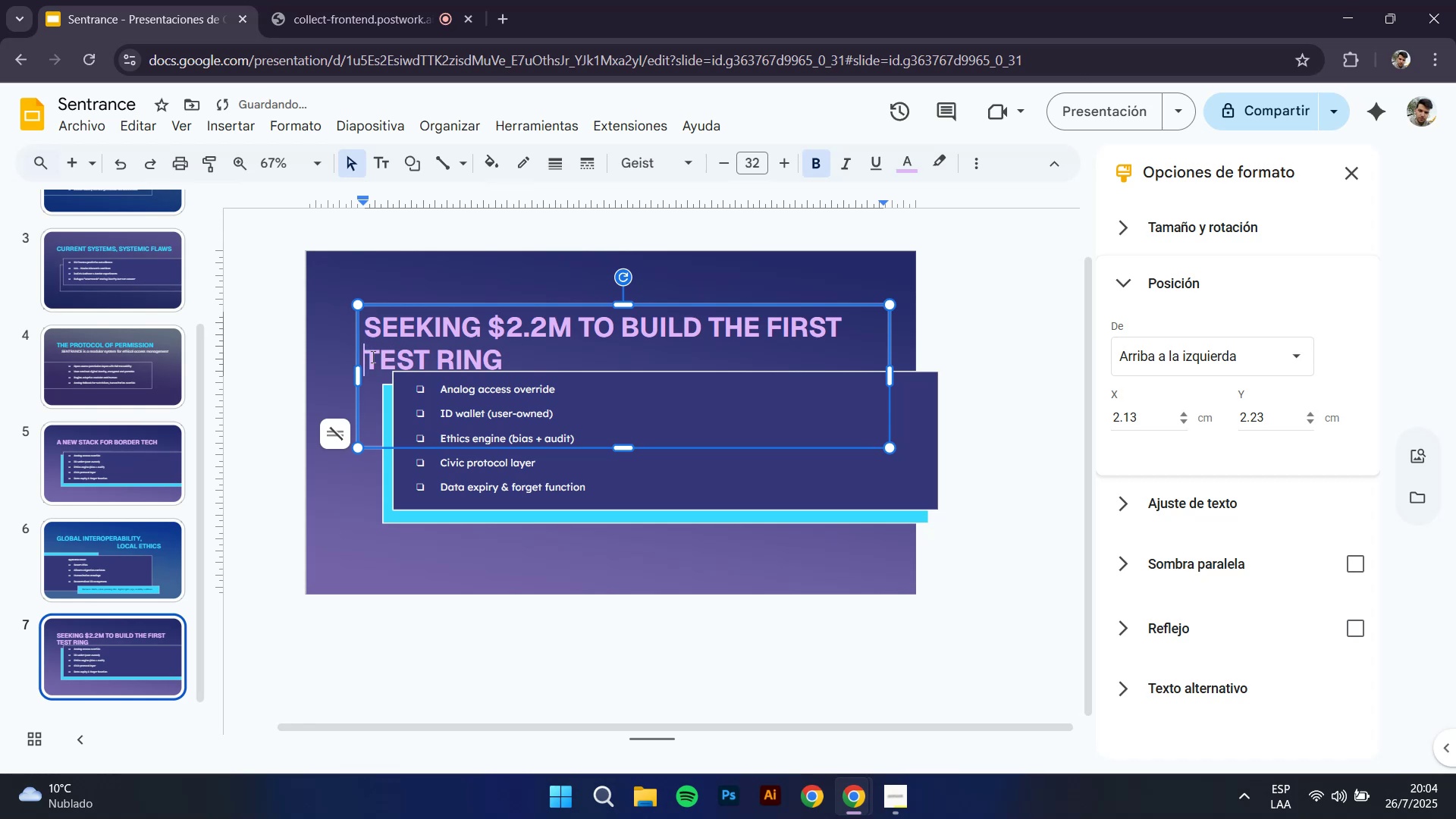 
left_click([457, 317])
 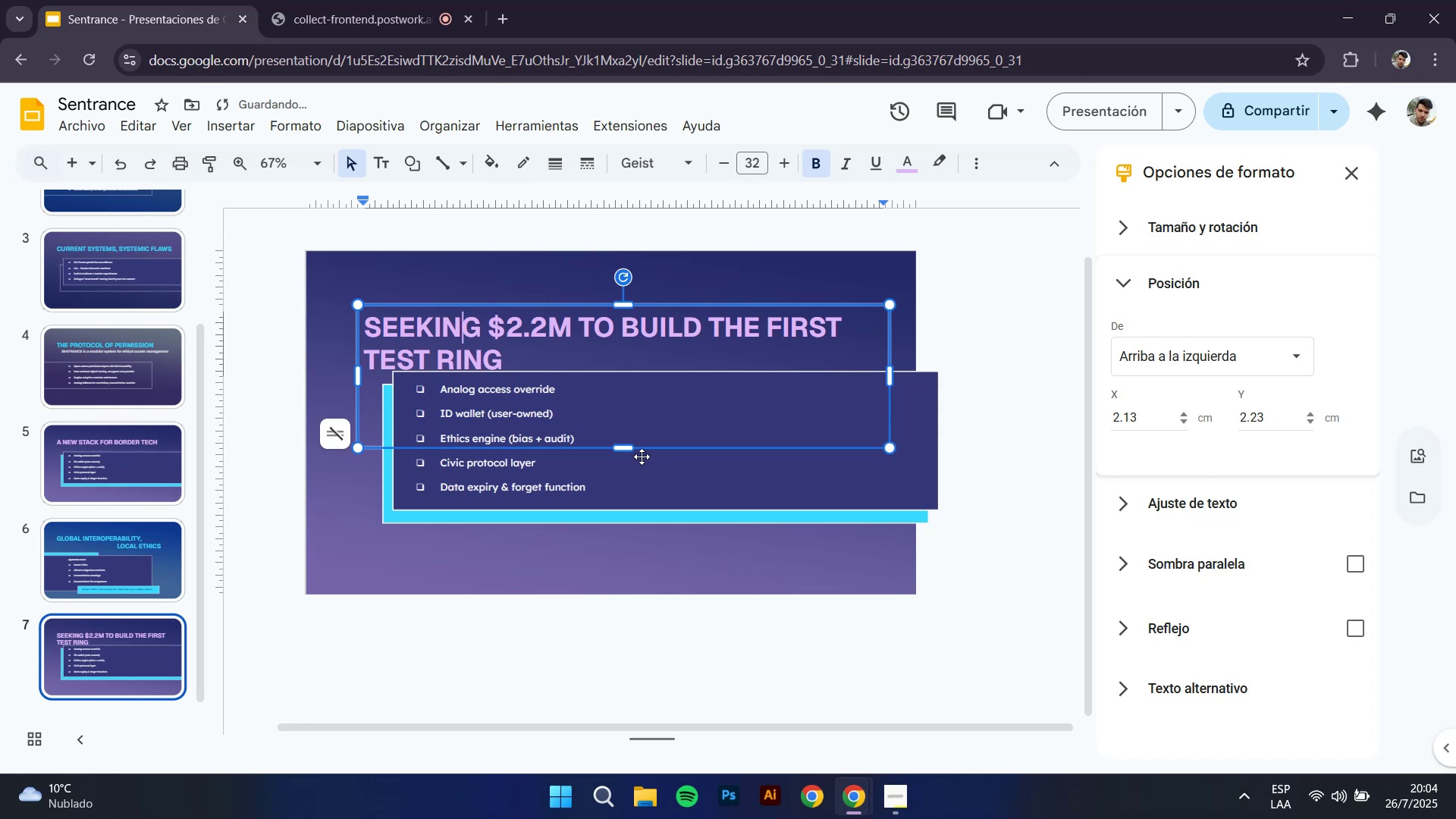 
left_click_drag(start_coordinate=[624, 447], to_coordinate=[619, 435])
 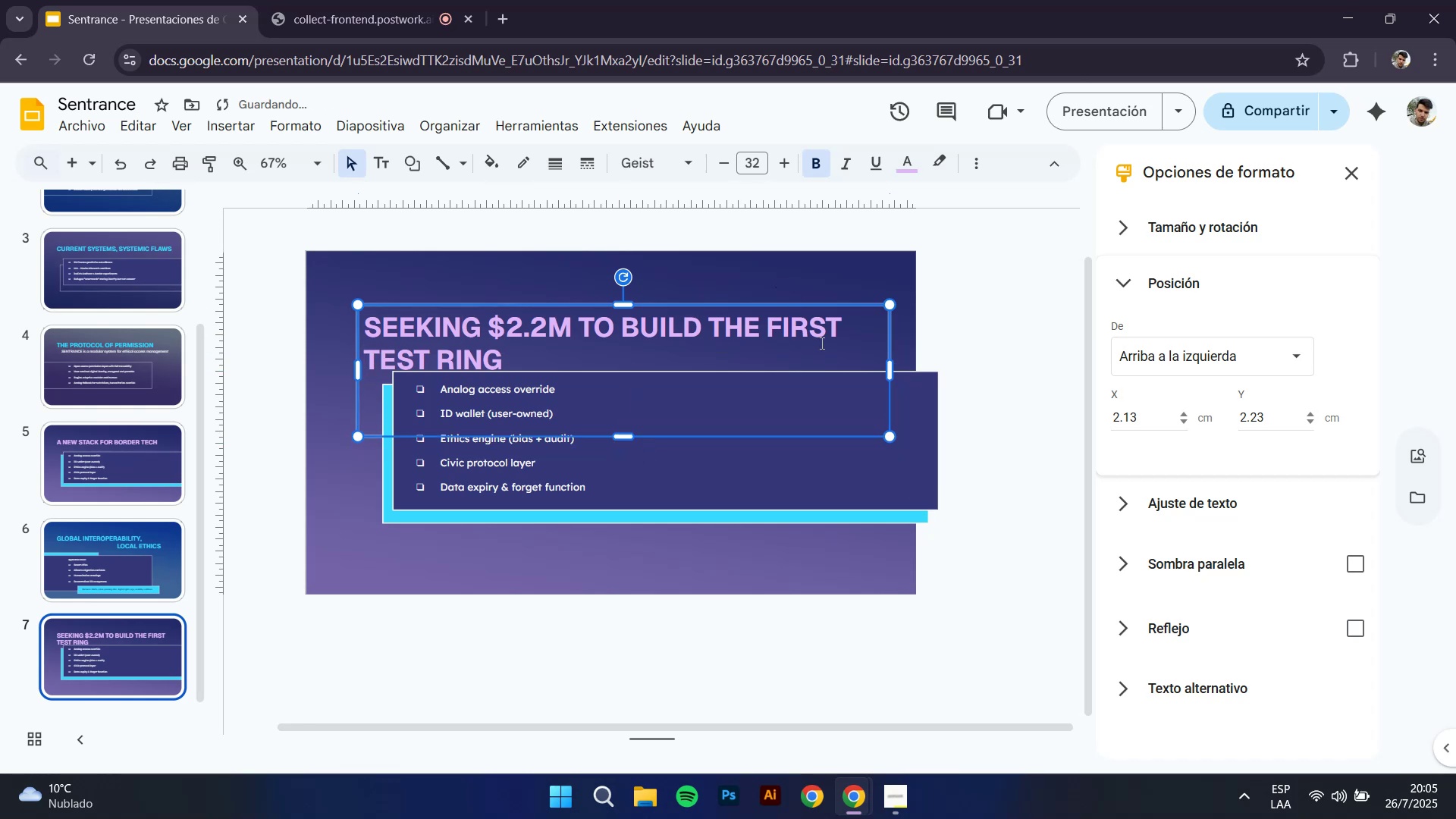 
left_click([836, 329])
 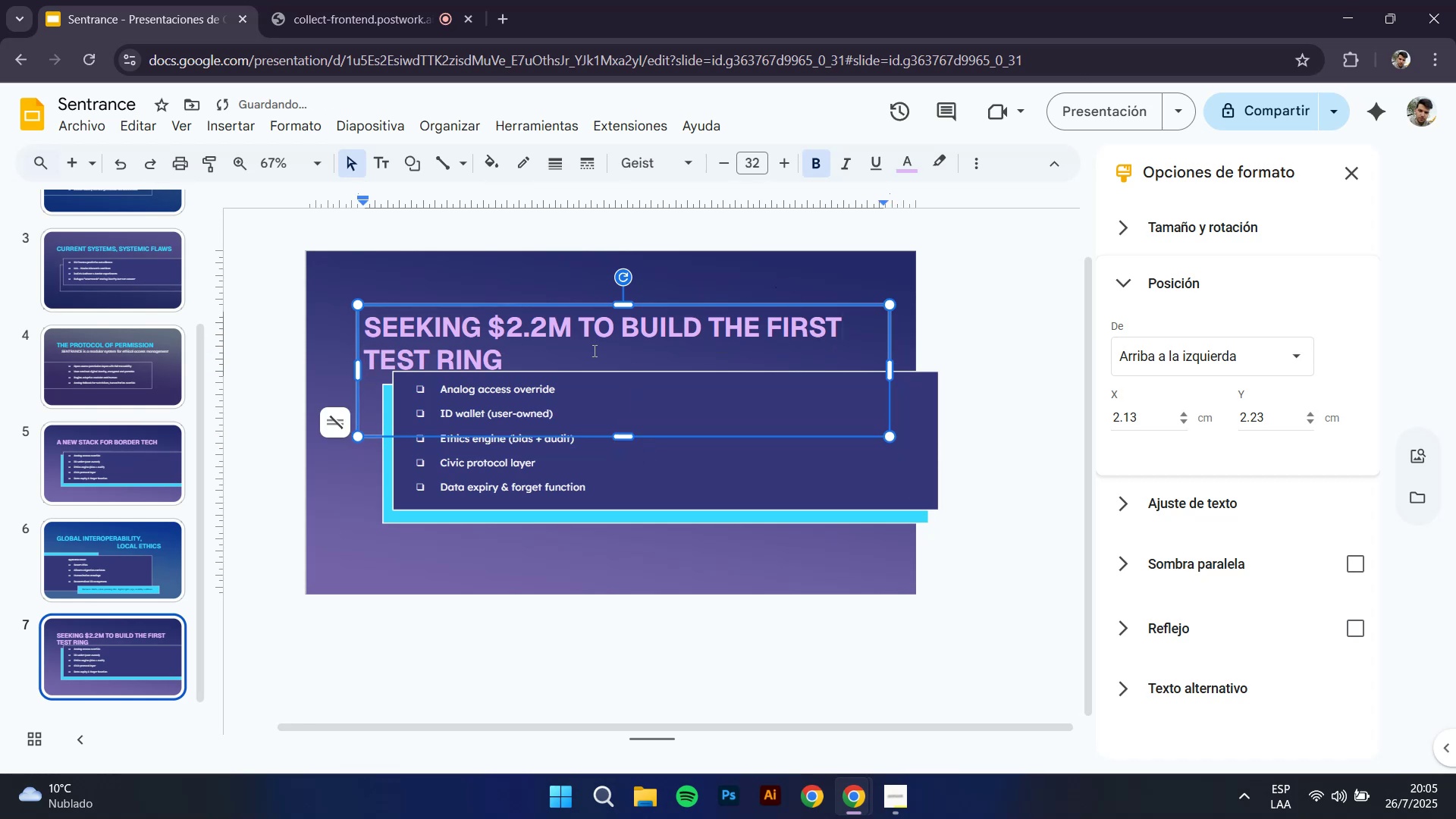 
key(ArrowRight)
 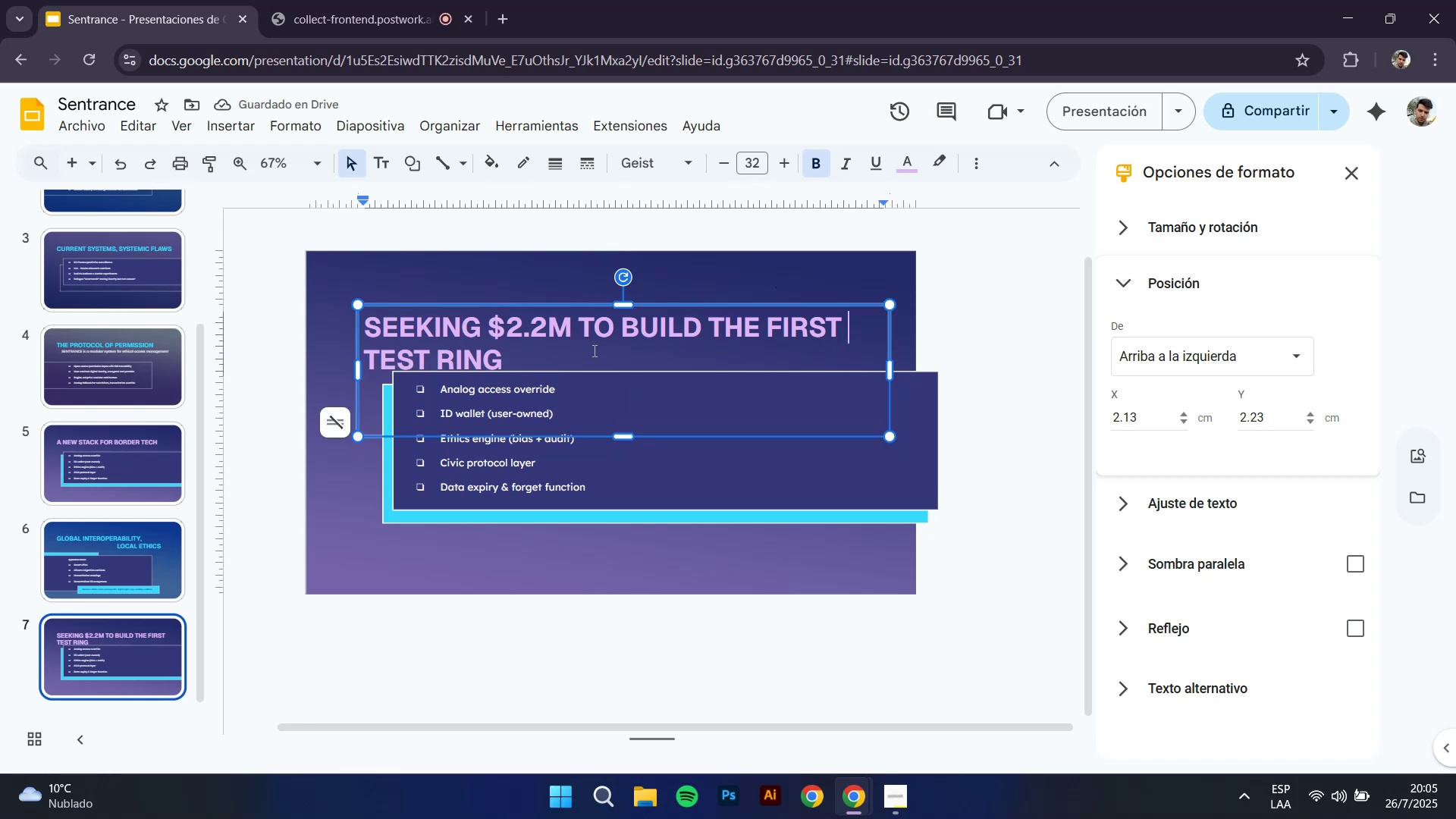 
key(ArrowDown)
 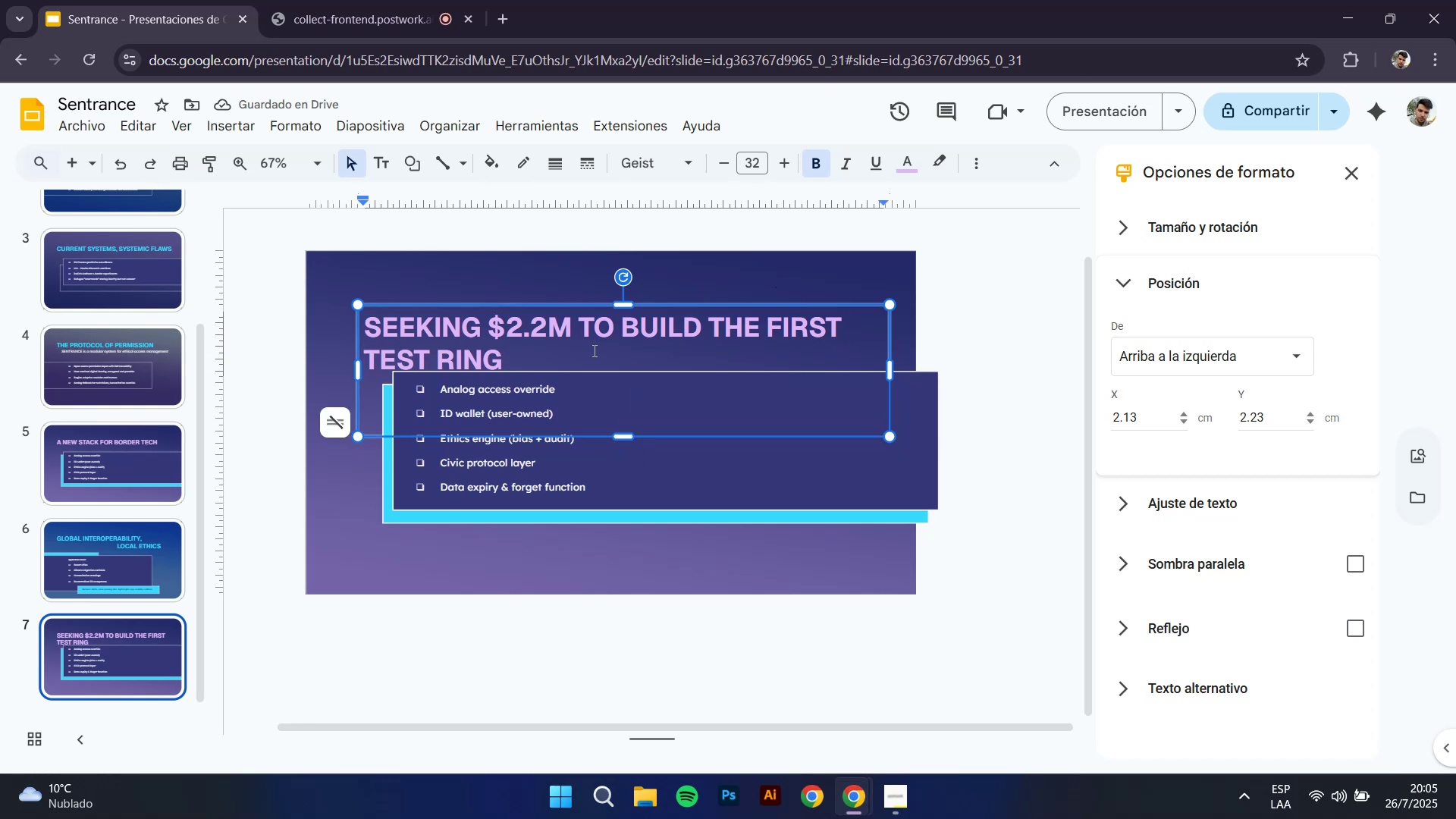 
hold_key(key=ArrowLeft, duration=0.8)
 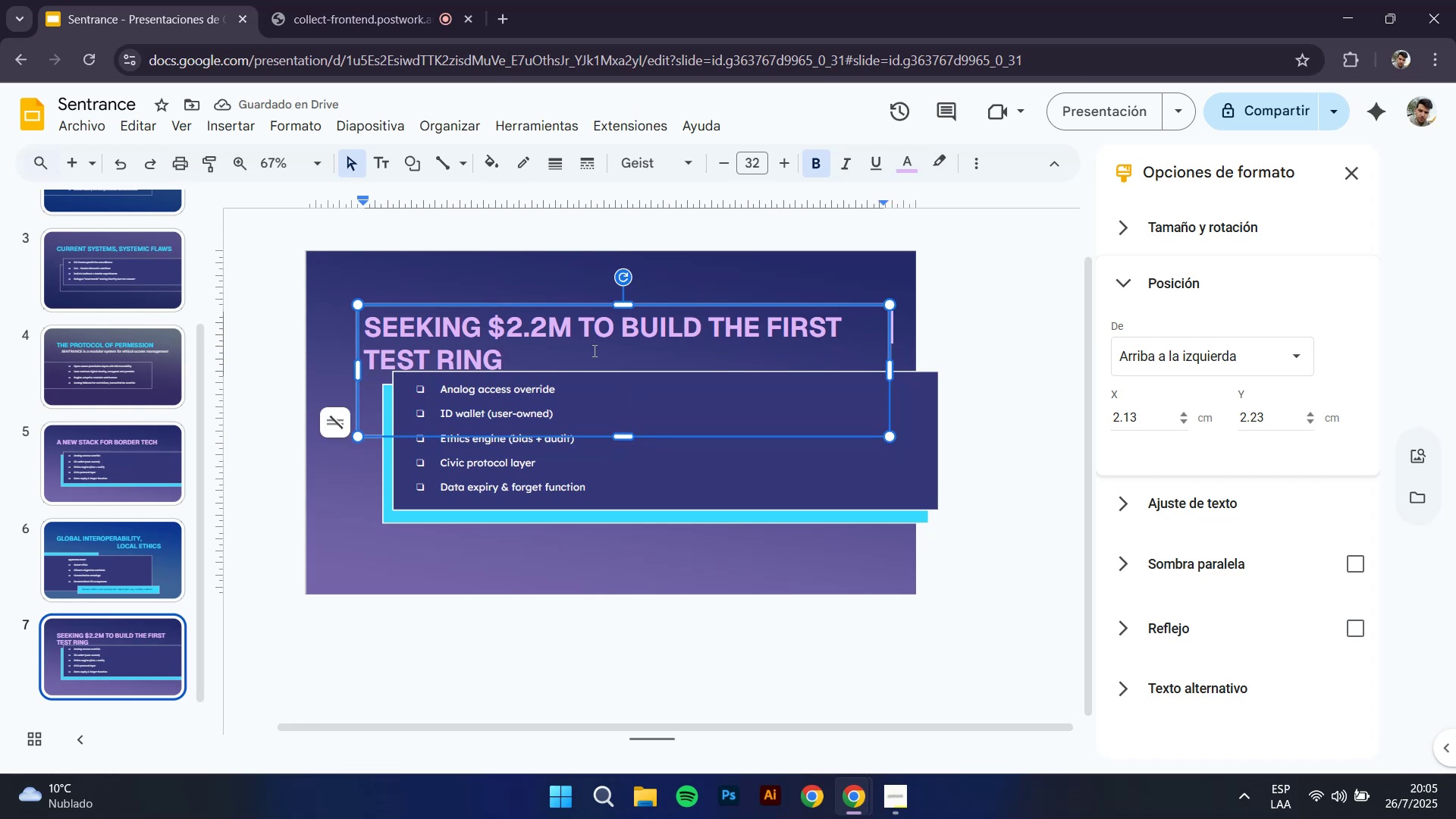 
key(ArrowRight)
 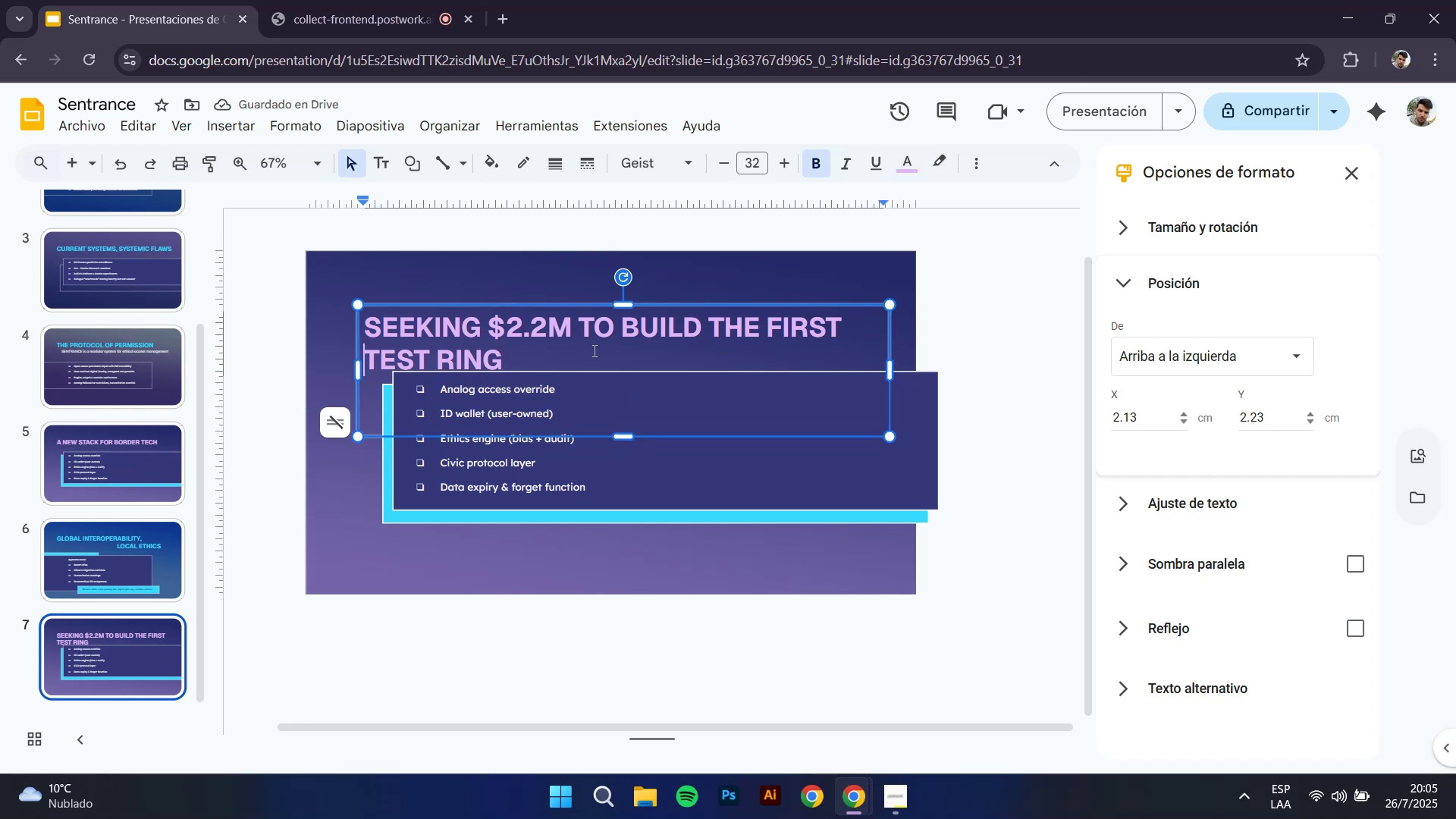 
key(ArrowRight)
 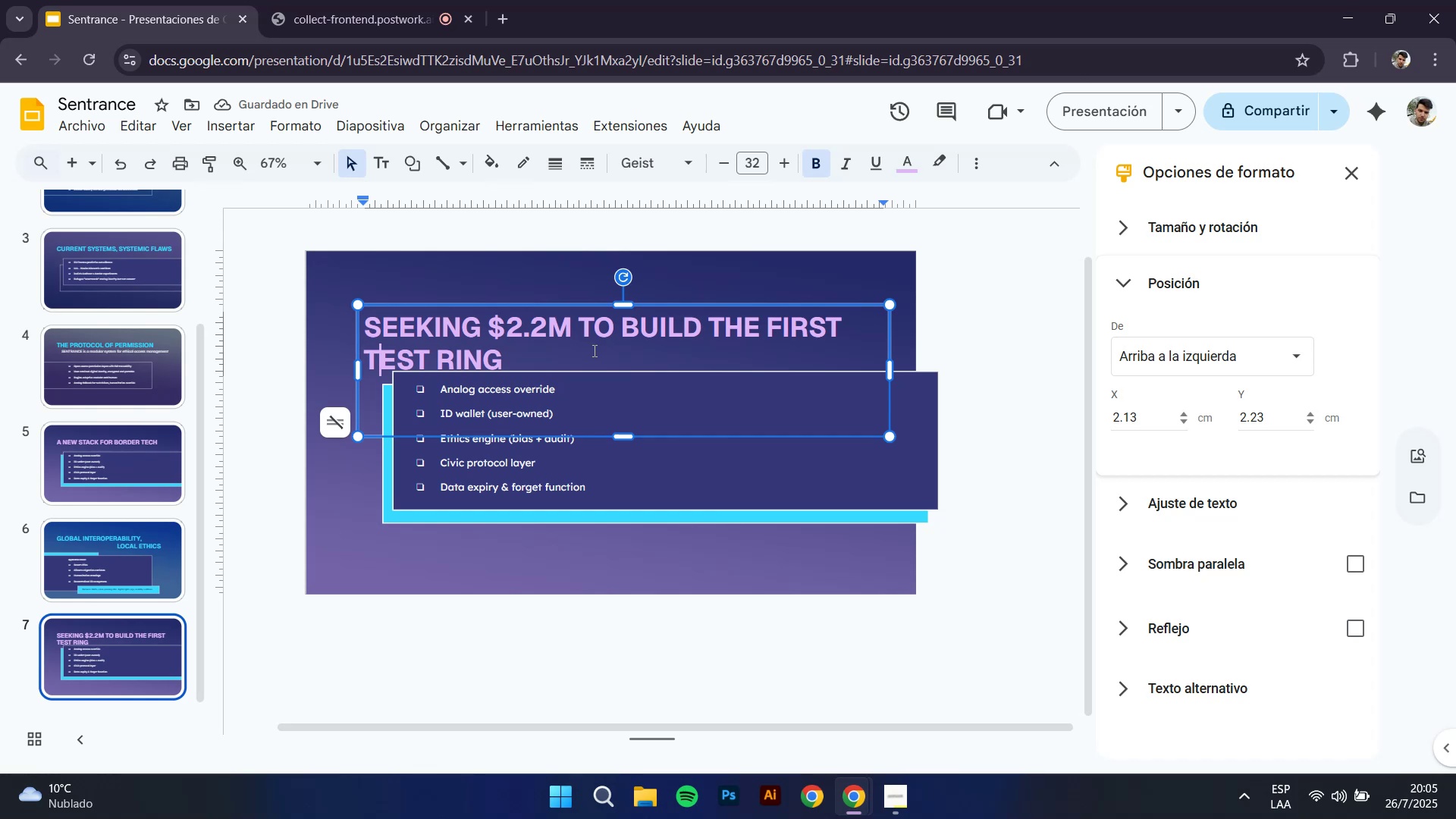 
key(ArrowLeft)
 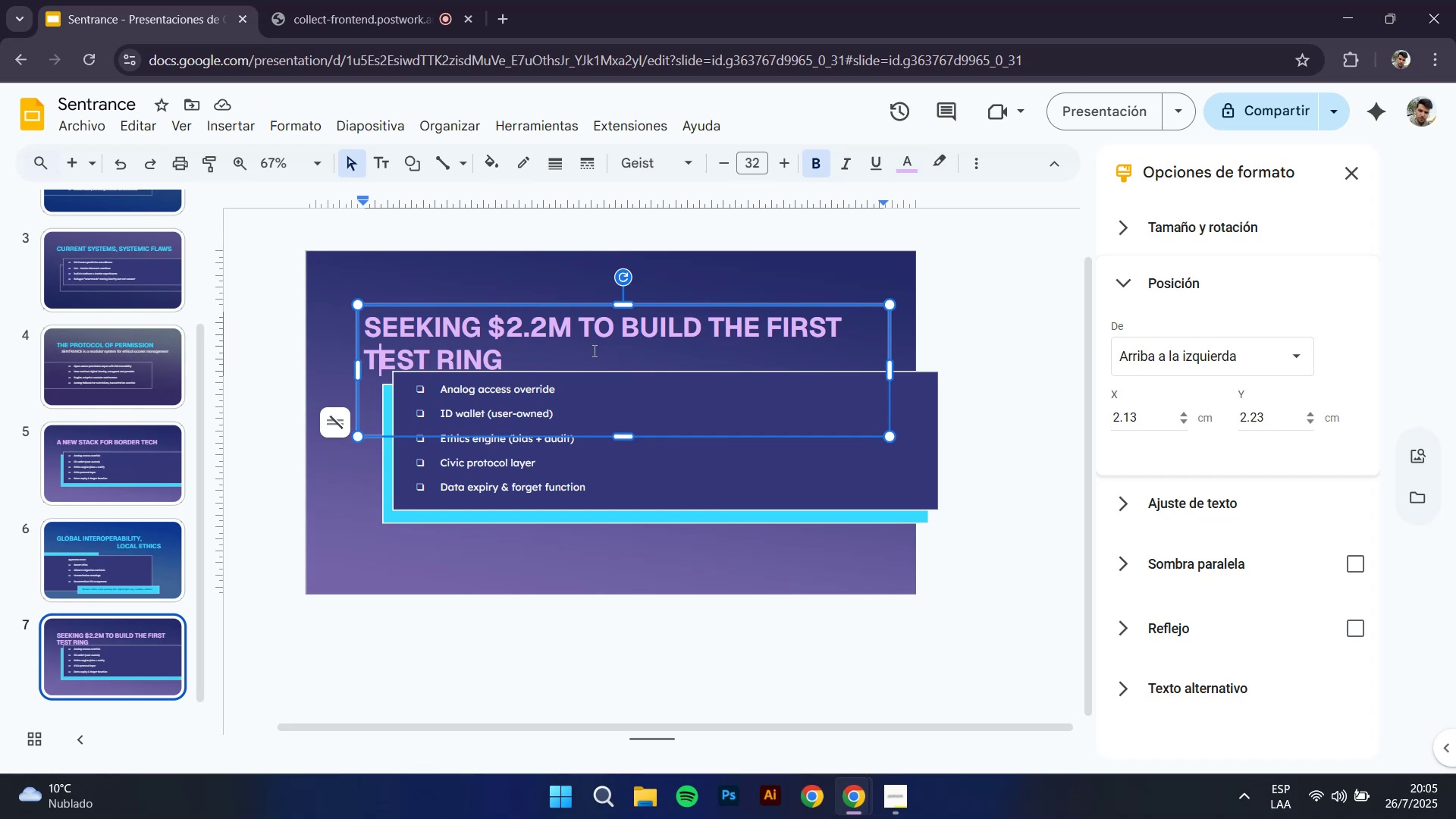 
key(Space)
 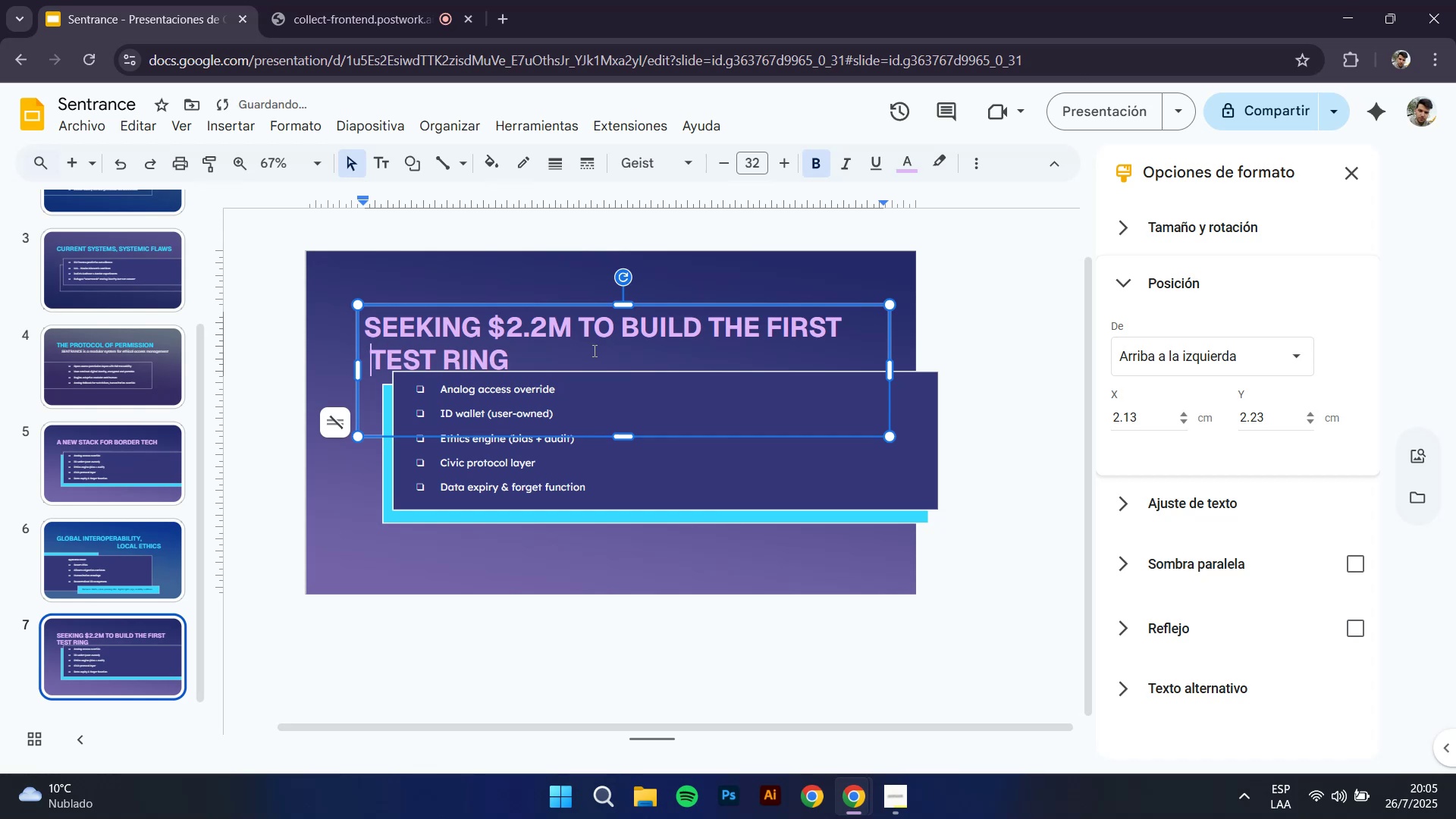 
hold_key(key=Space, duration=1.52)
 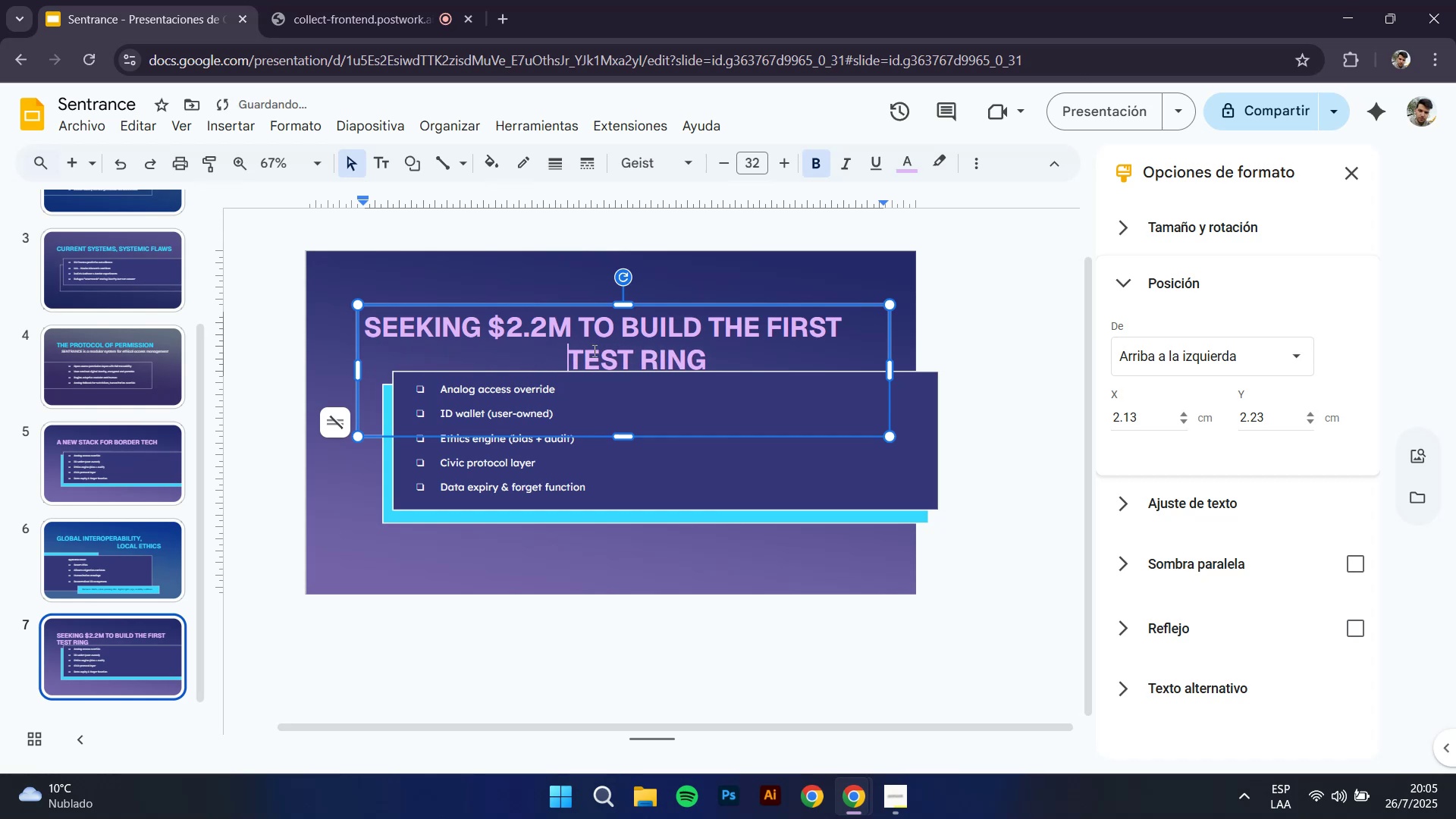 
key(Control+Z)
 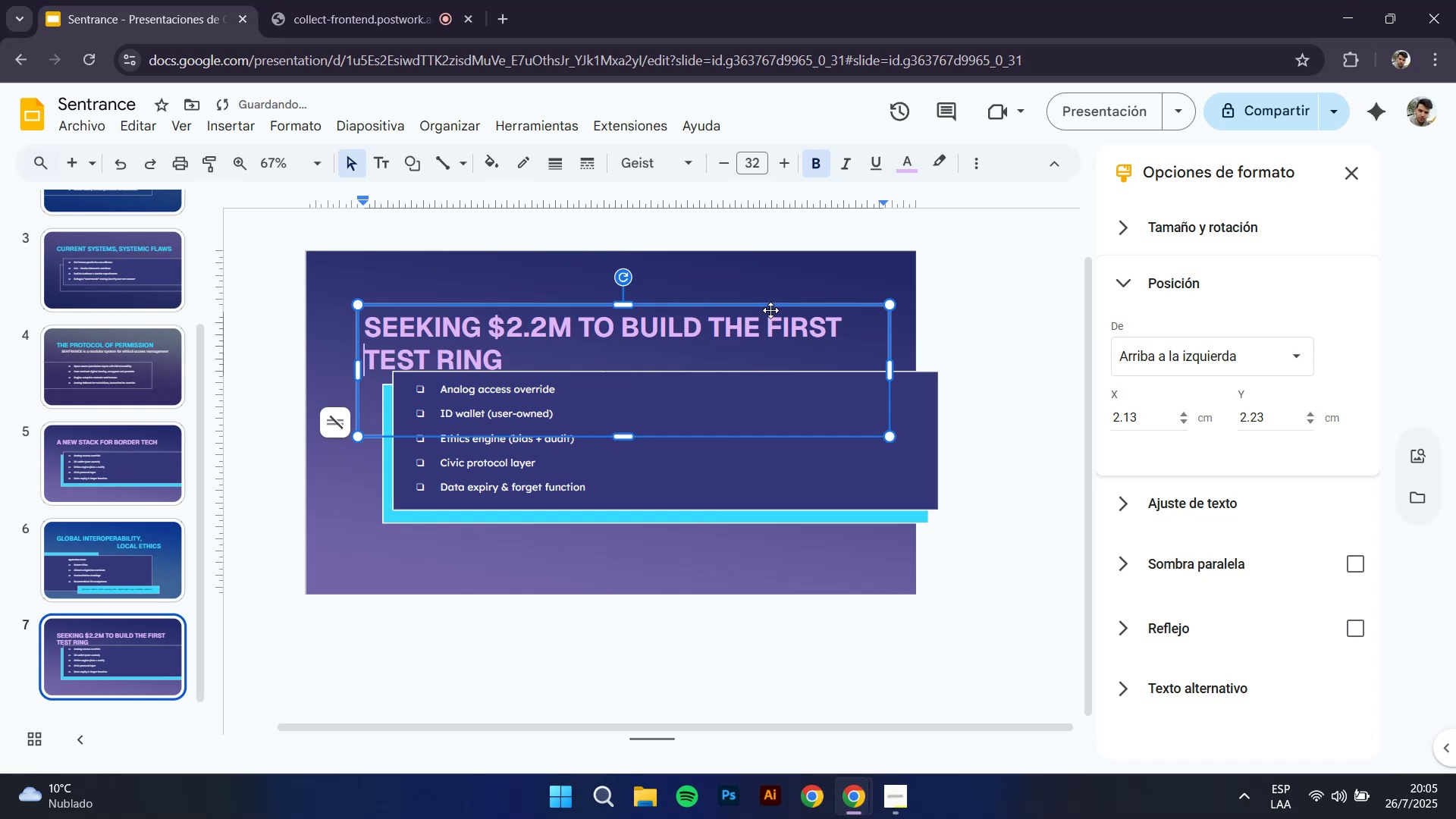 
left_click([764, 317])
 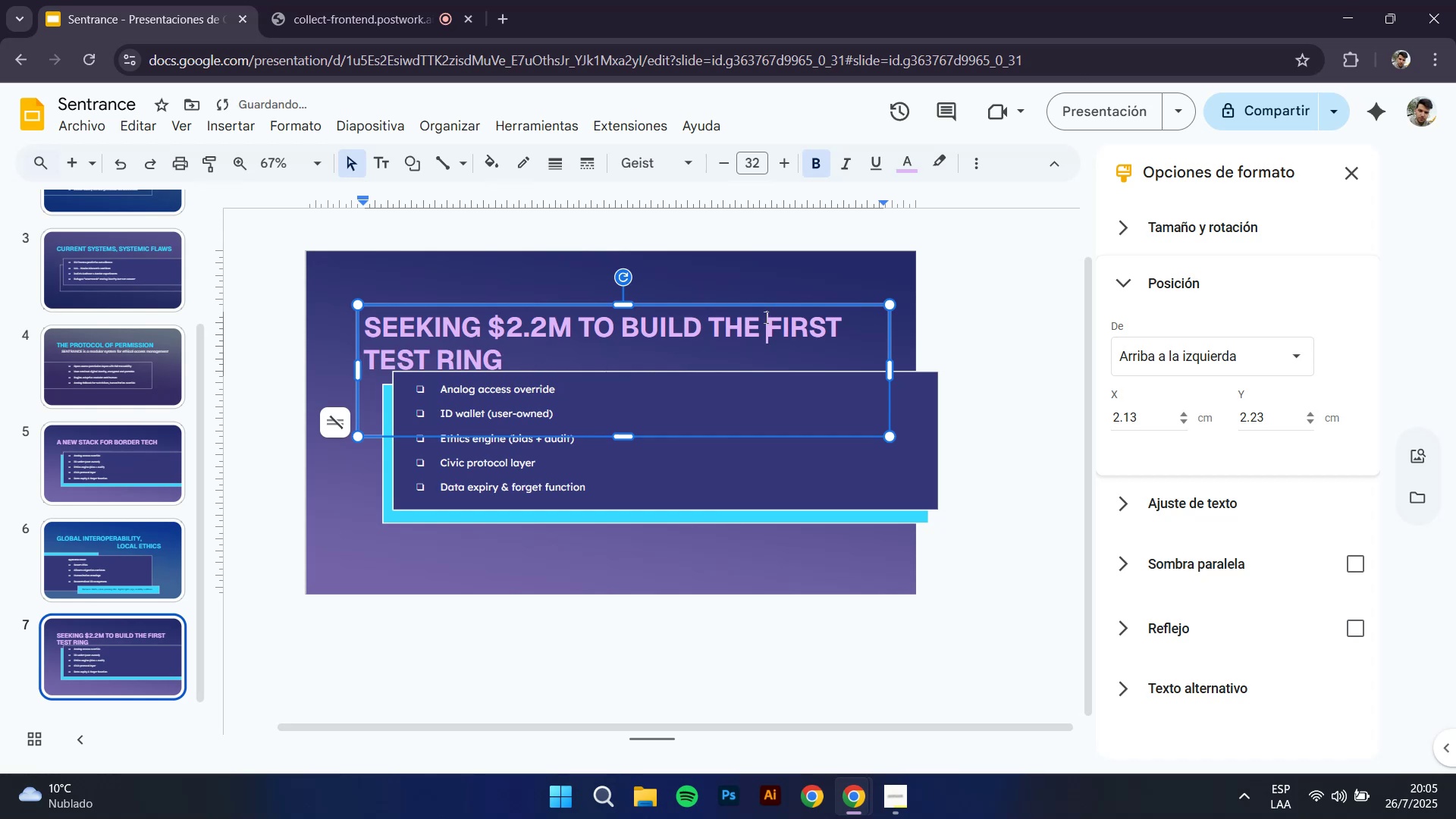 
key(Enter)
 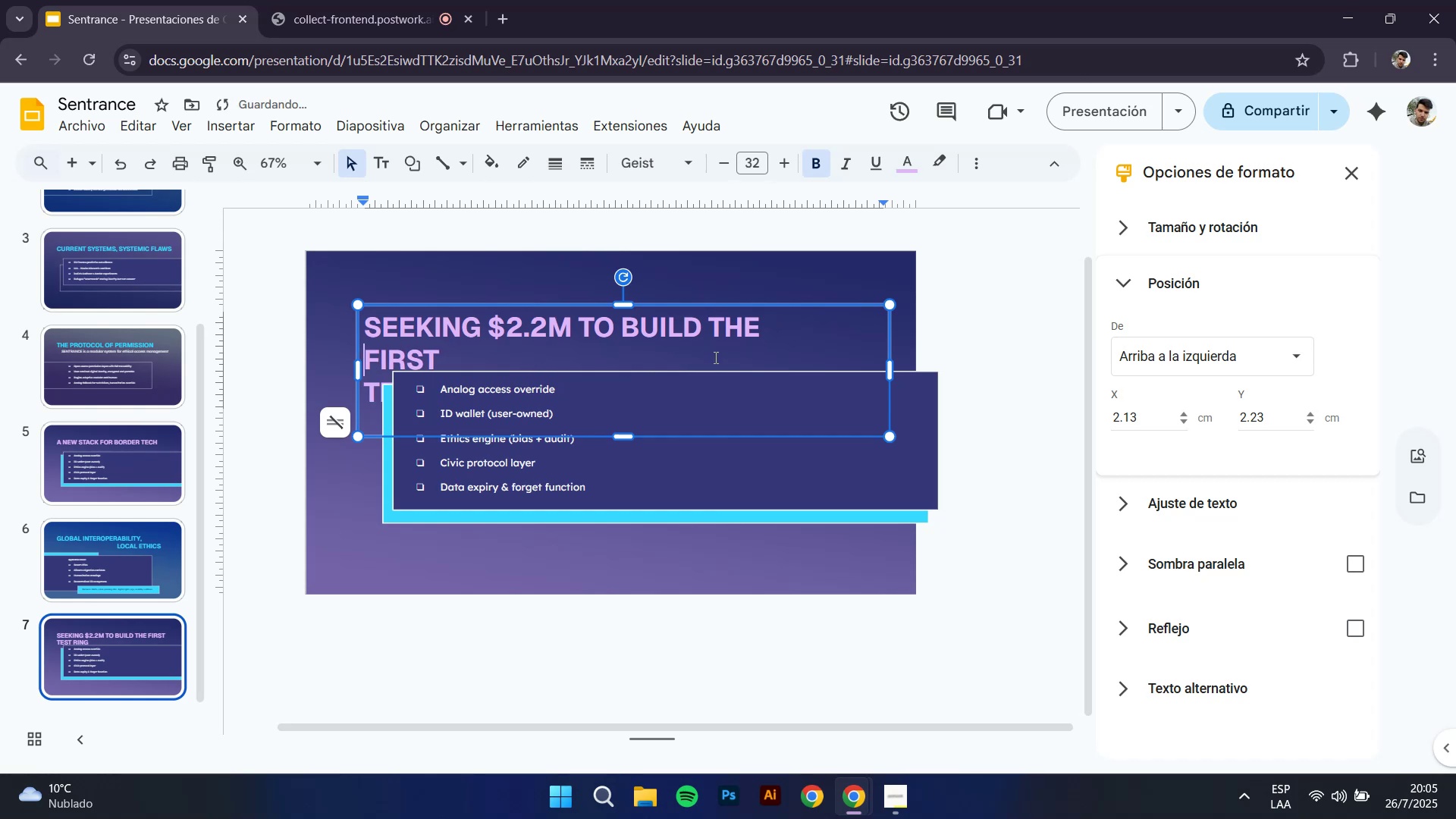 
left_click([705, 357])
 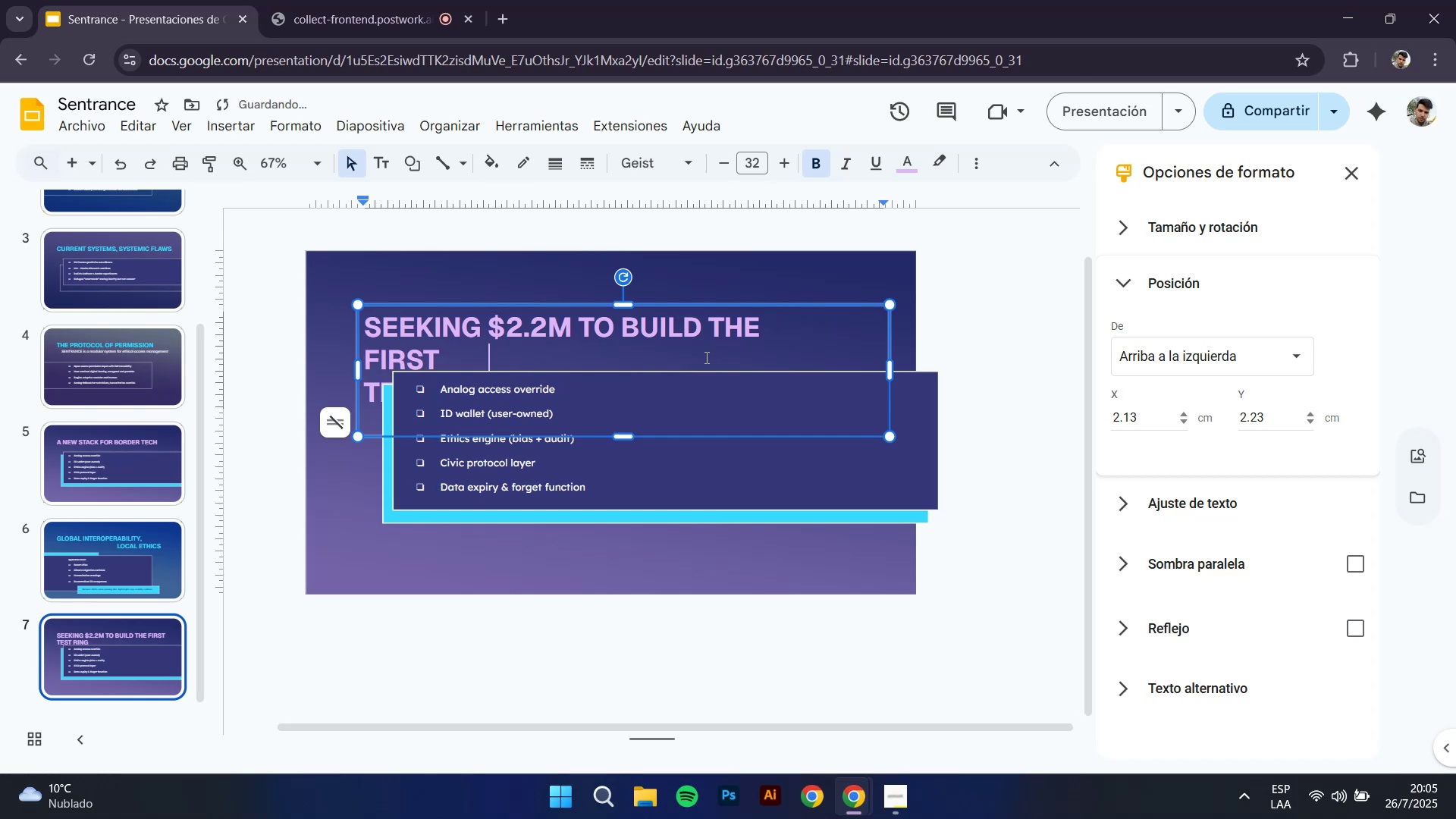 
key(Delete)
 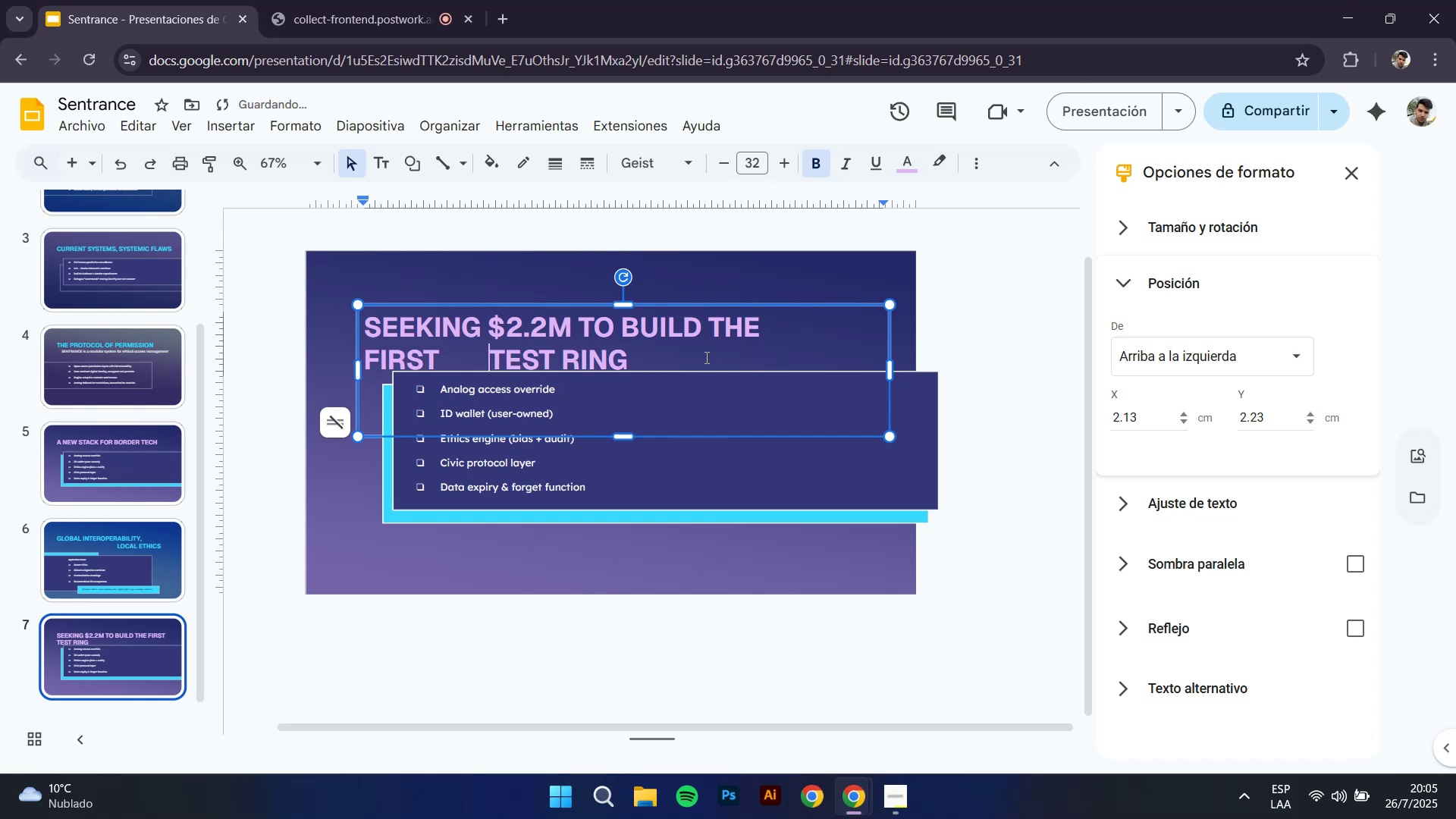 
key(Backspace)
 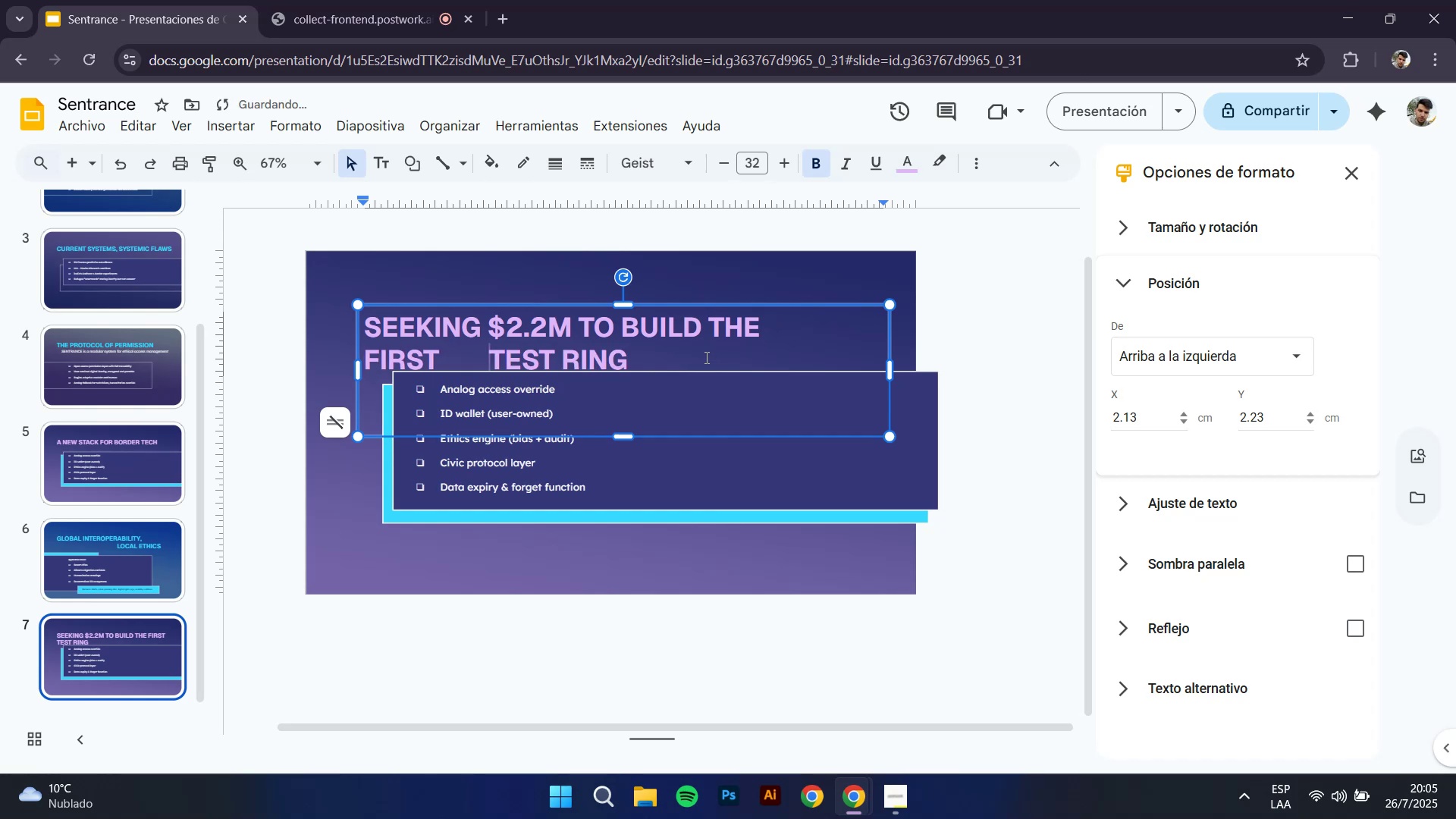 
key(Backspace)
 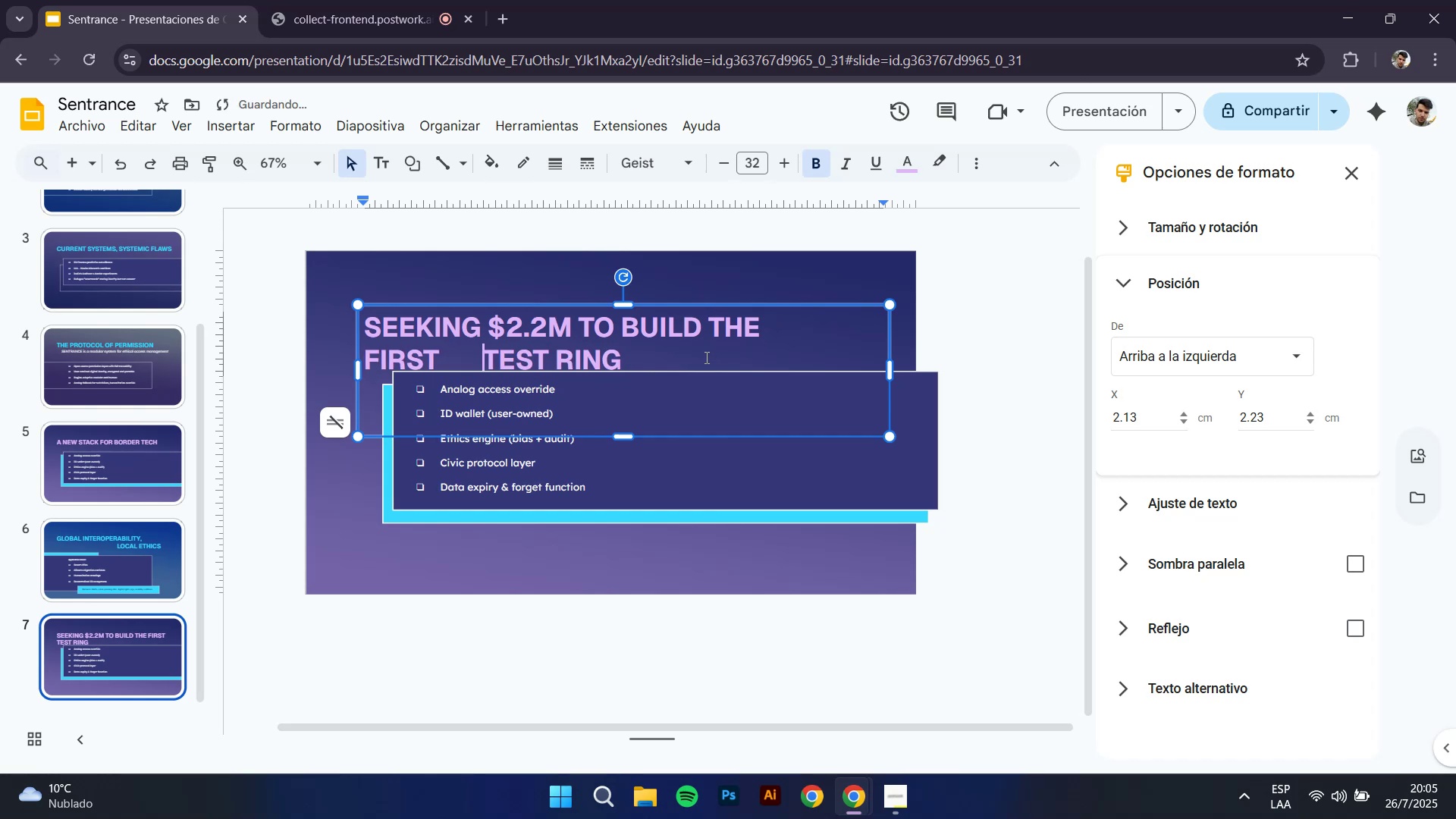 
key(Backspace)
 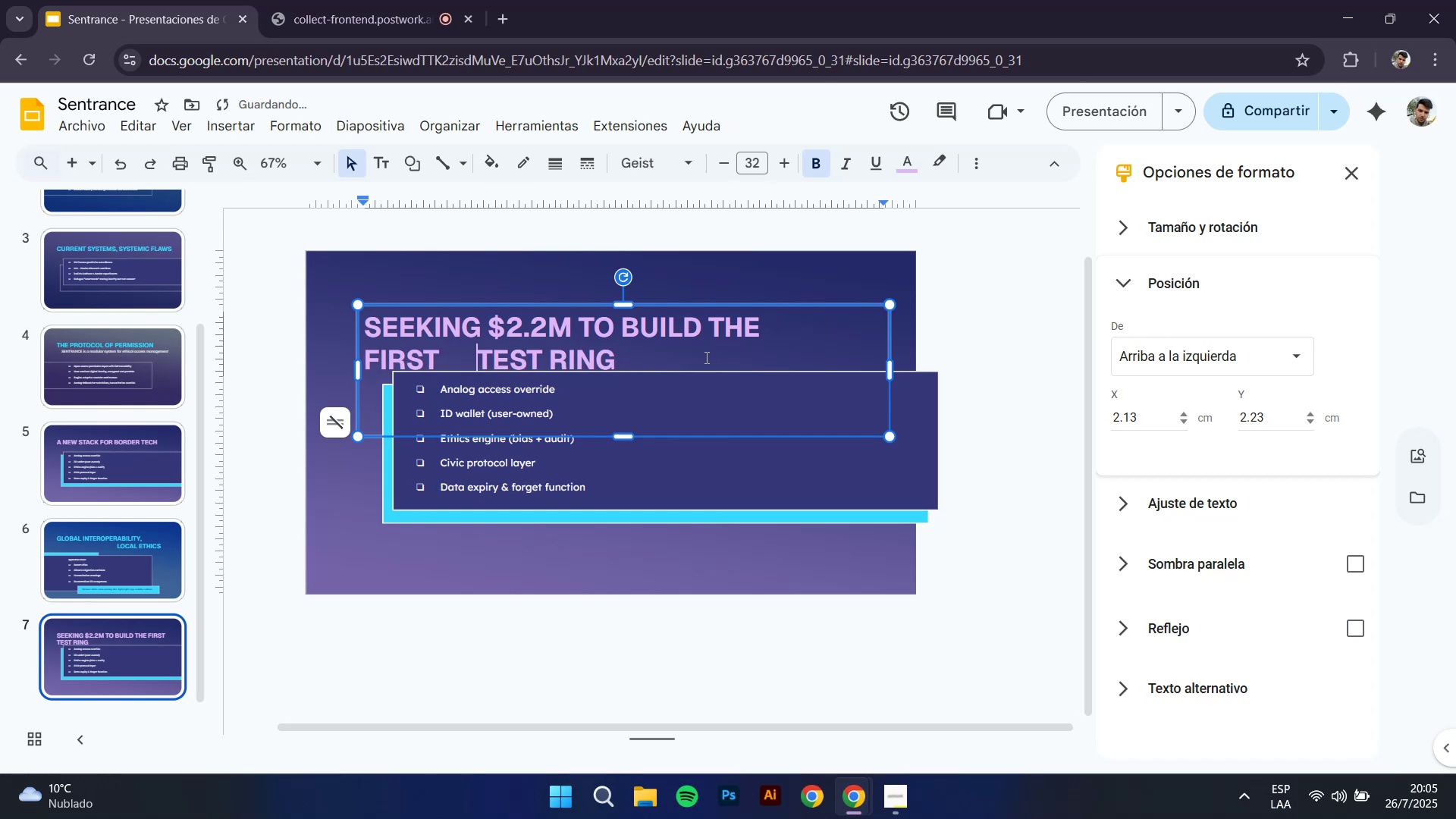 
key(Backspace)
 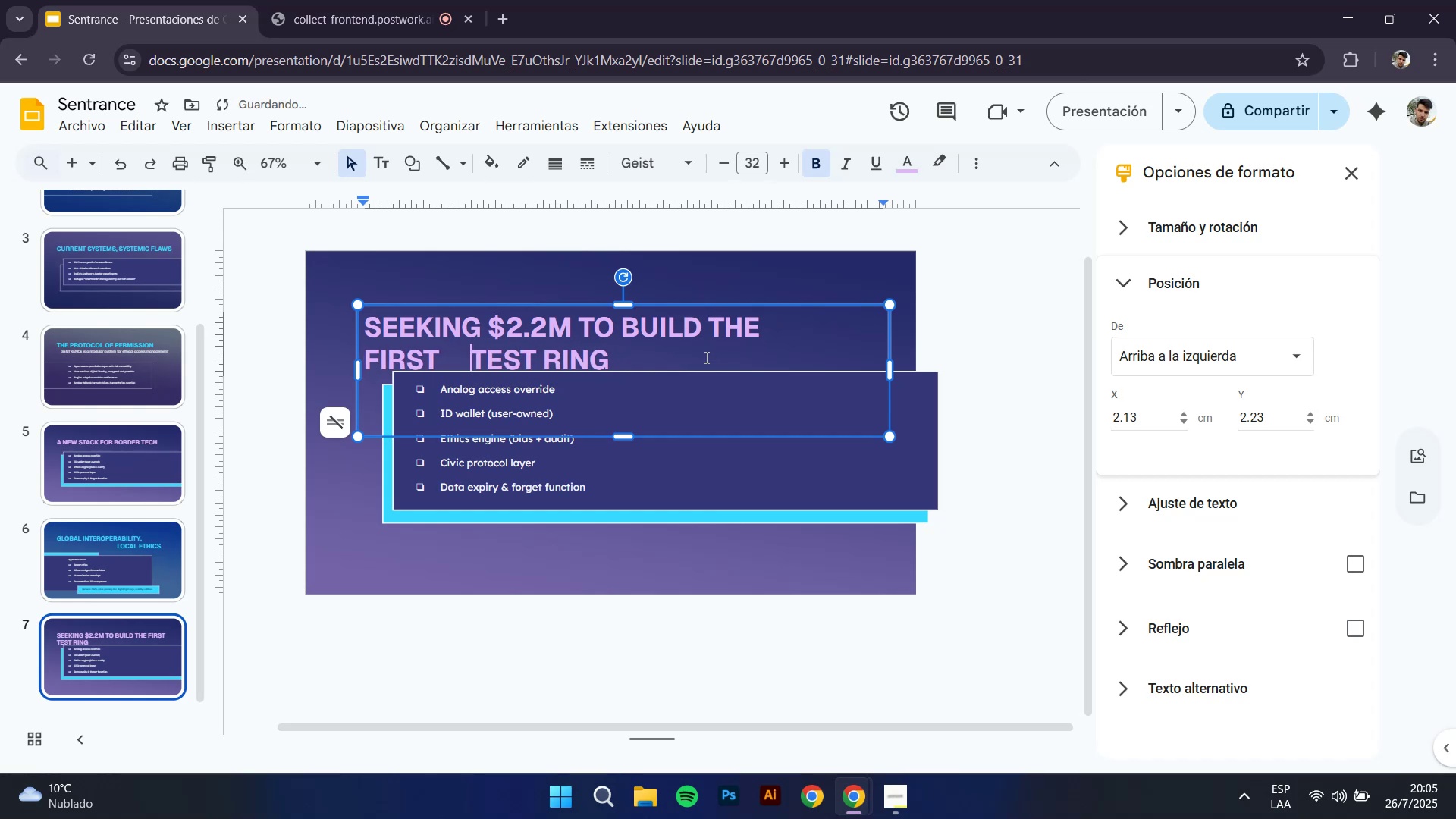 
key(Backspace)
 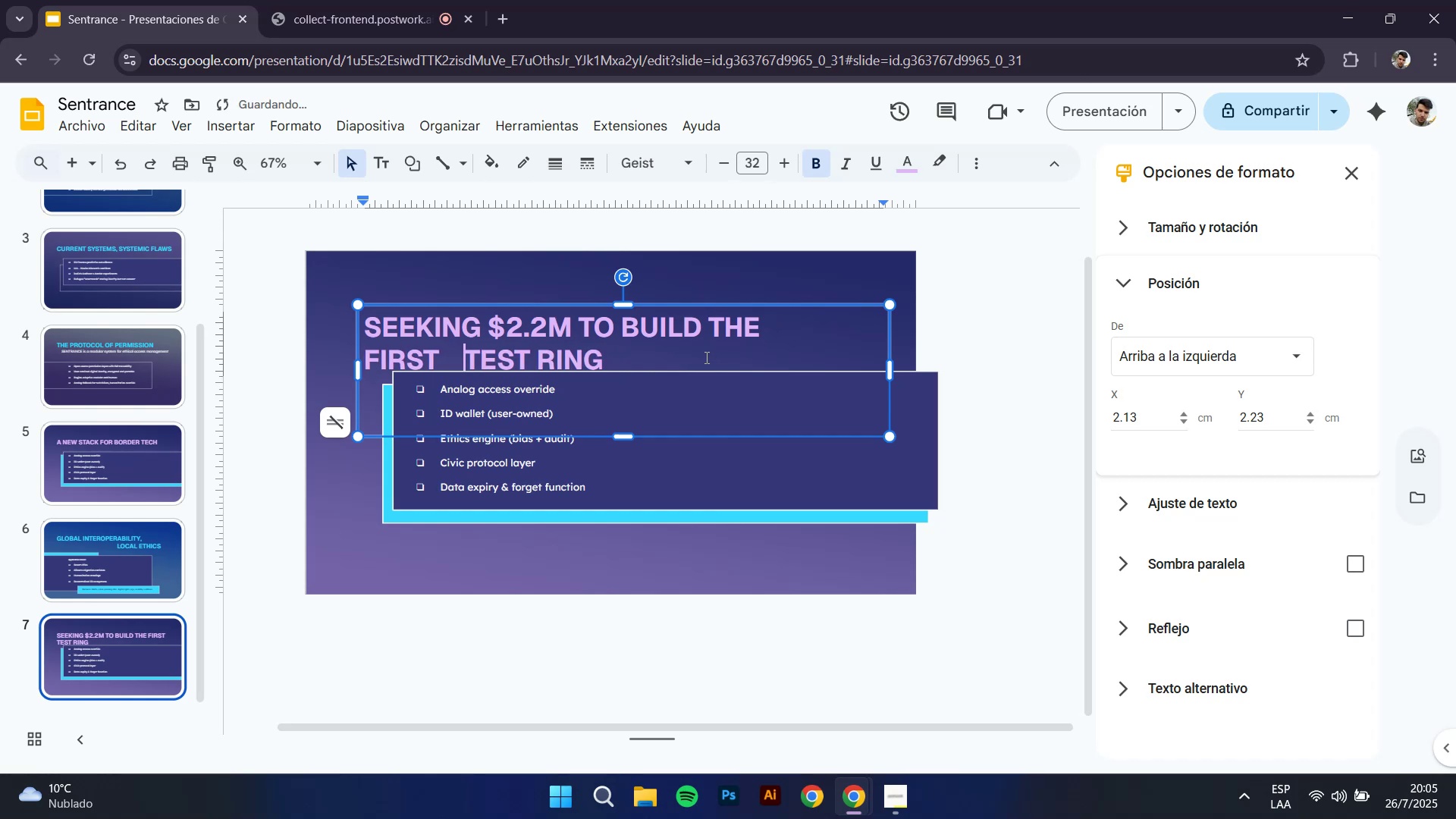 
key(Backspace)
 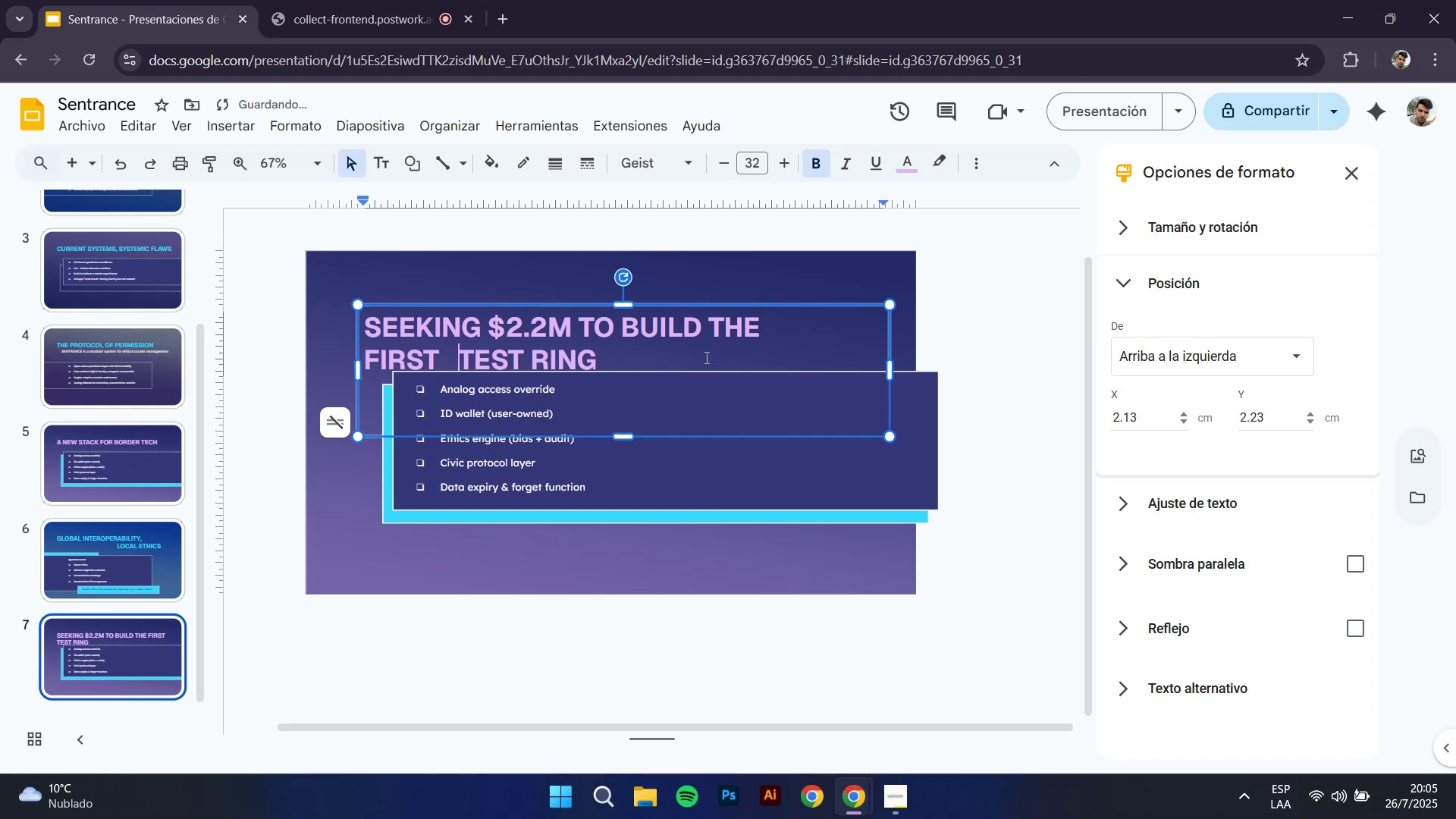 
key(Backspace)
 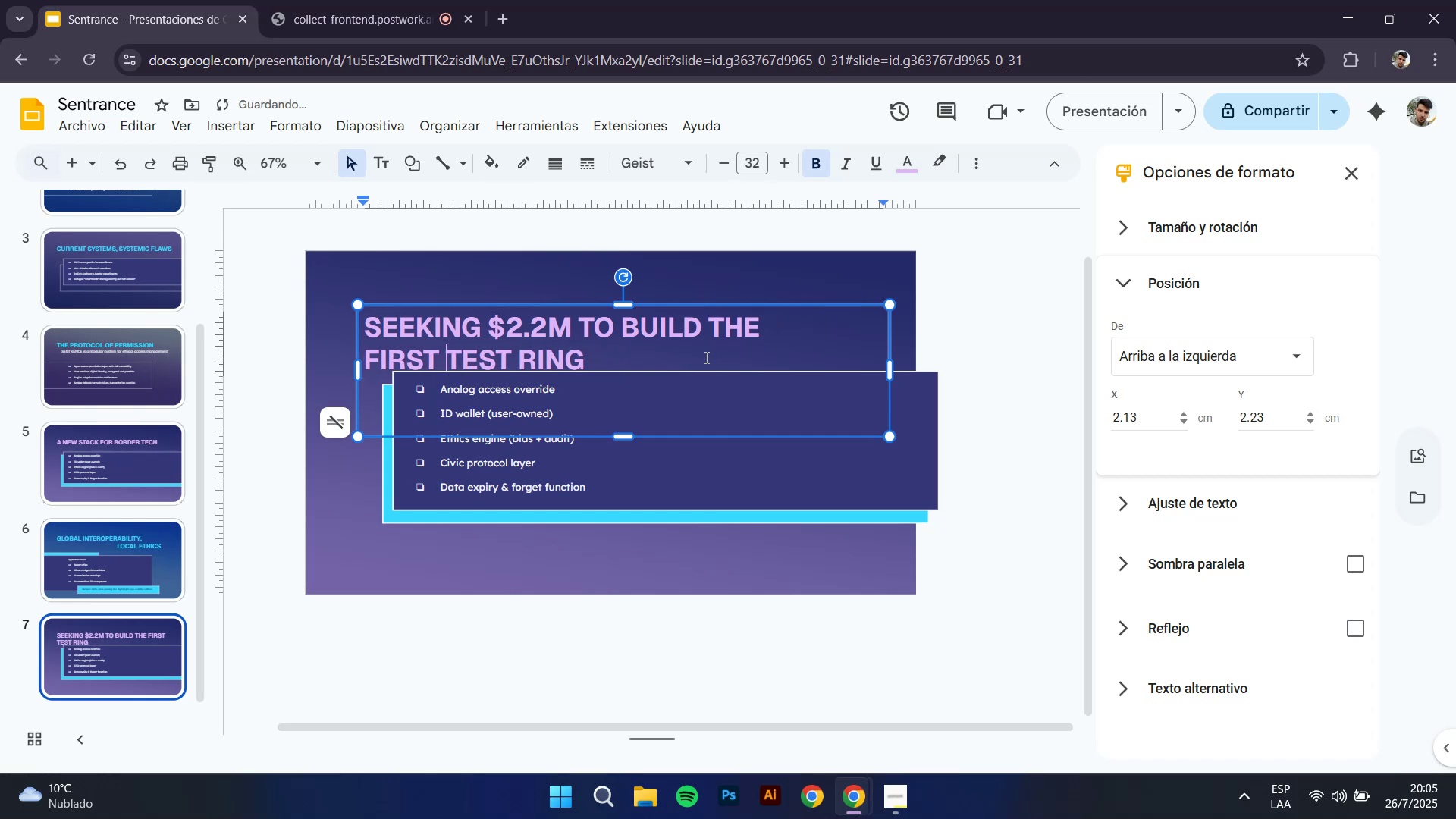 
key(Backspace)
 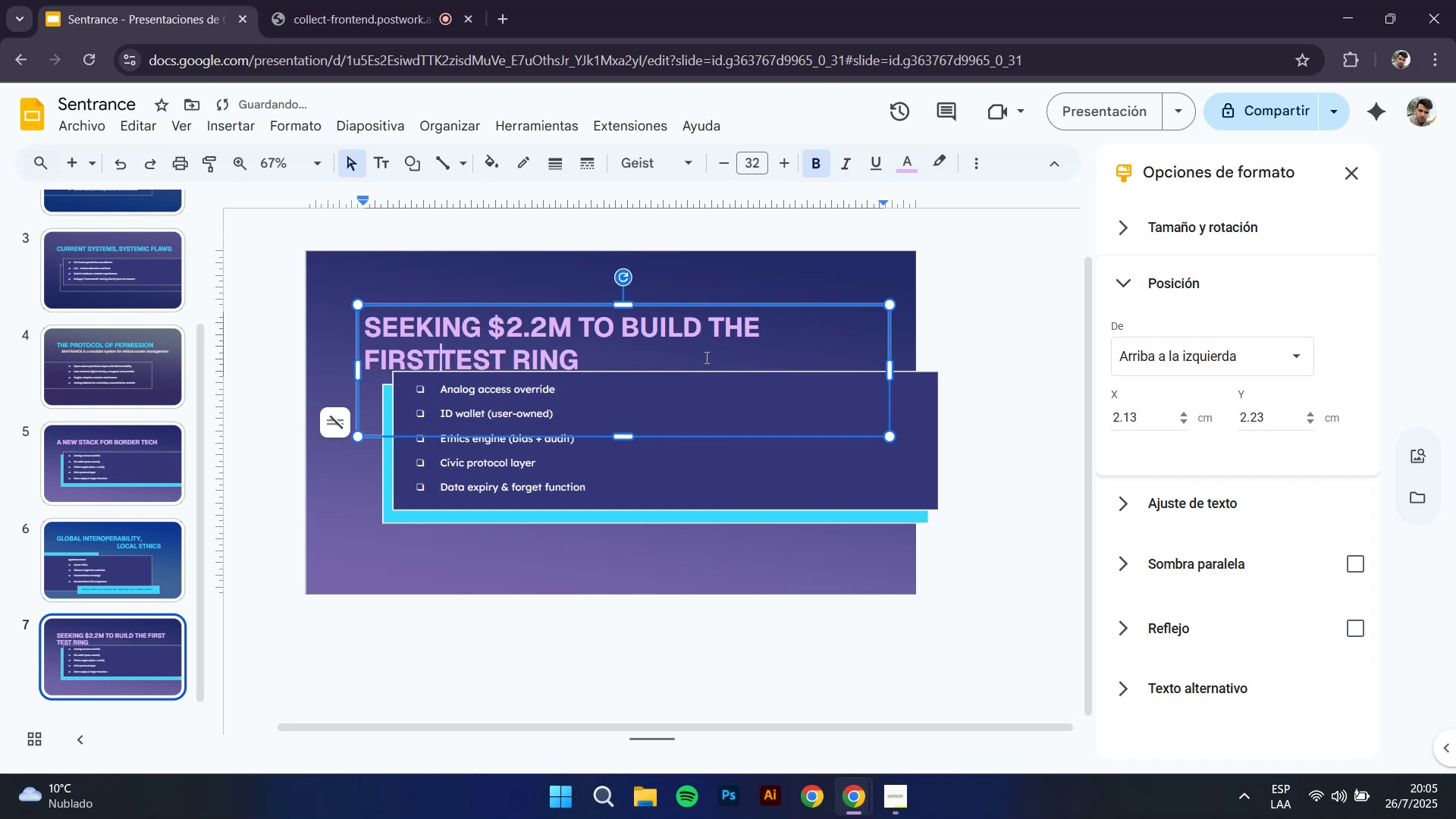 
key(Space)
 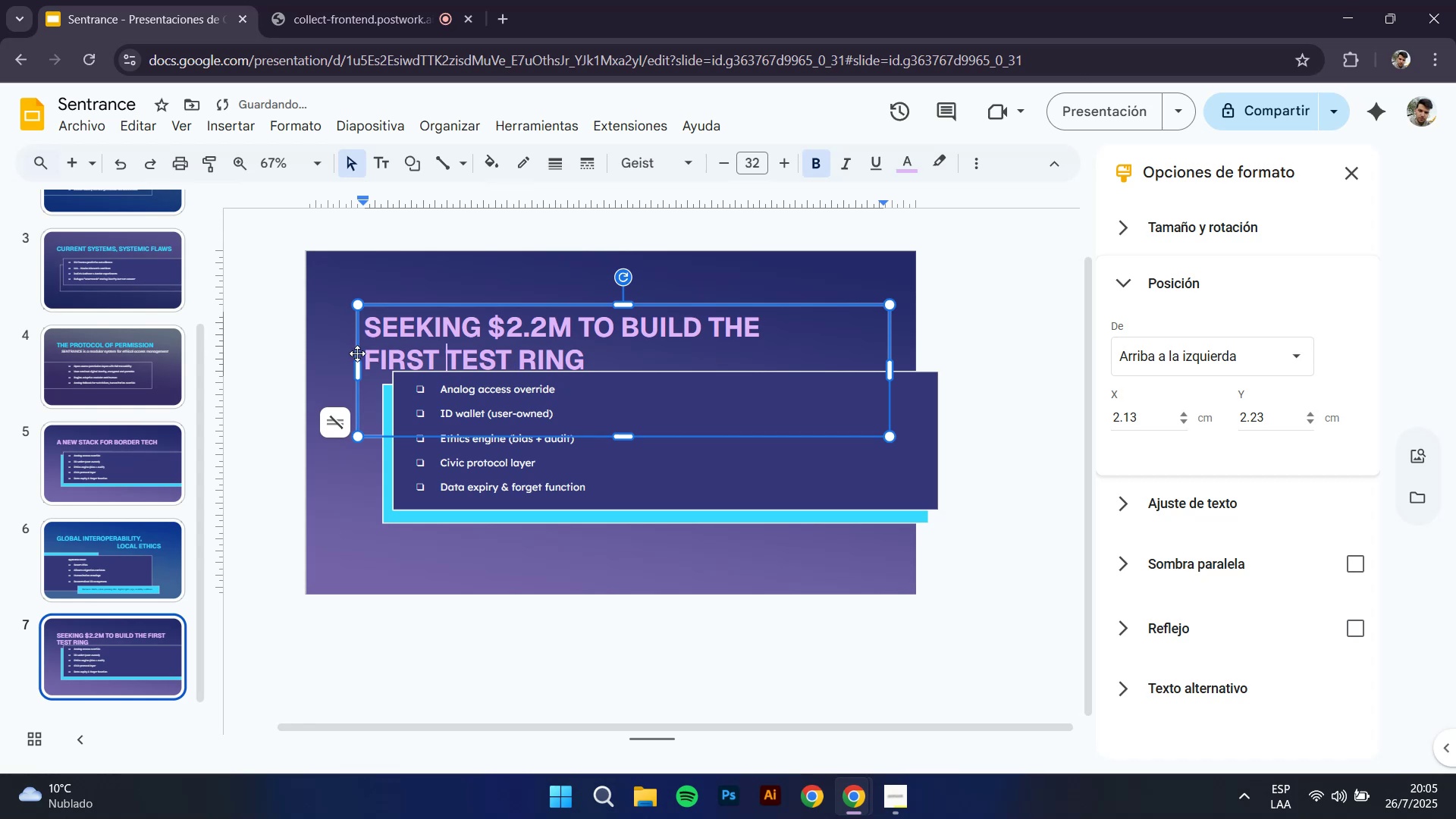 
left_click([369, 353])
 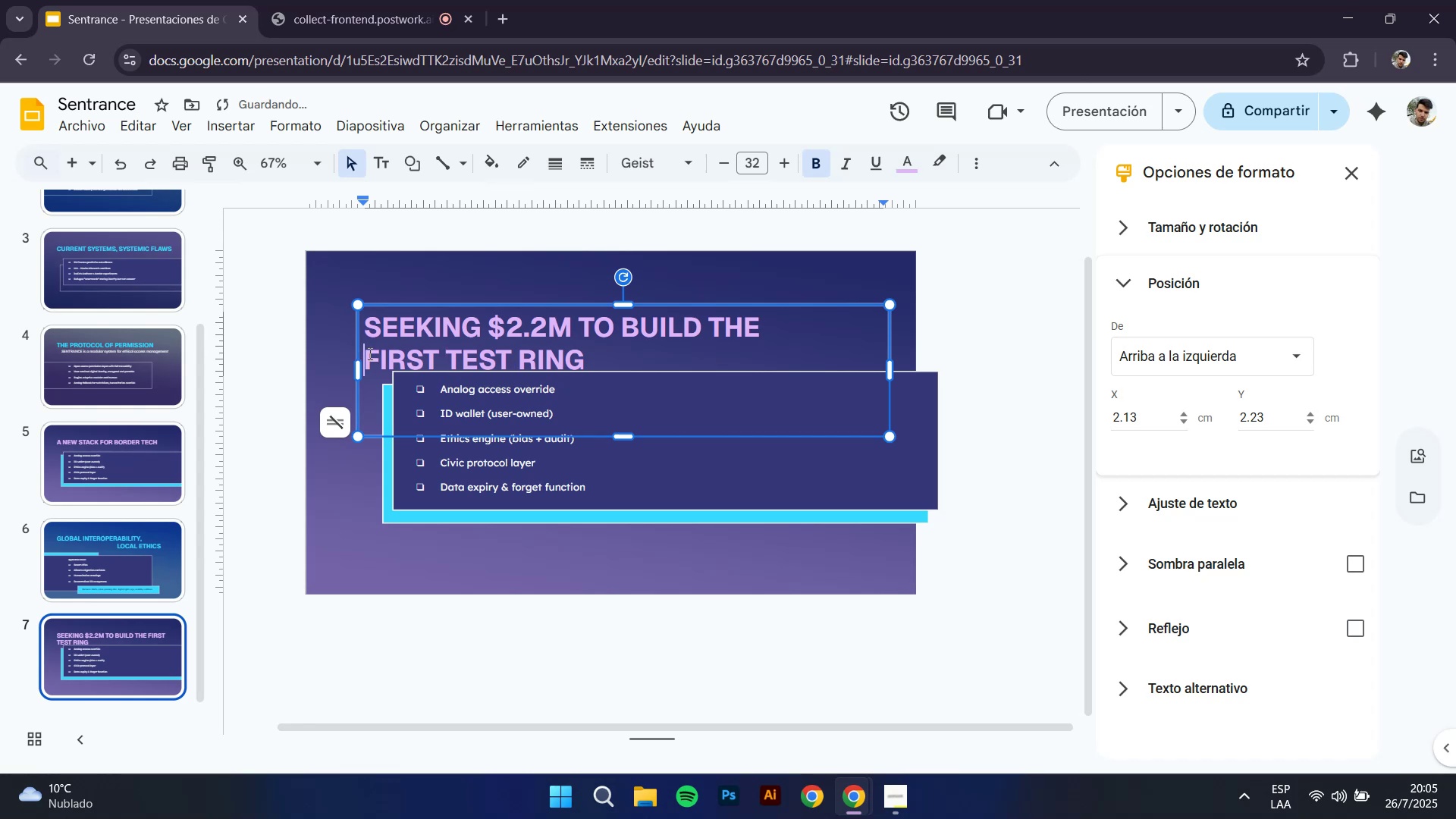 
hold_key(key=Space, duration=1.52)
 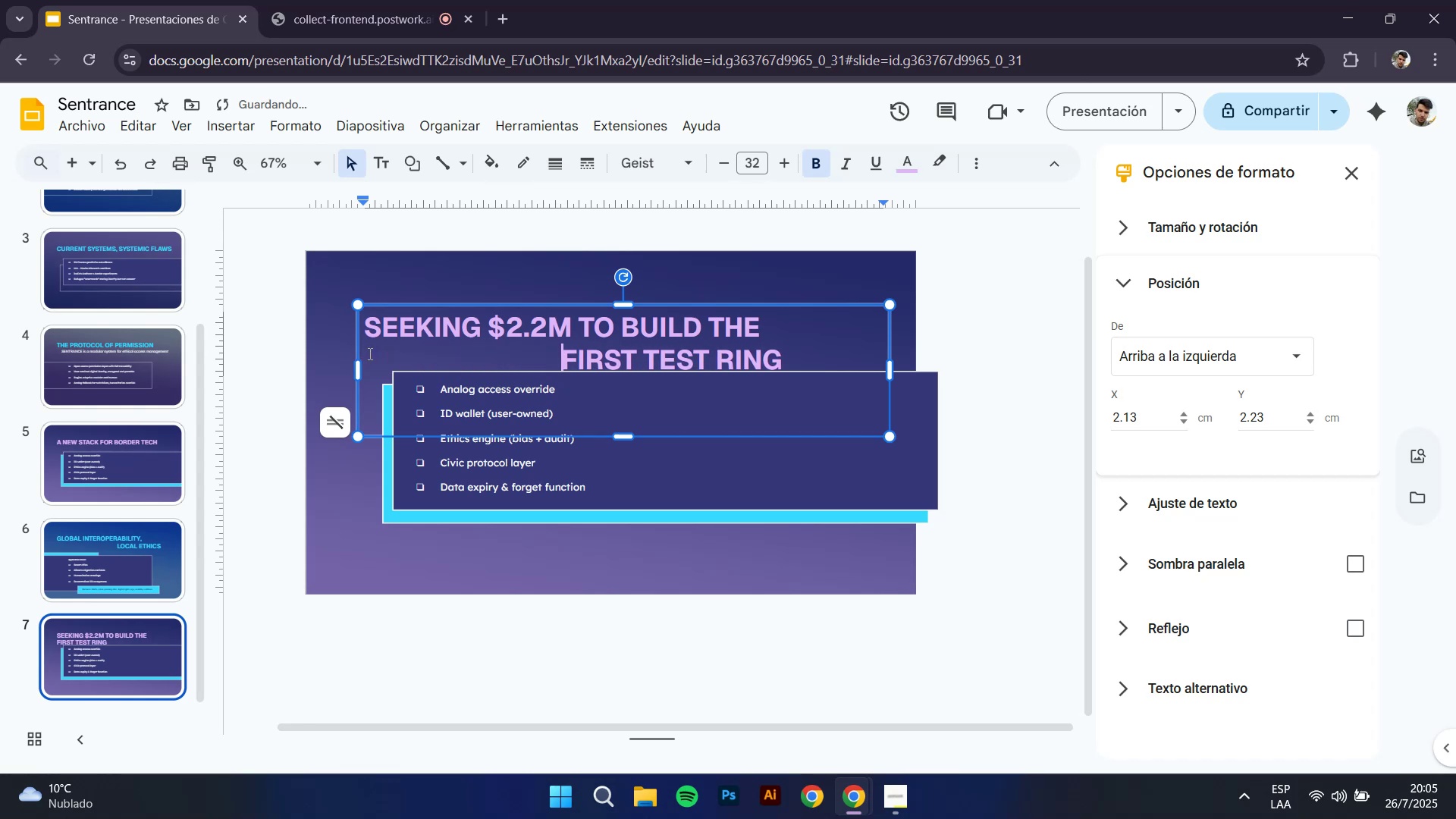 
key(Space)
 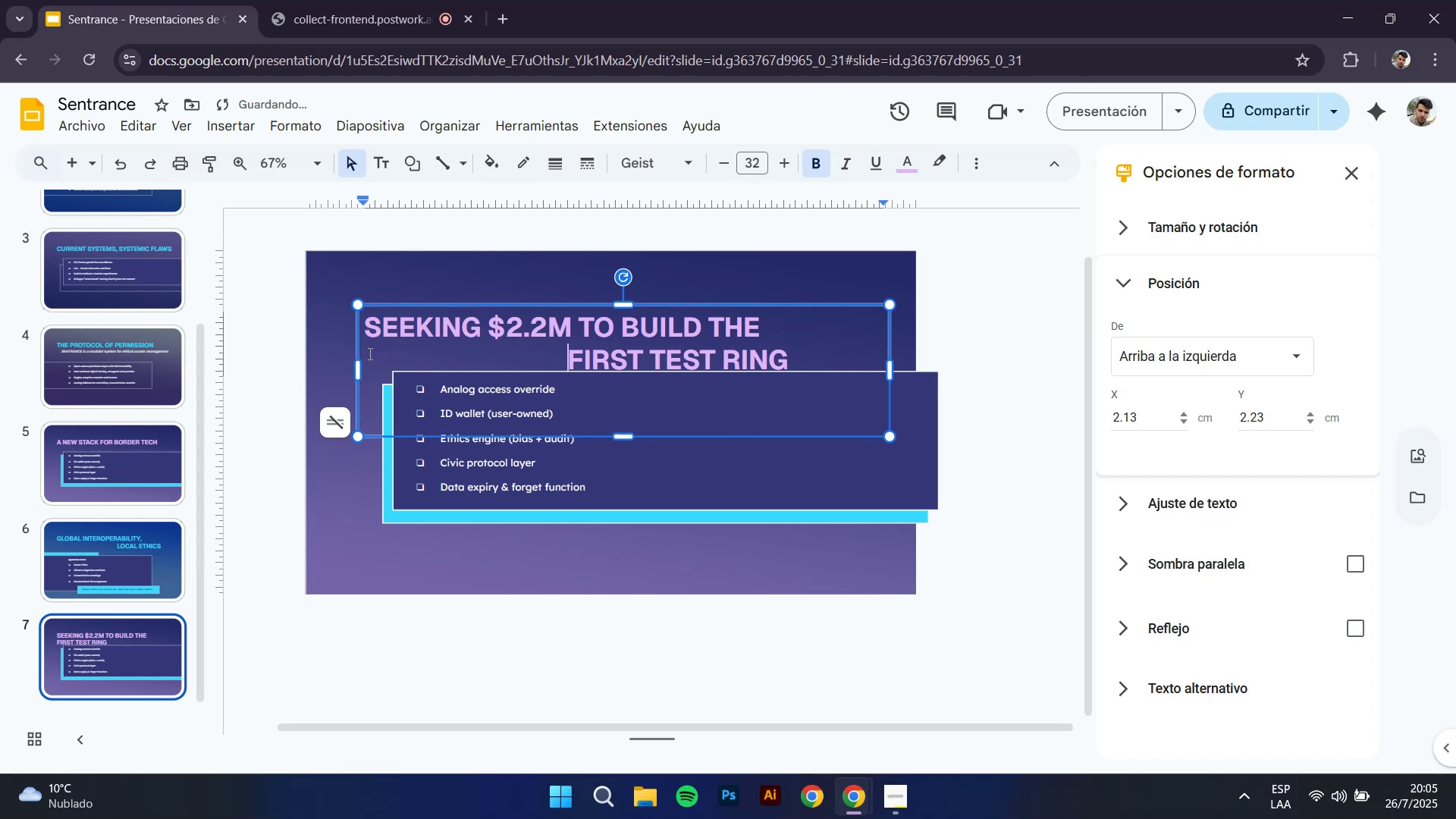 
key(Space)
 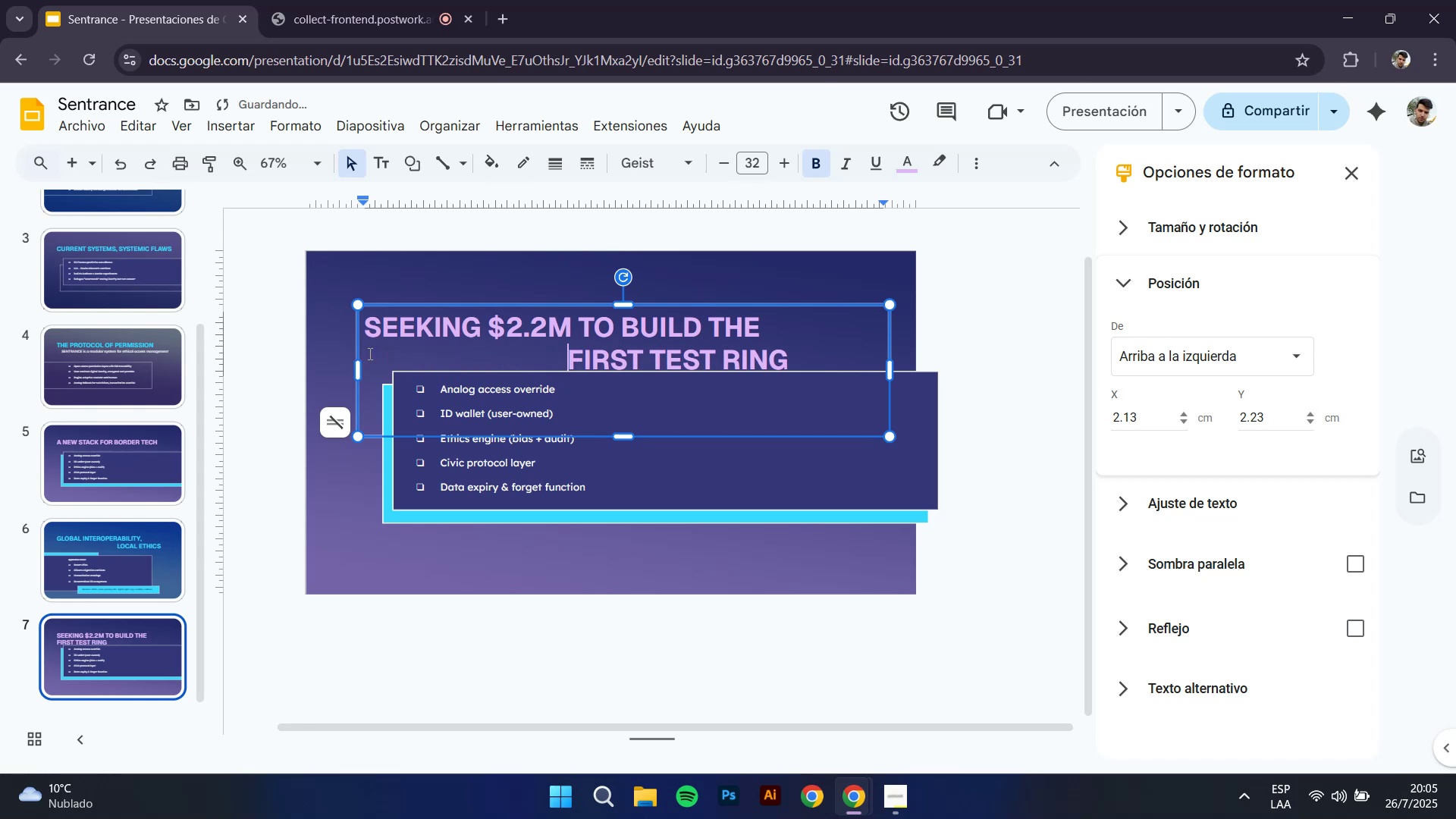 
key(Space)
 